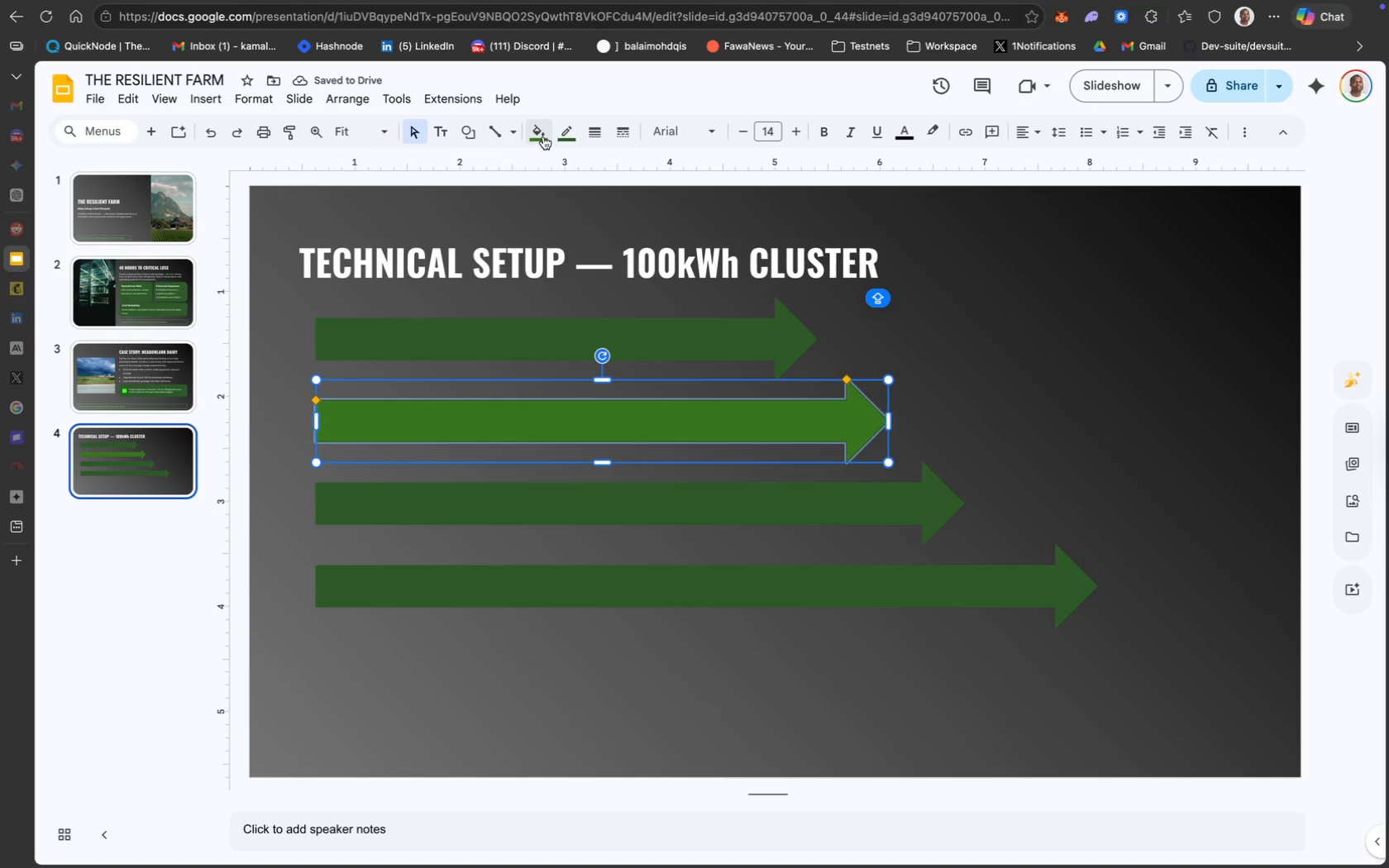 
left_click([572, 131])
 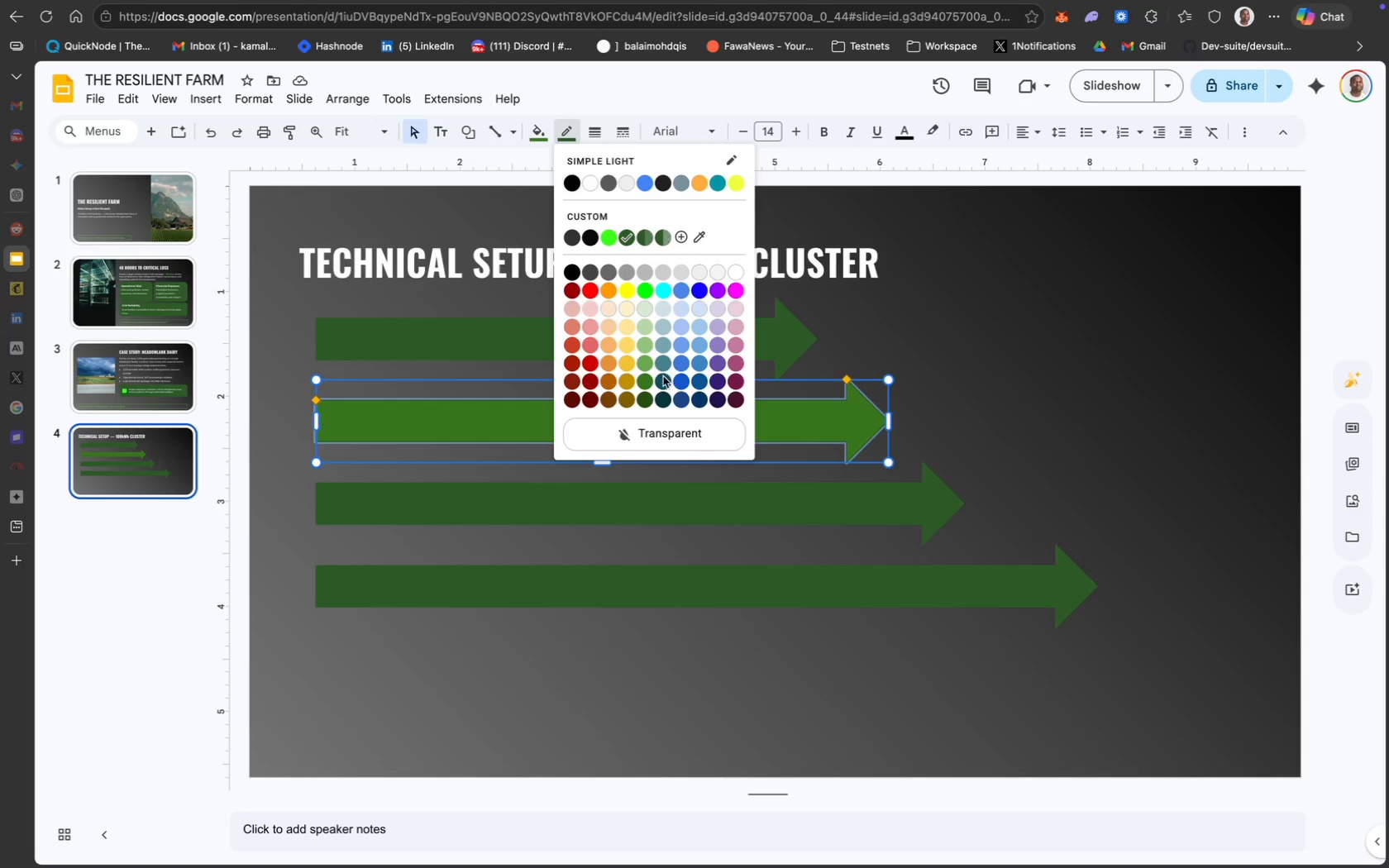 
left_click([647, 381])
 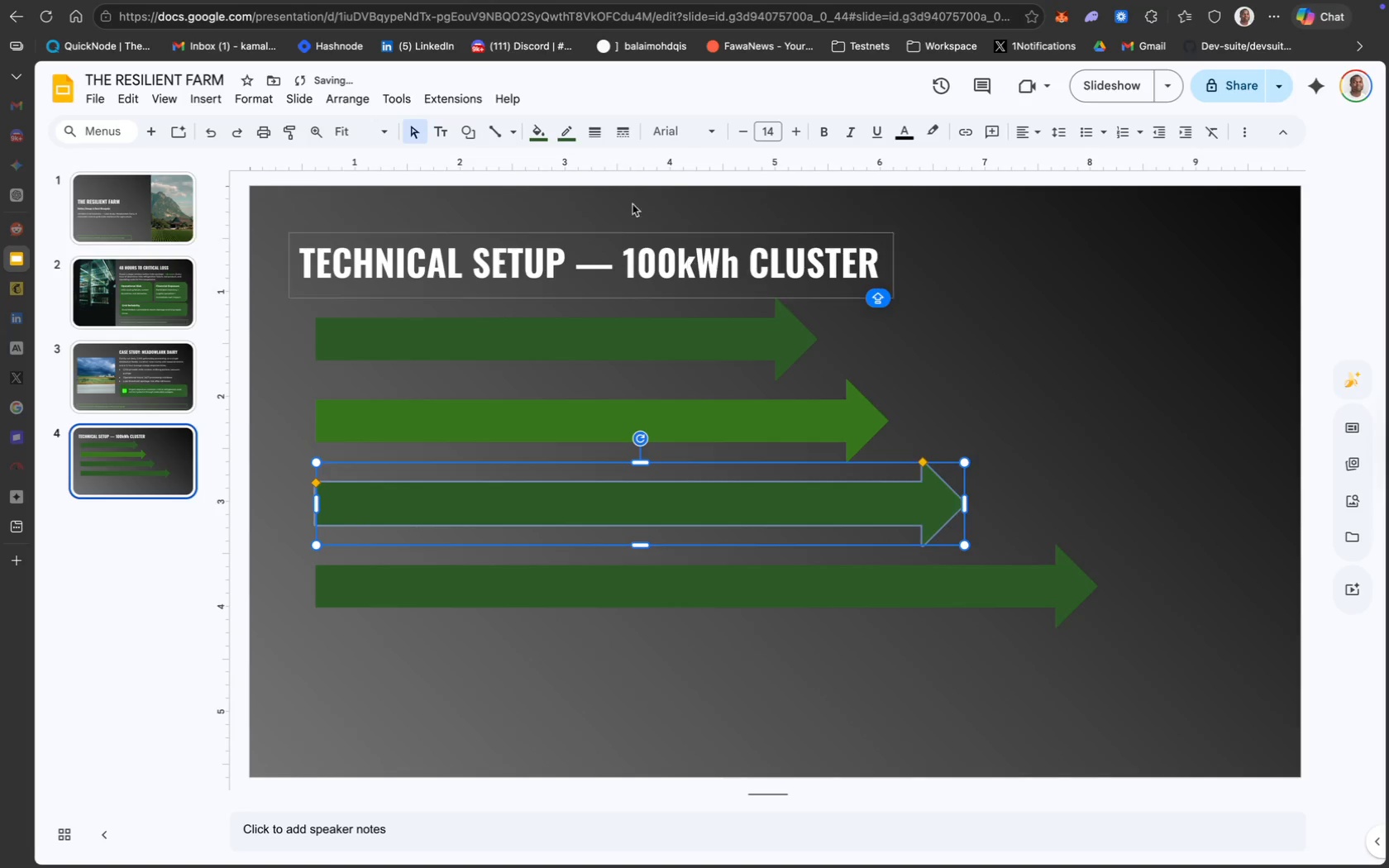 
left_click([544, 135])
 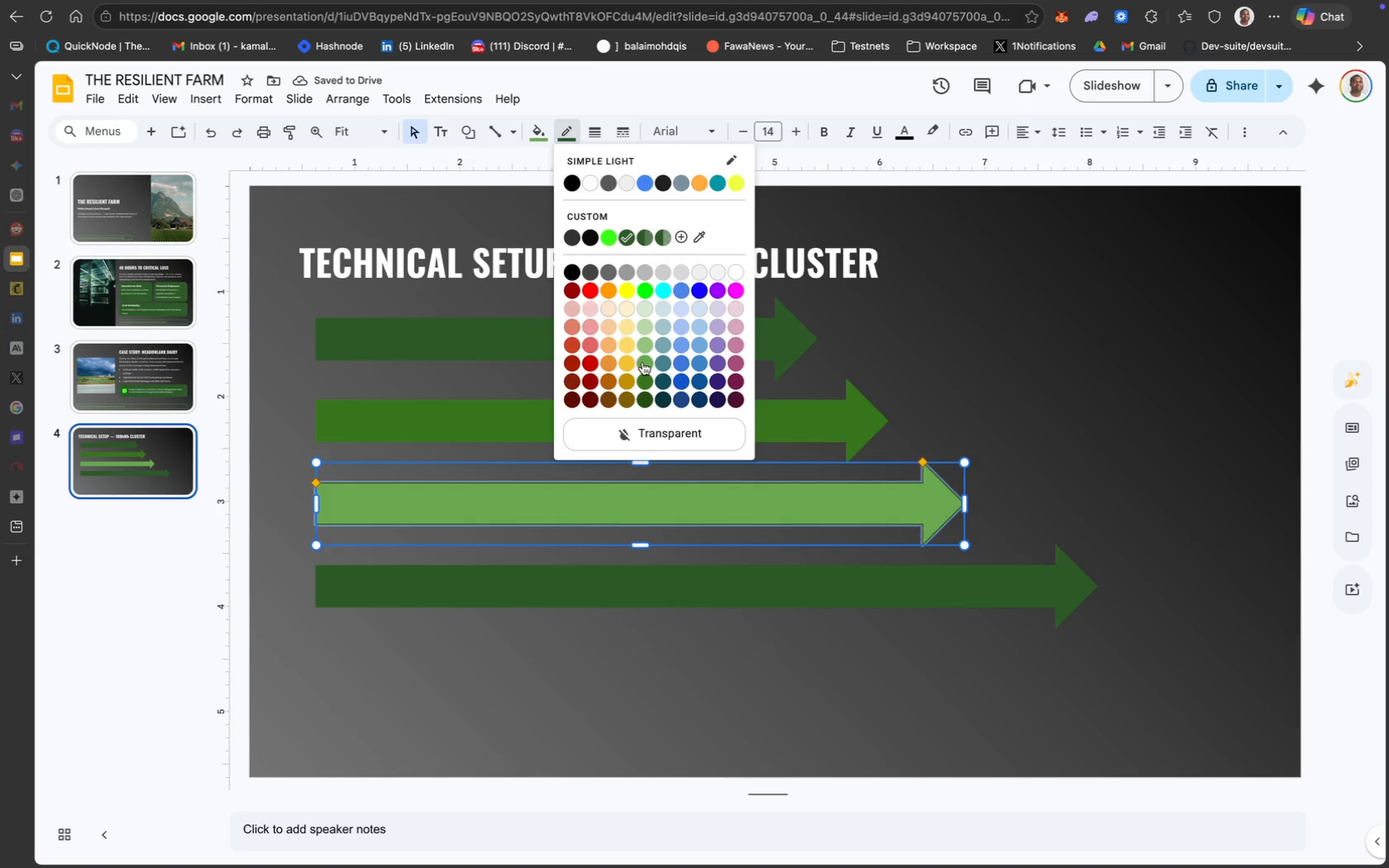 
wait(7.13)
 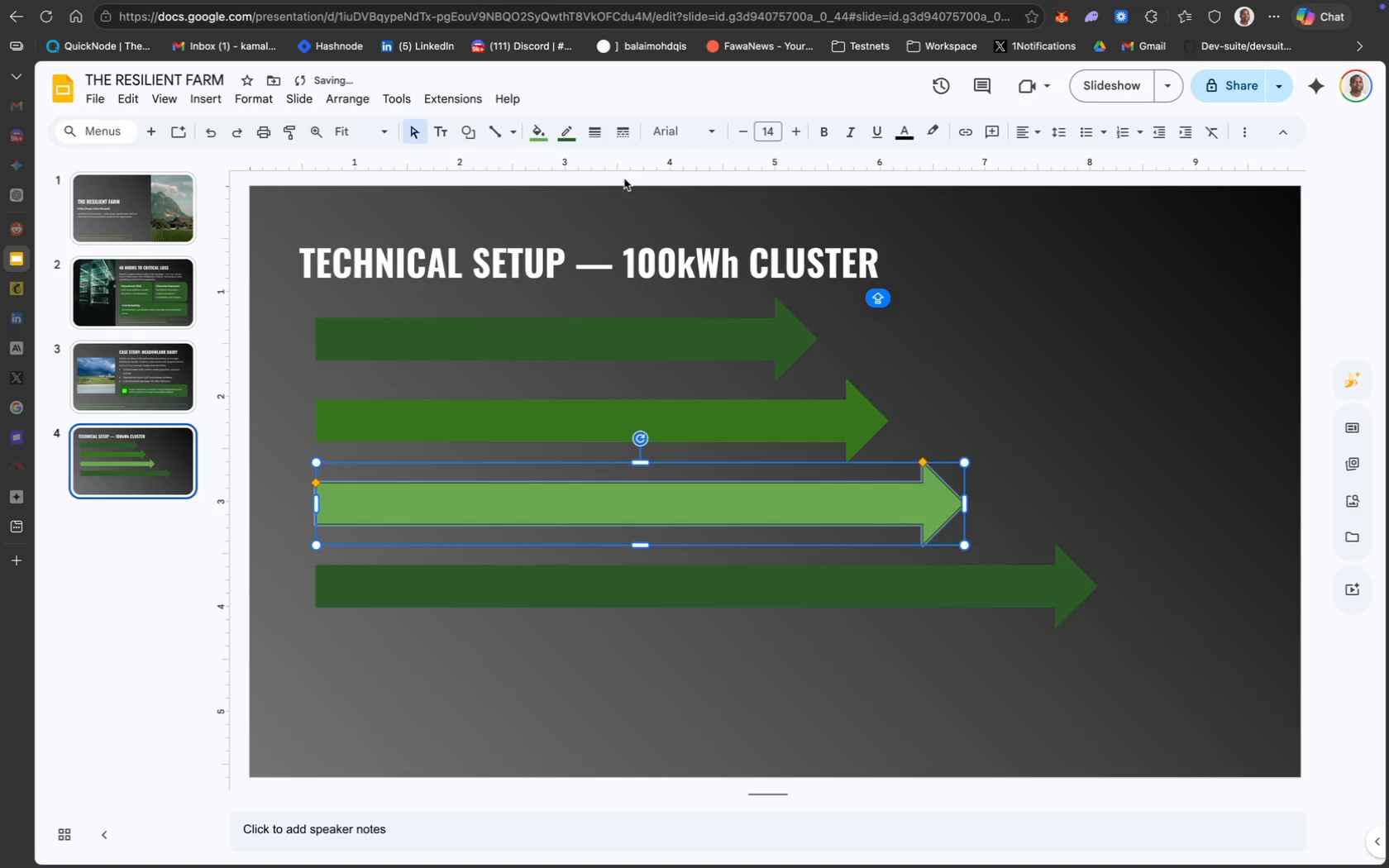 
left_click([1008, 460])
 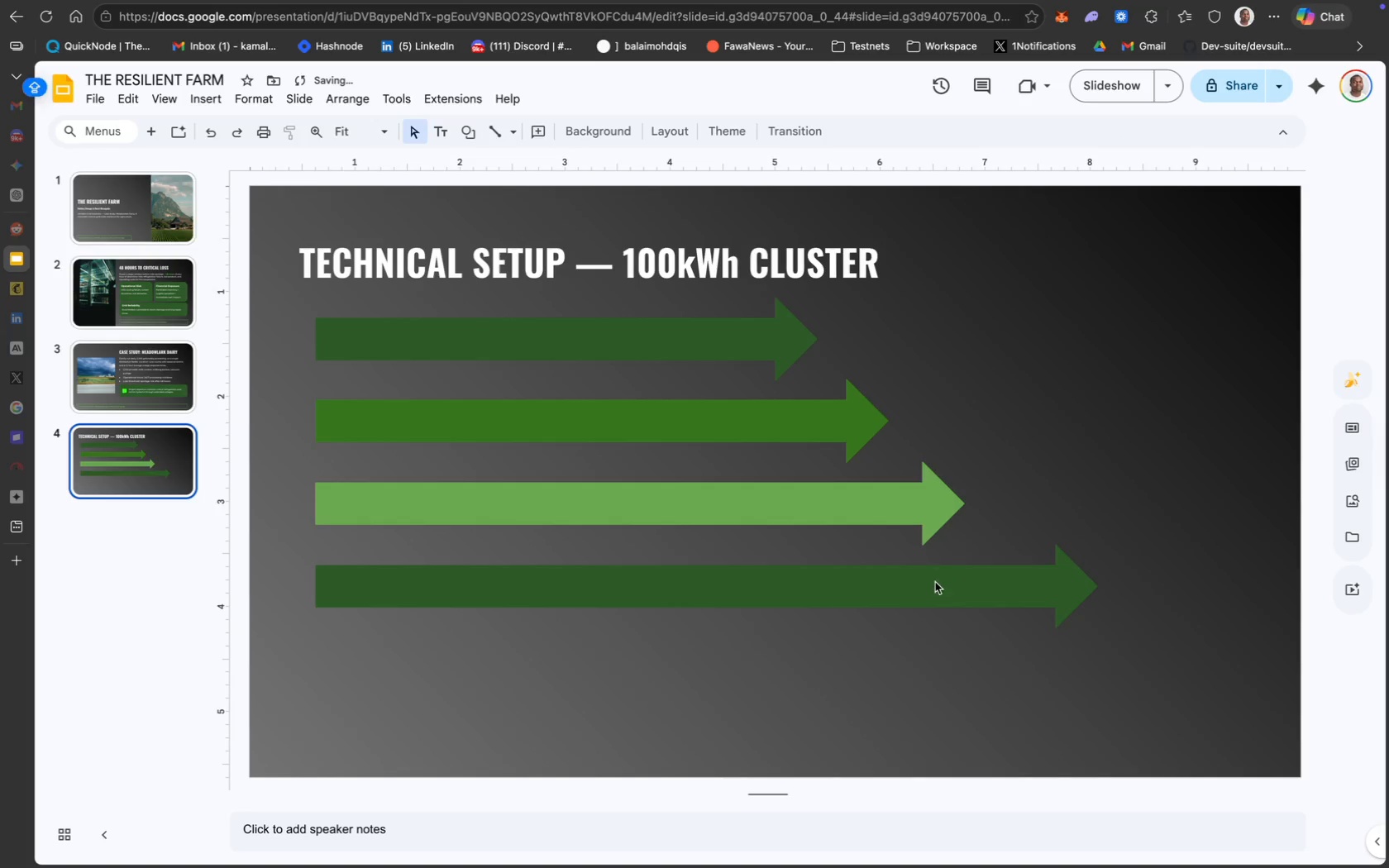 
left_click([939, 592])
 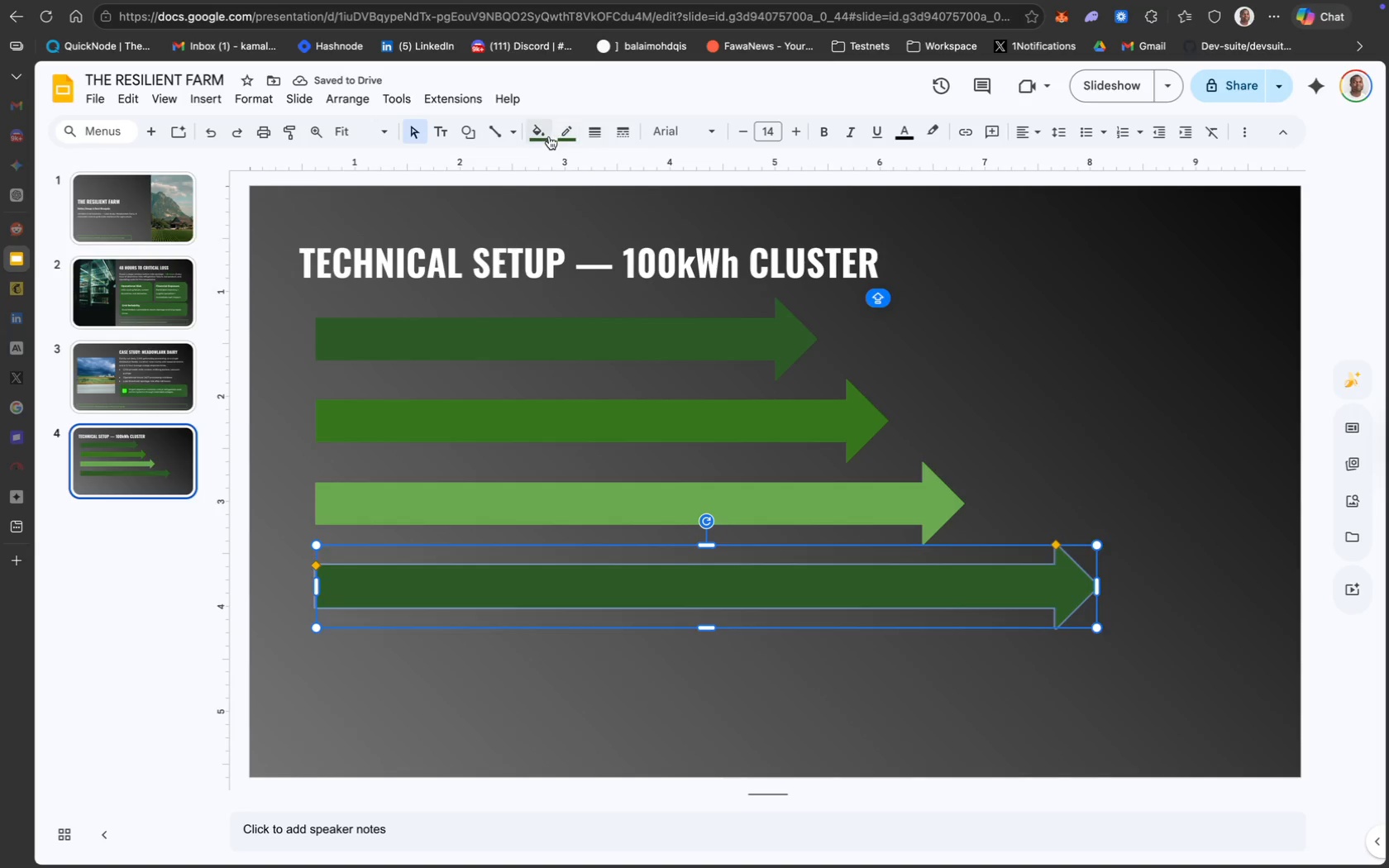 
left_click([539, 137])
 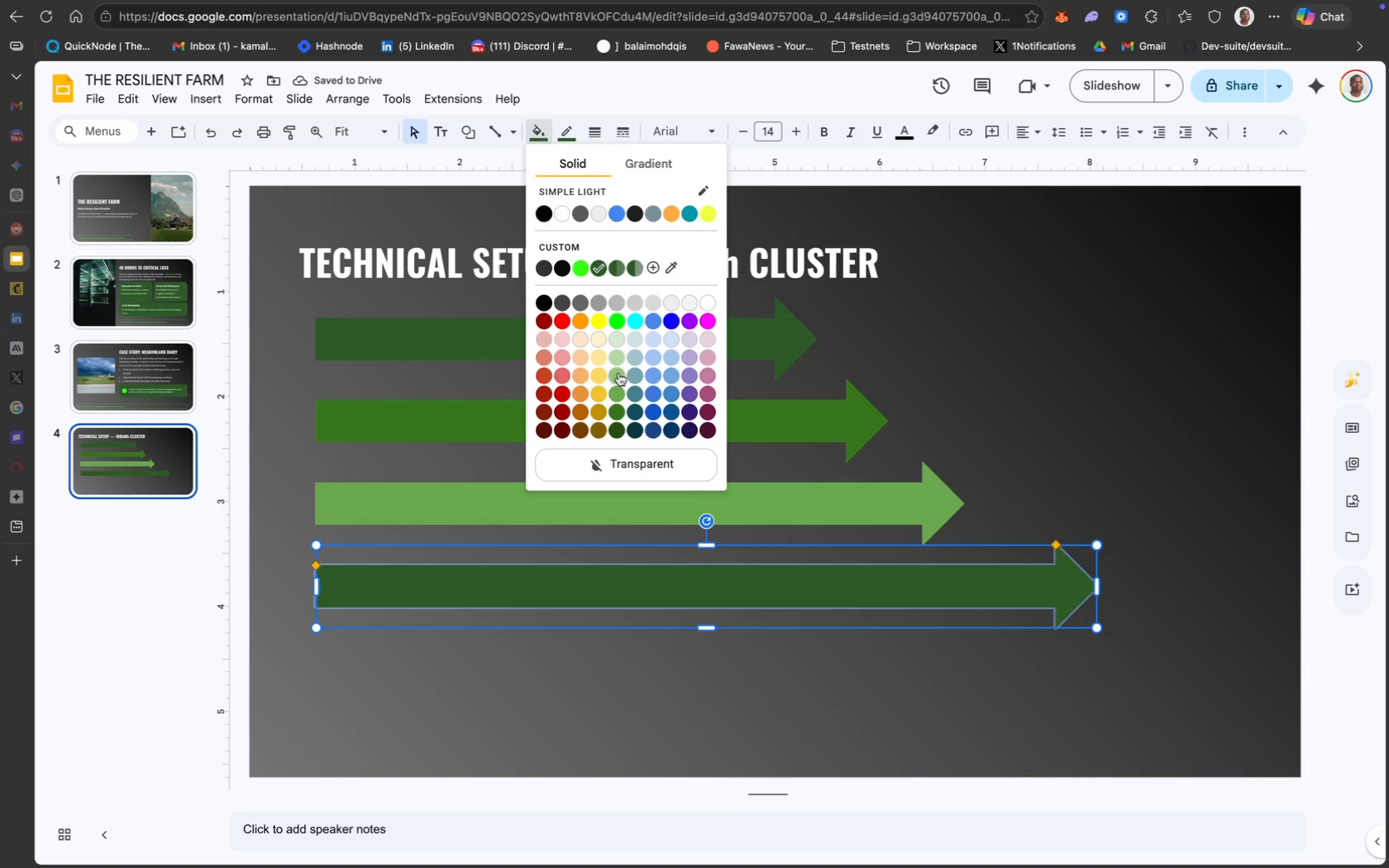 
left_click([618, 374])
 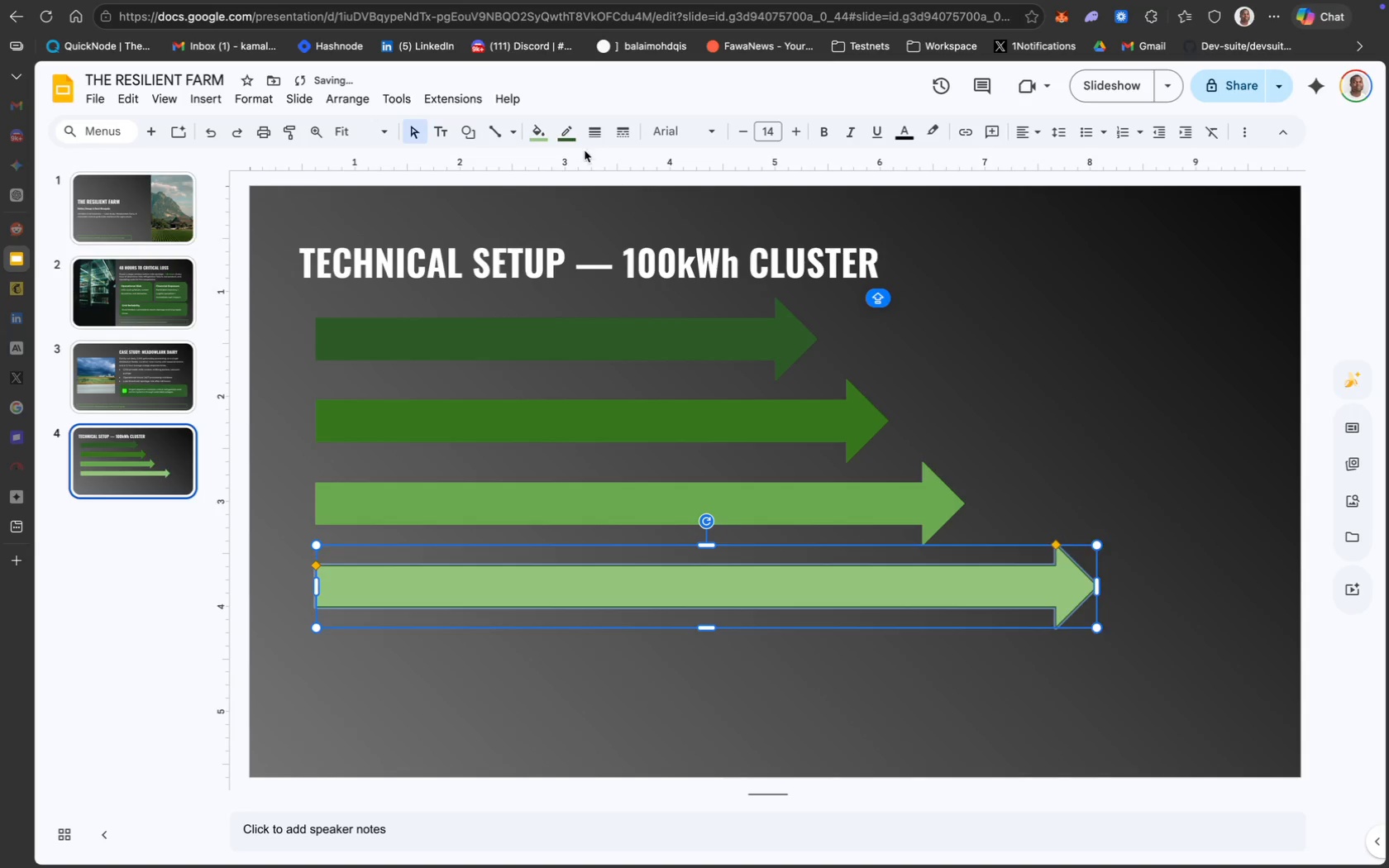 
left_click([558, 131])
 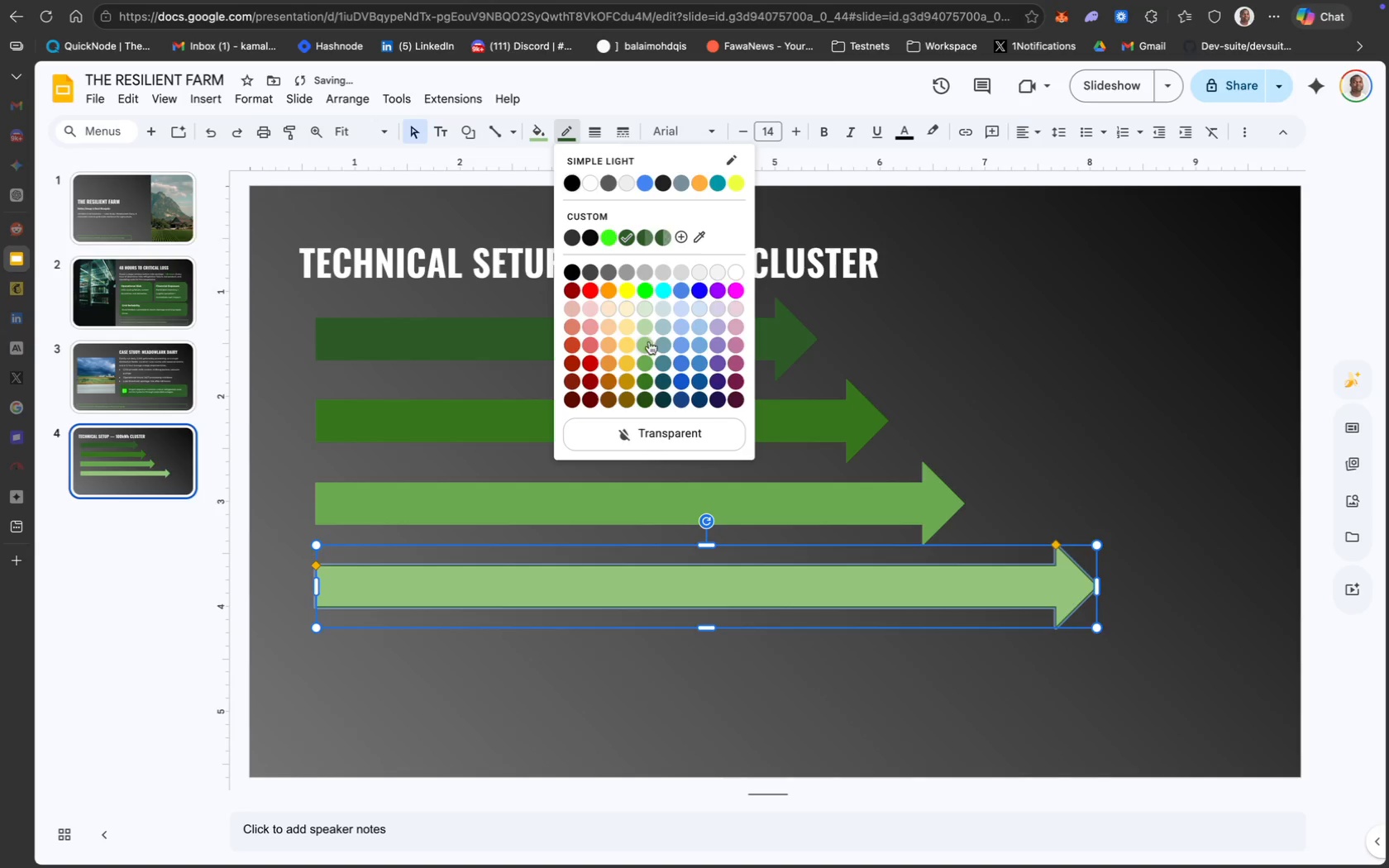 
left_click([649, 346])
 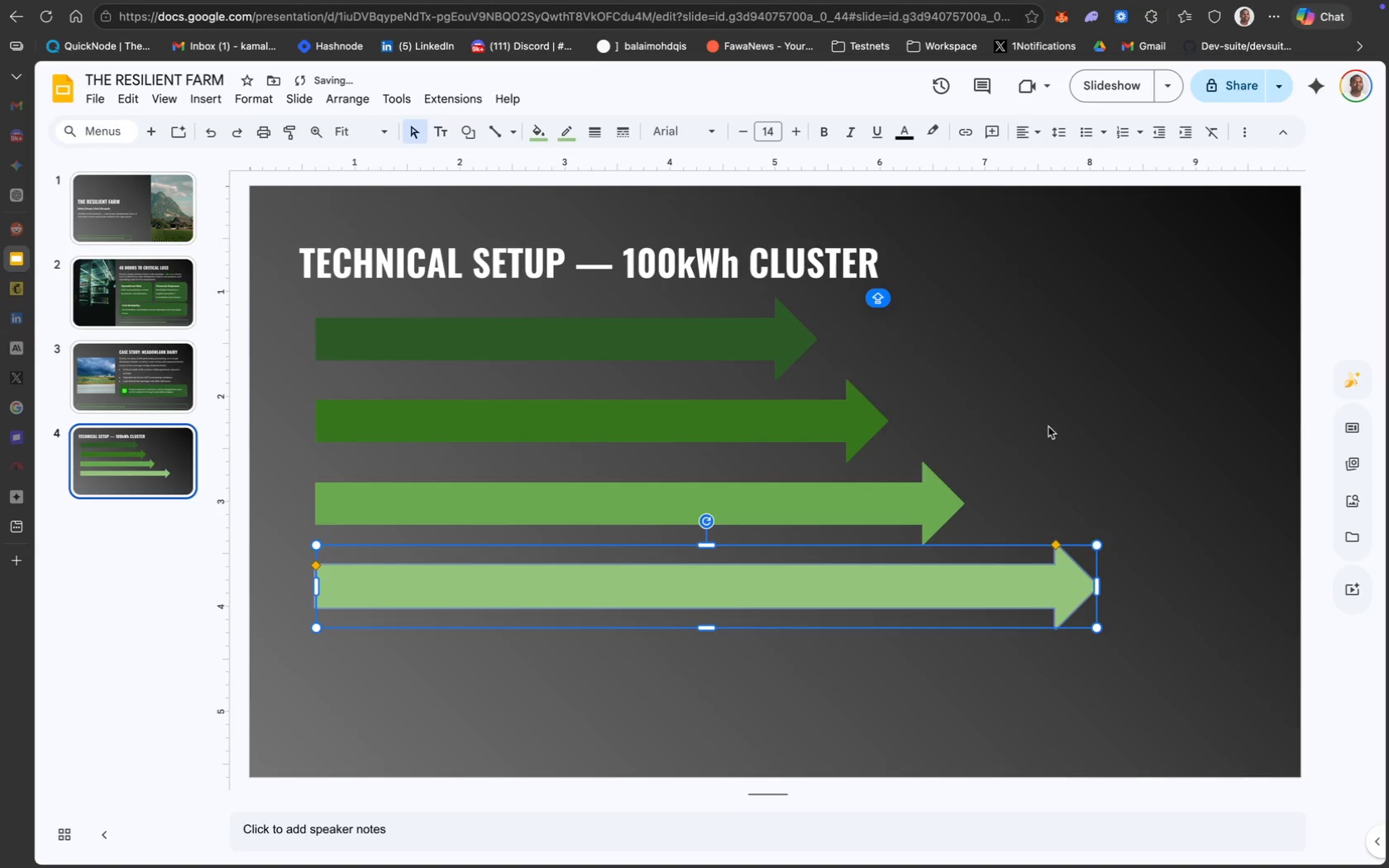 
left_click([1048, 427])
 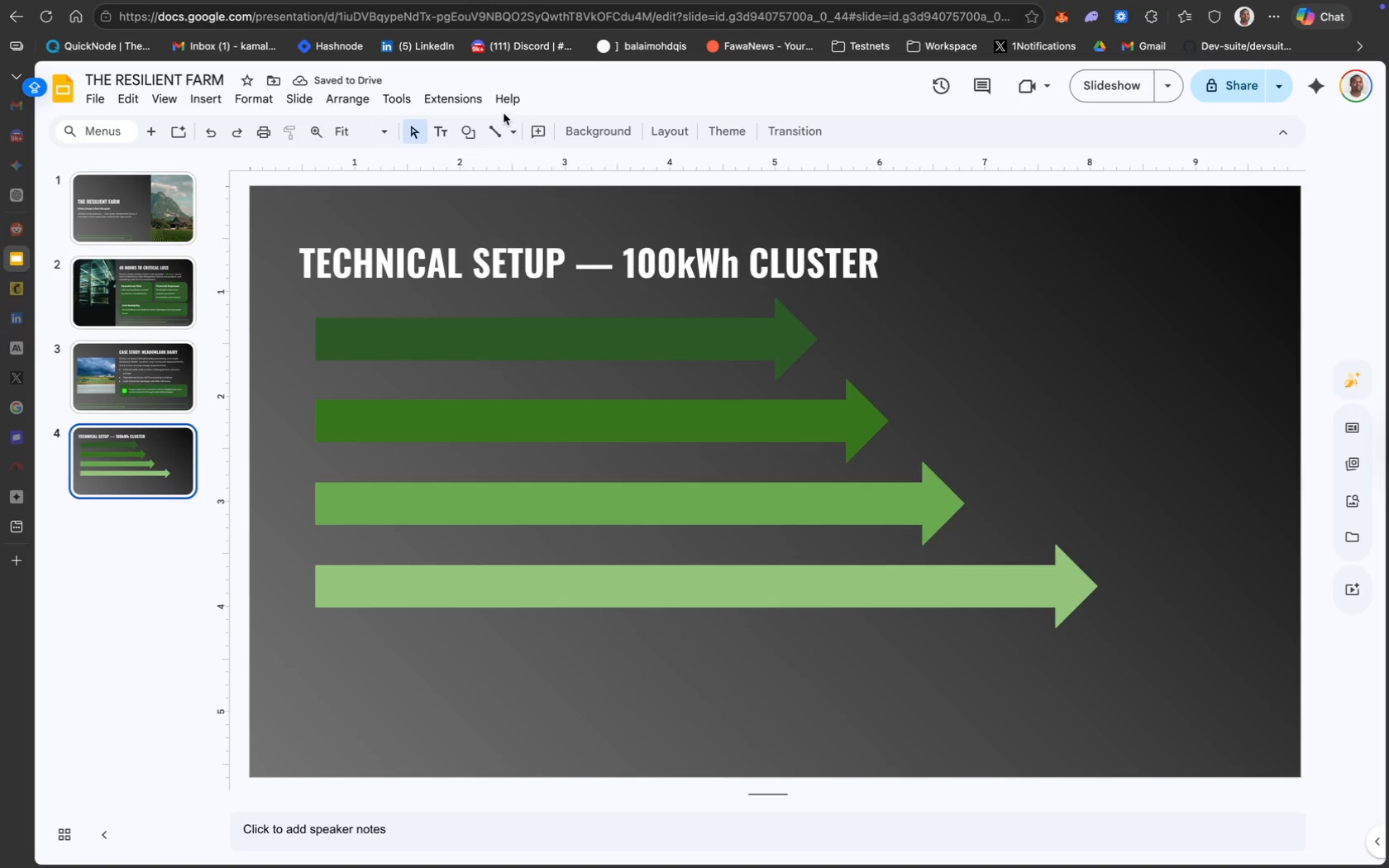 
left_click([438, 131])
 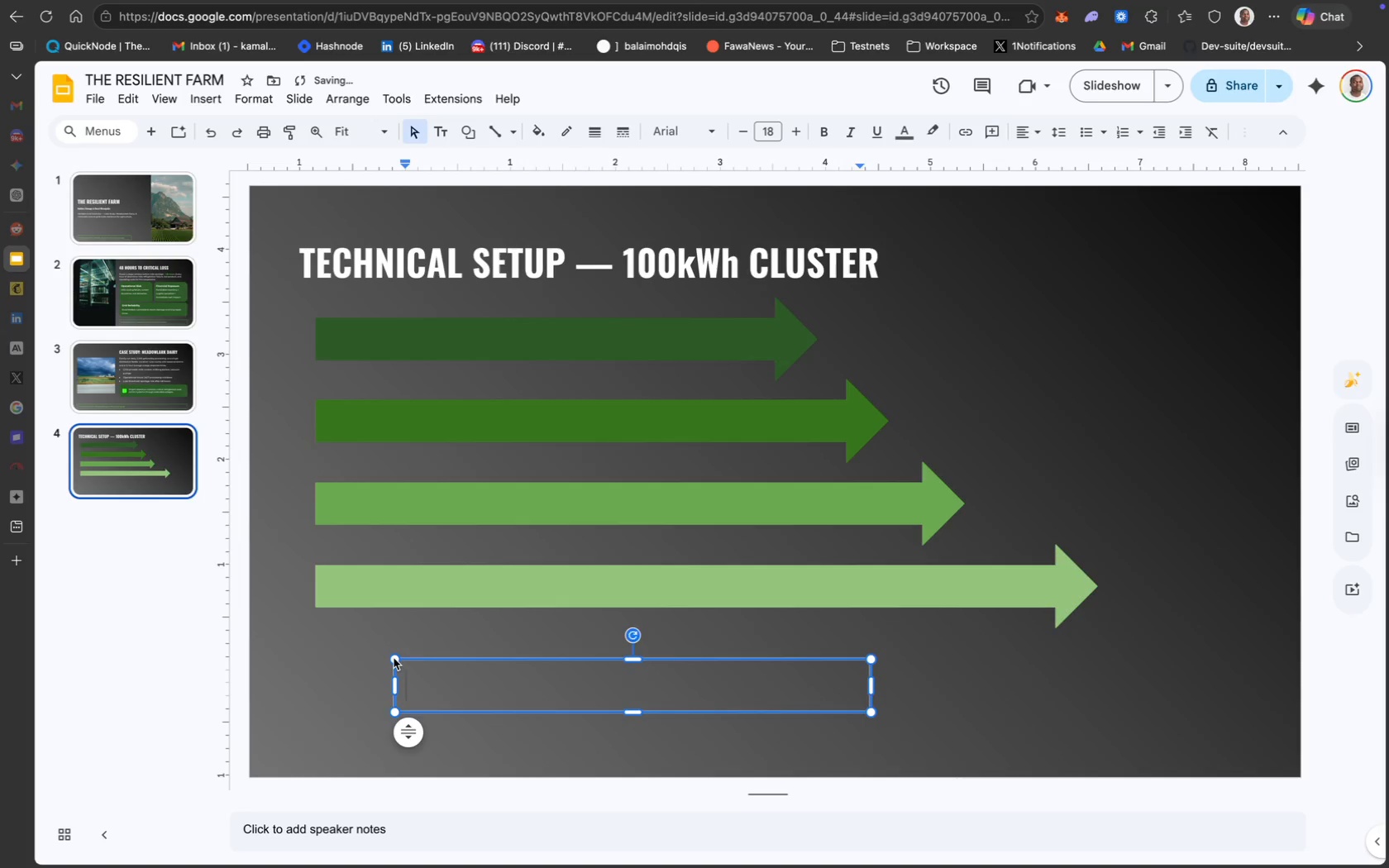 
wait(7.18)
 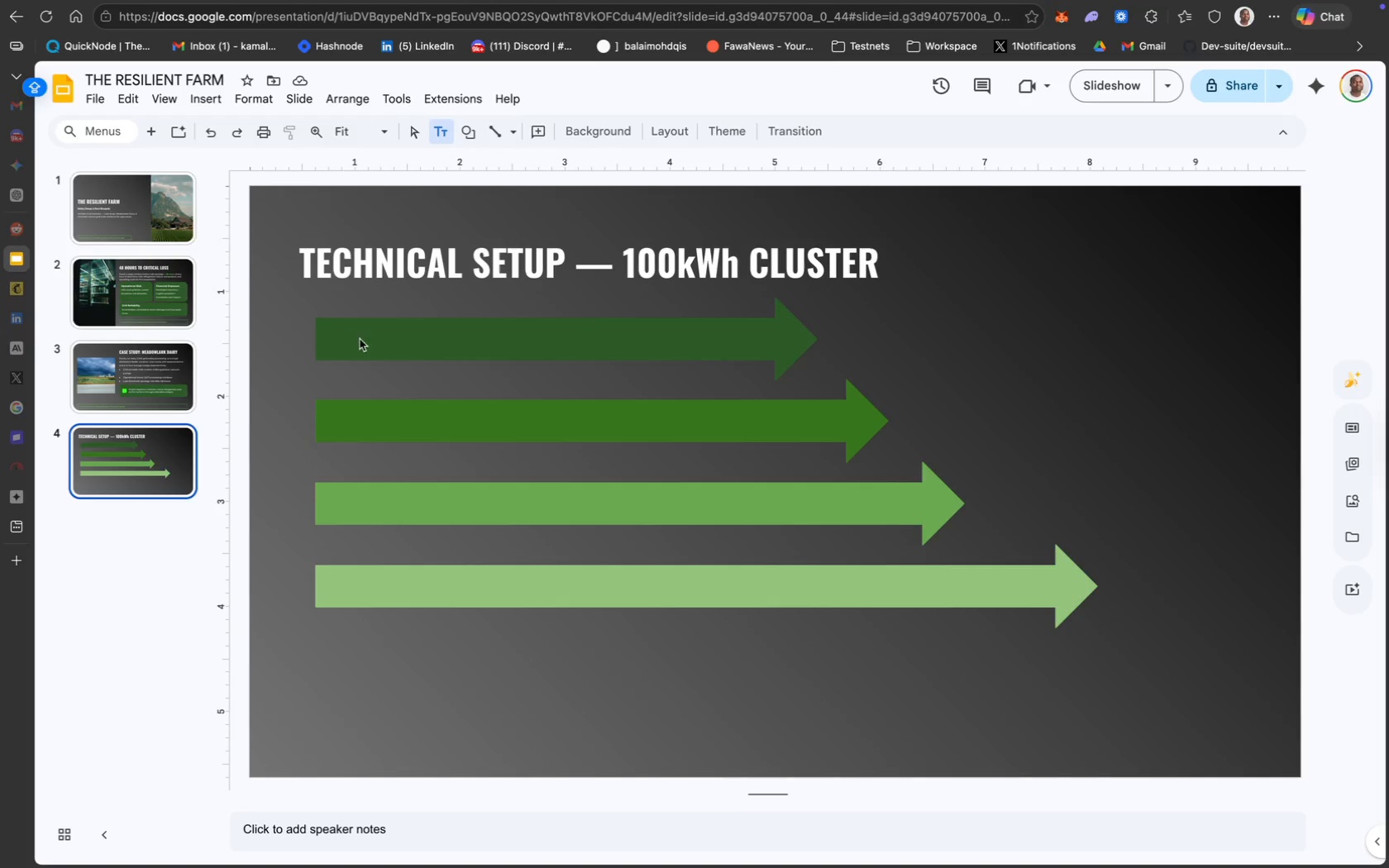 
type(Solar Arr)
 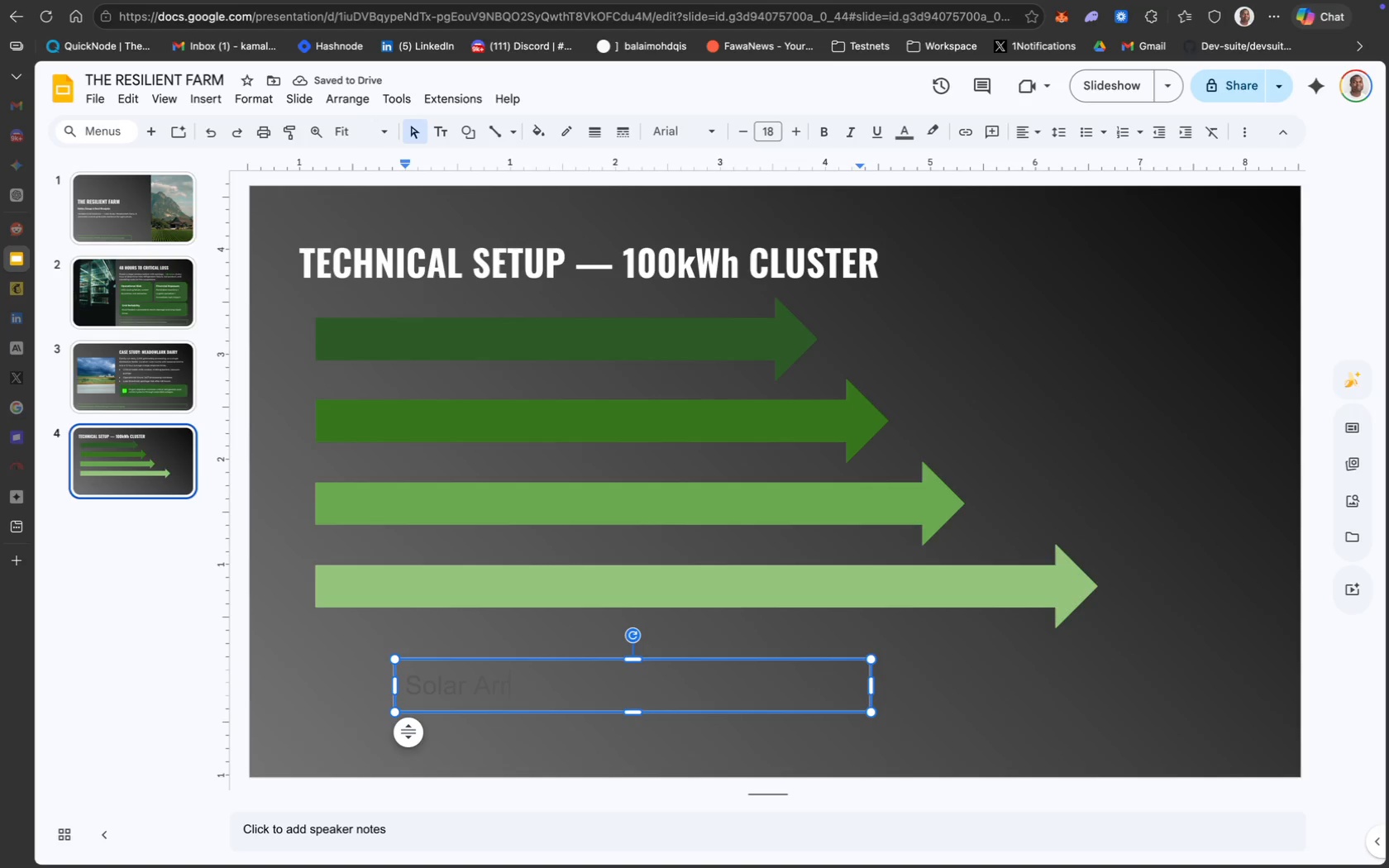 
type(ay)
 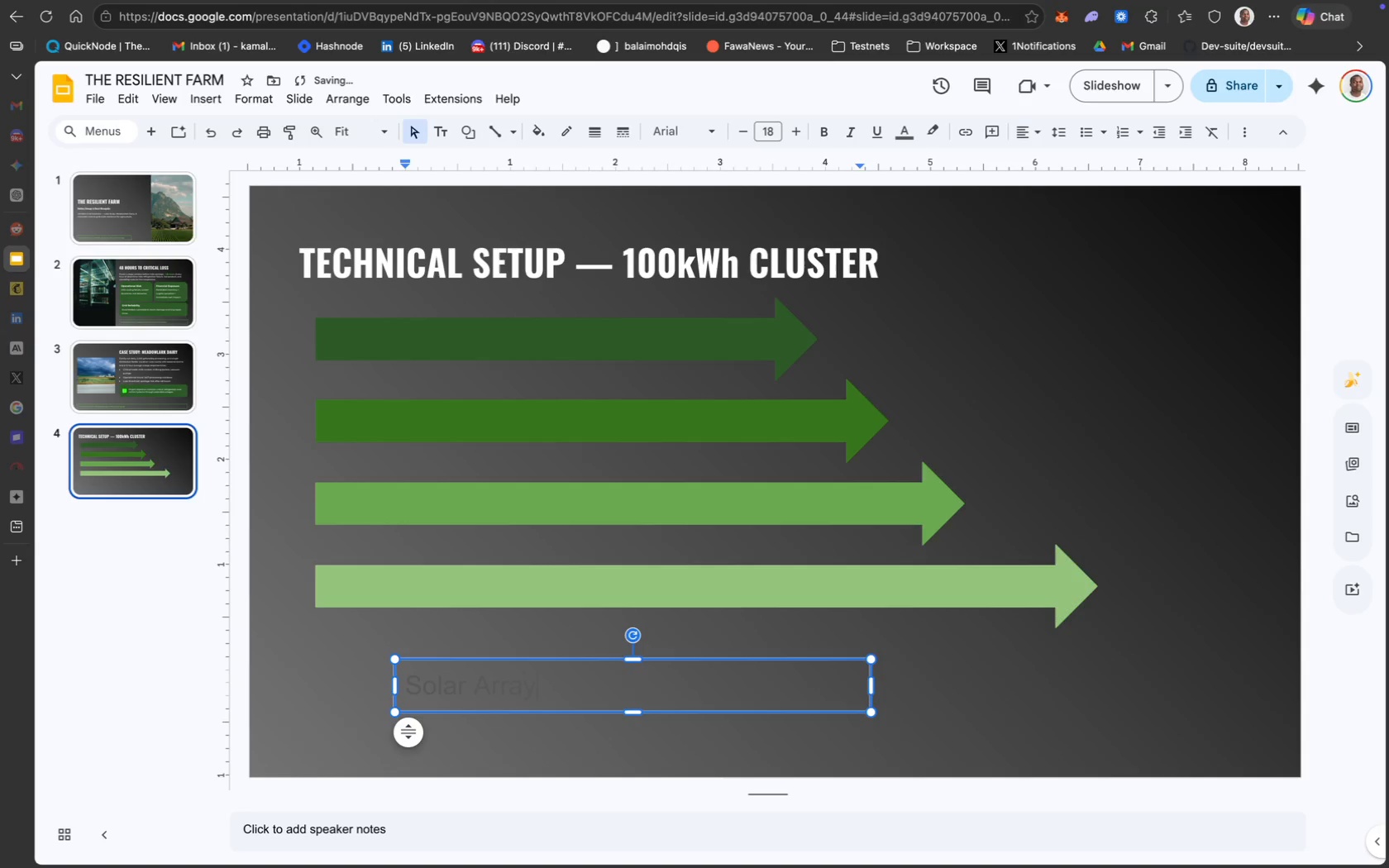 
key(Meta+A)
 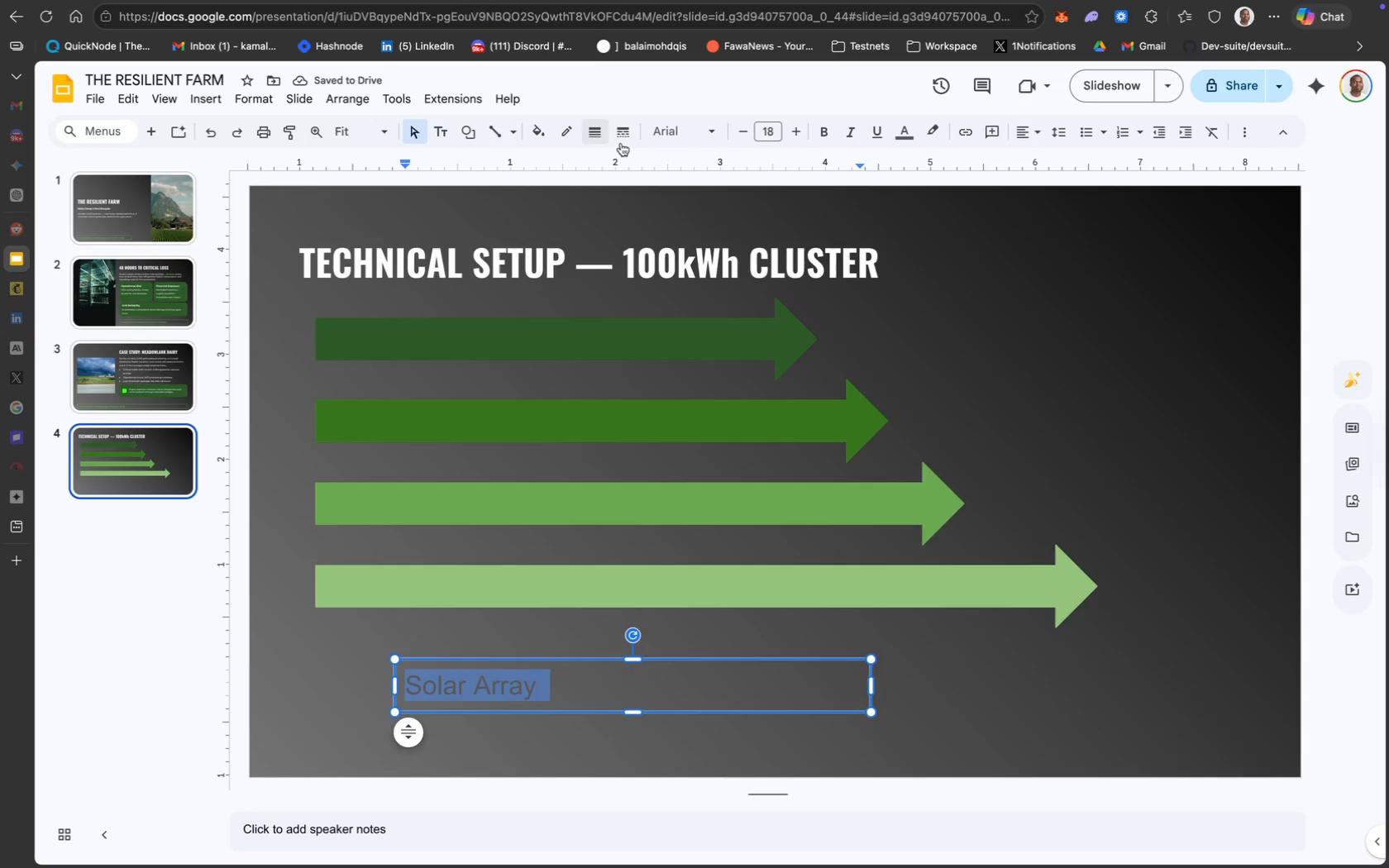 
left_click([716, 140])
 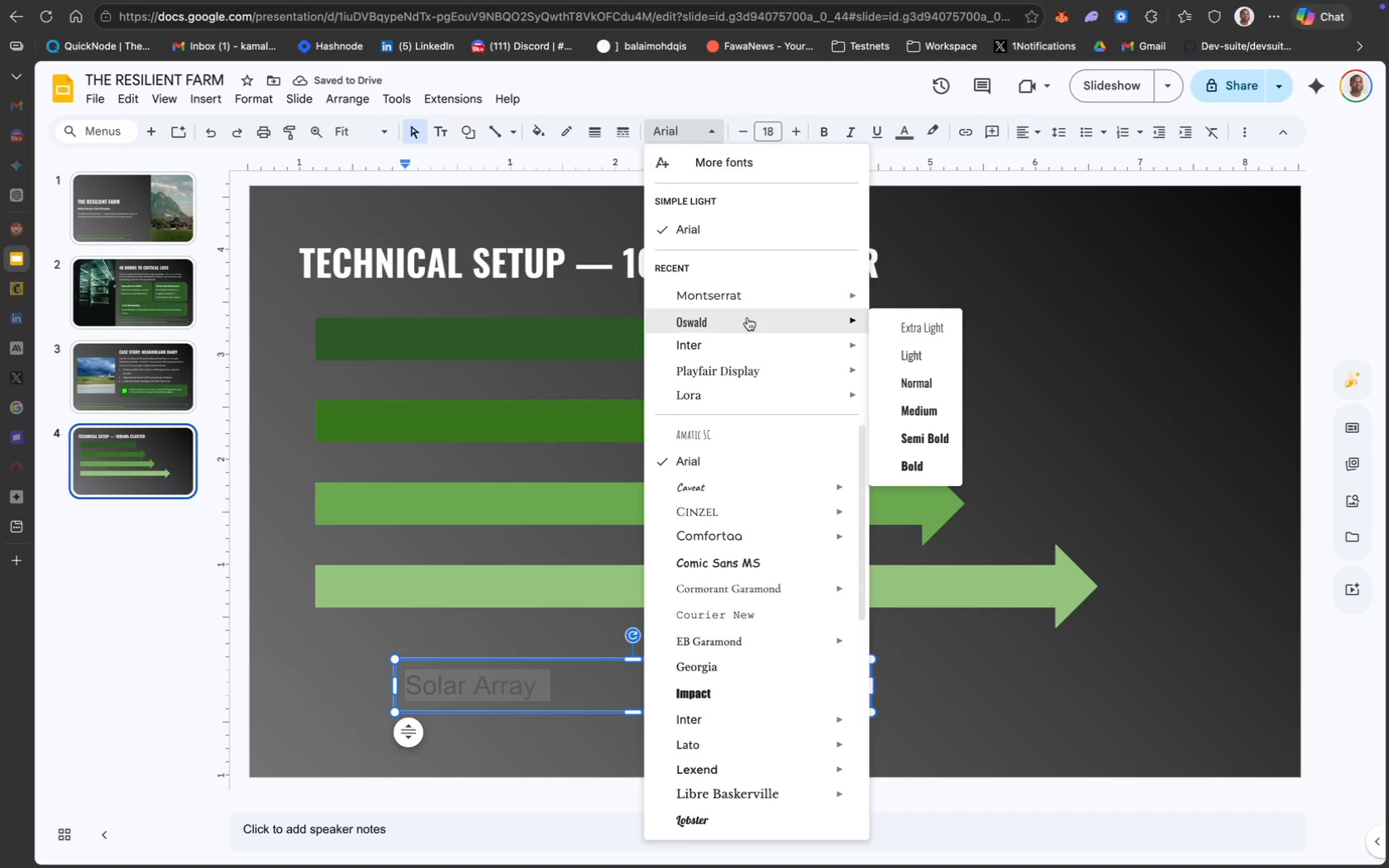 
key(CapsLock)
 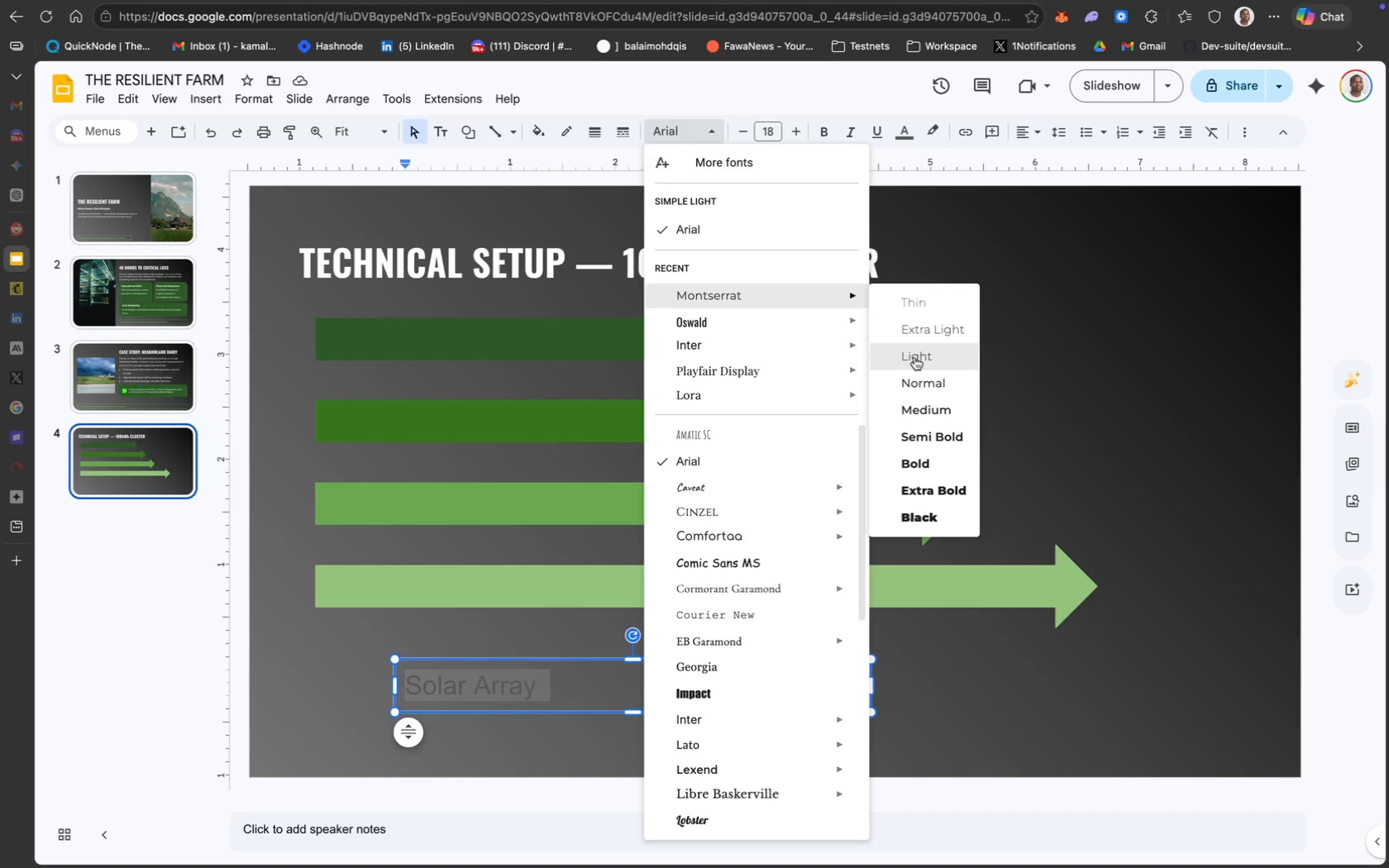 
left_click([940, 384])
 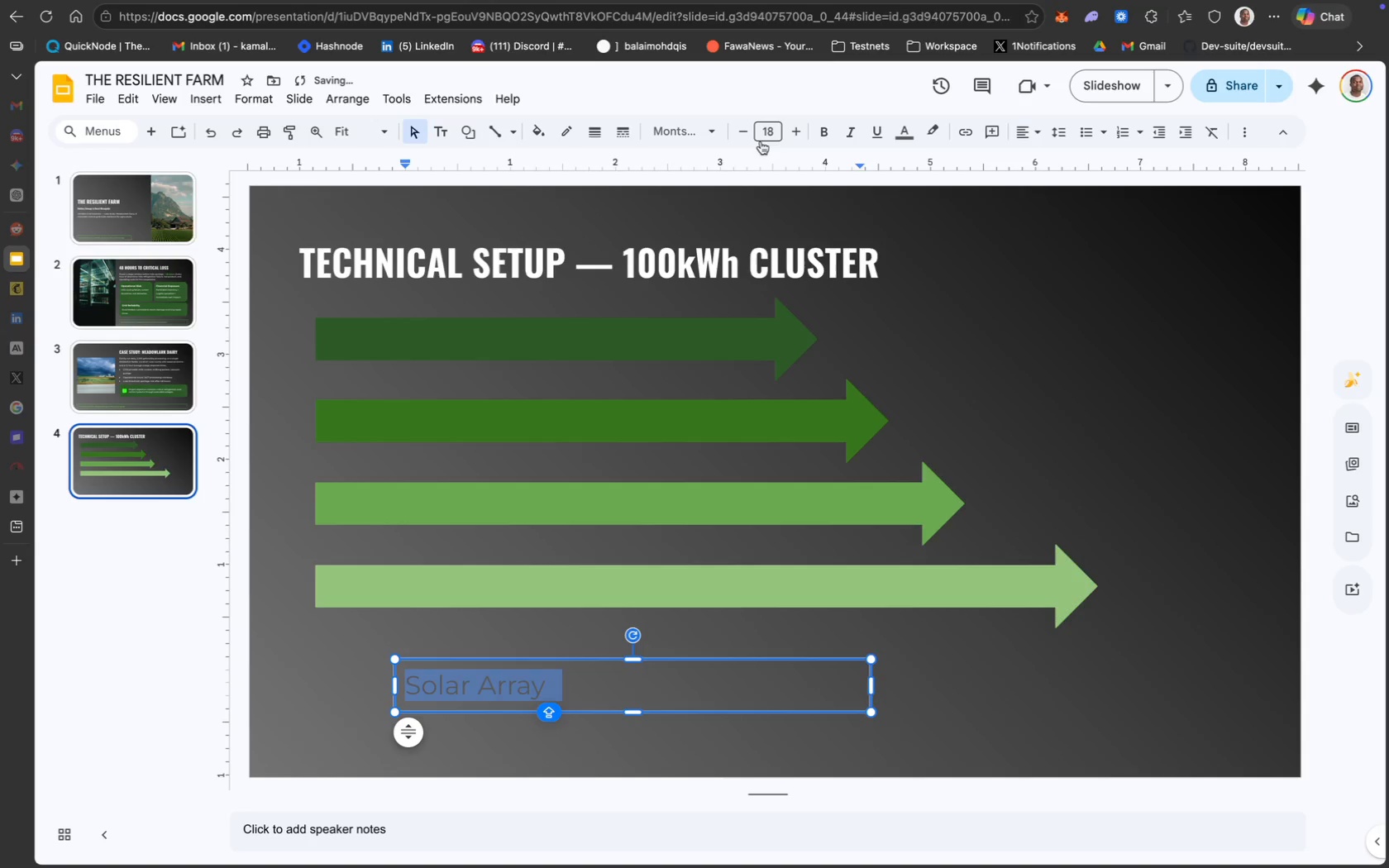 
left_click([765, 136])
 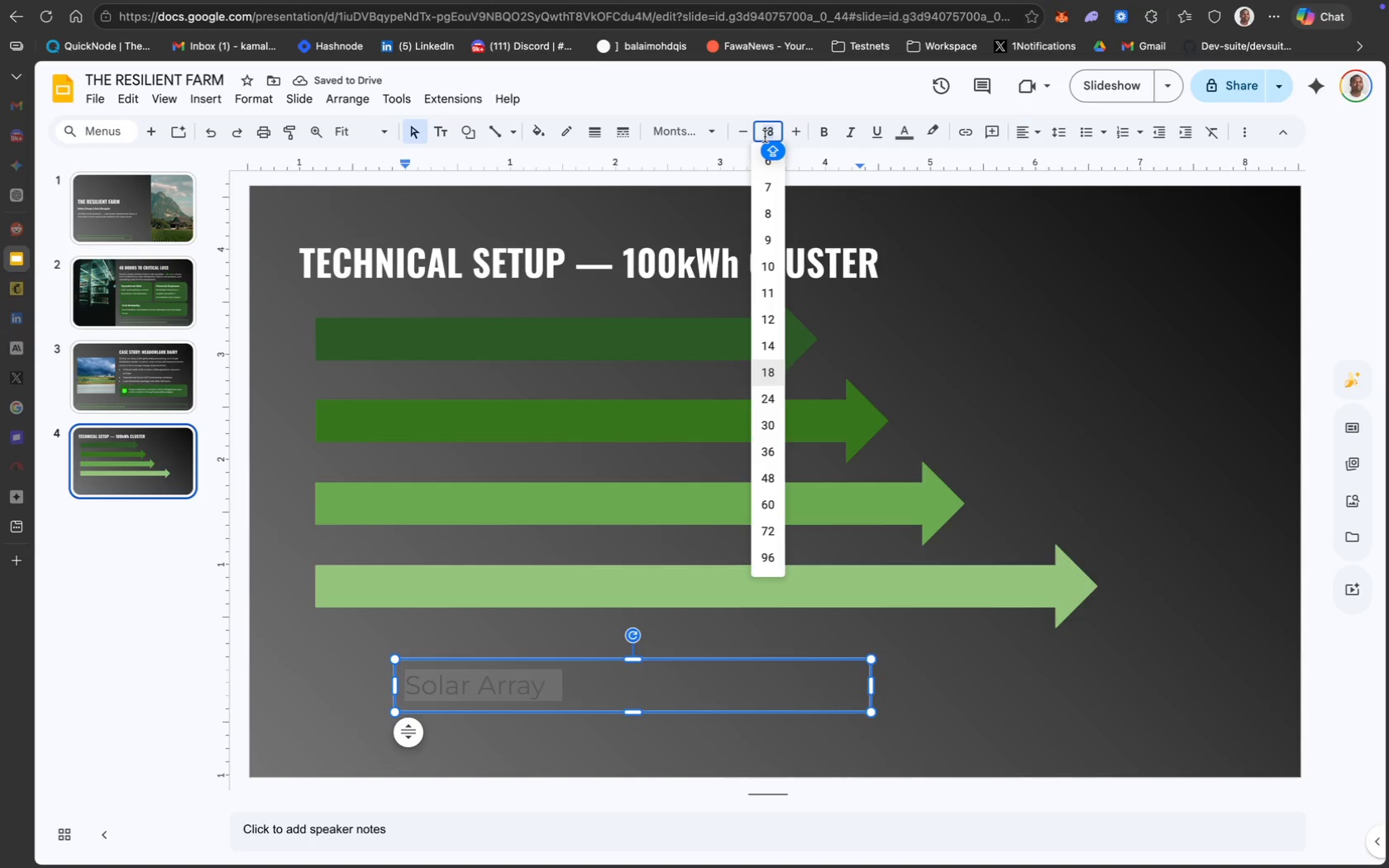 
type(12)
 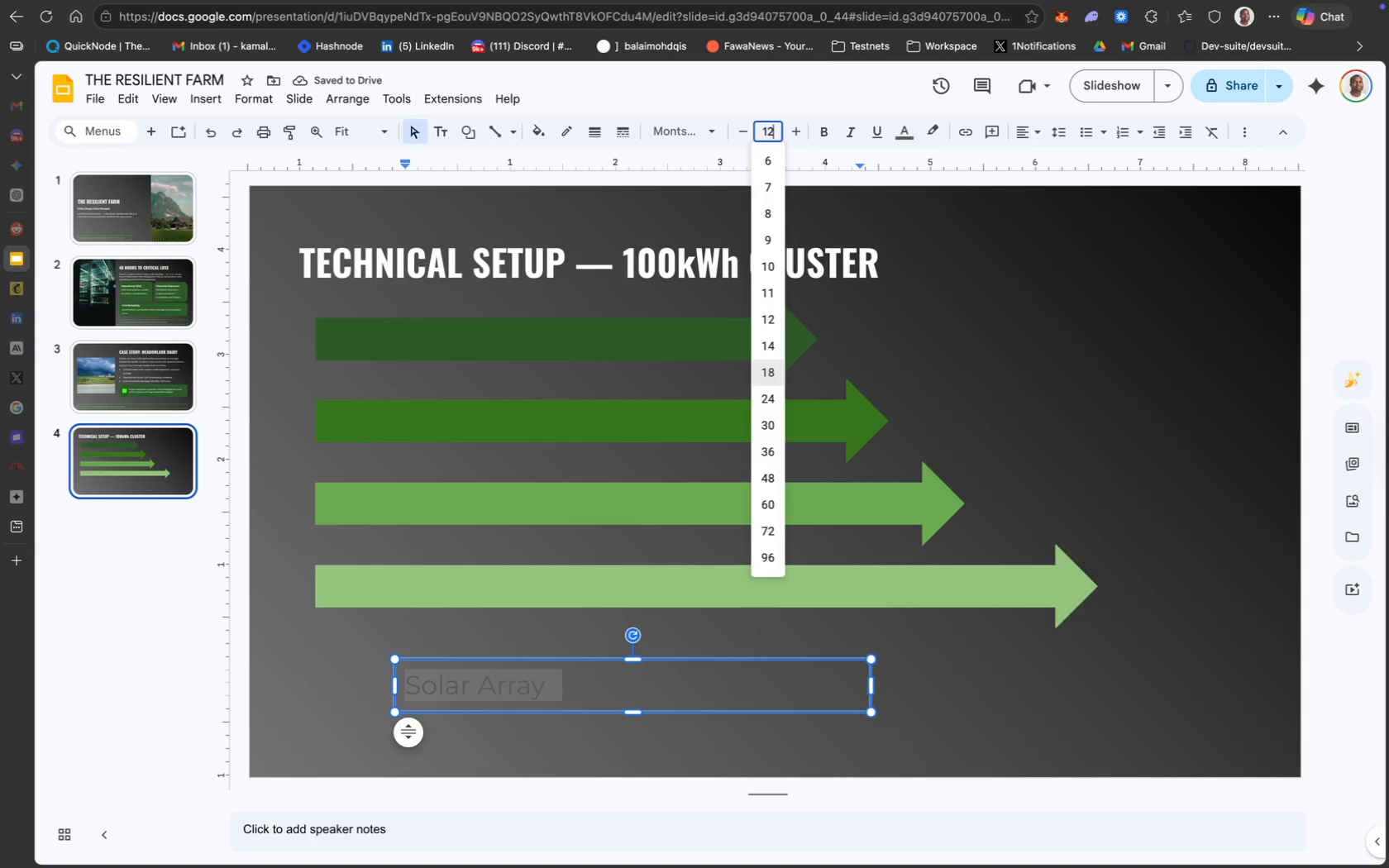 
key(Enter)
 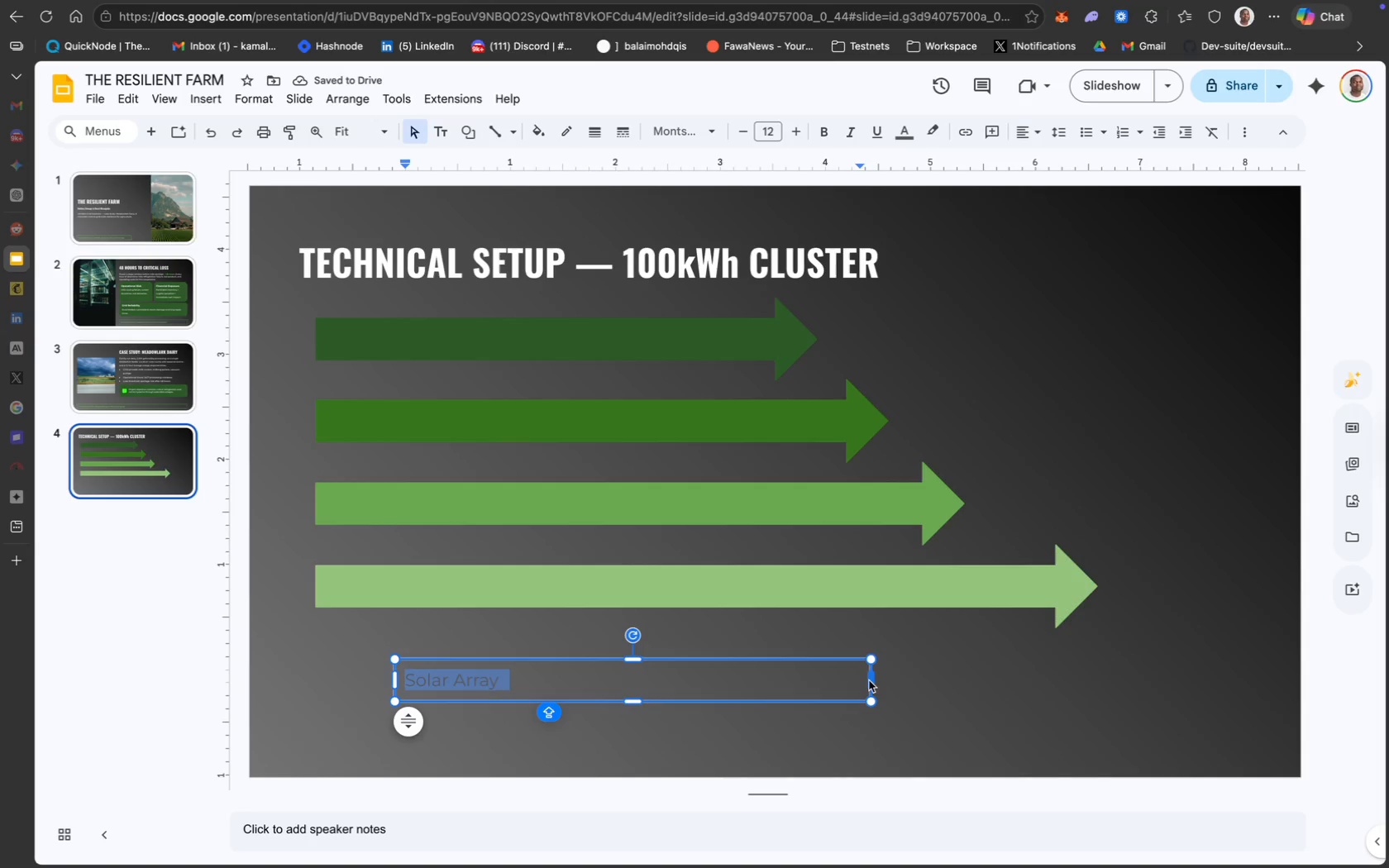 
wait(6.14)
 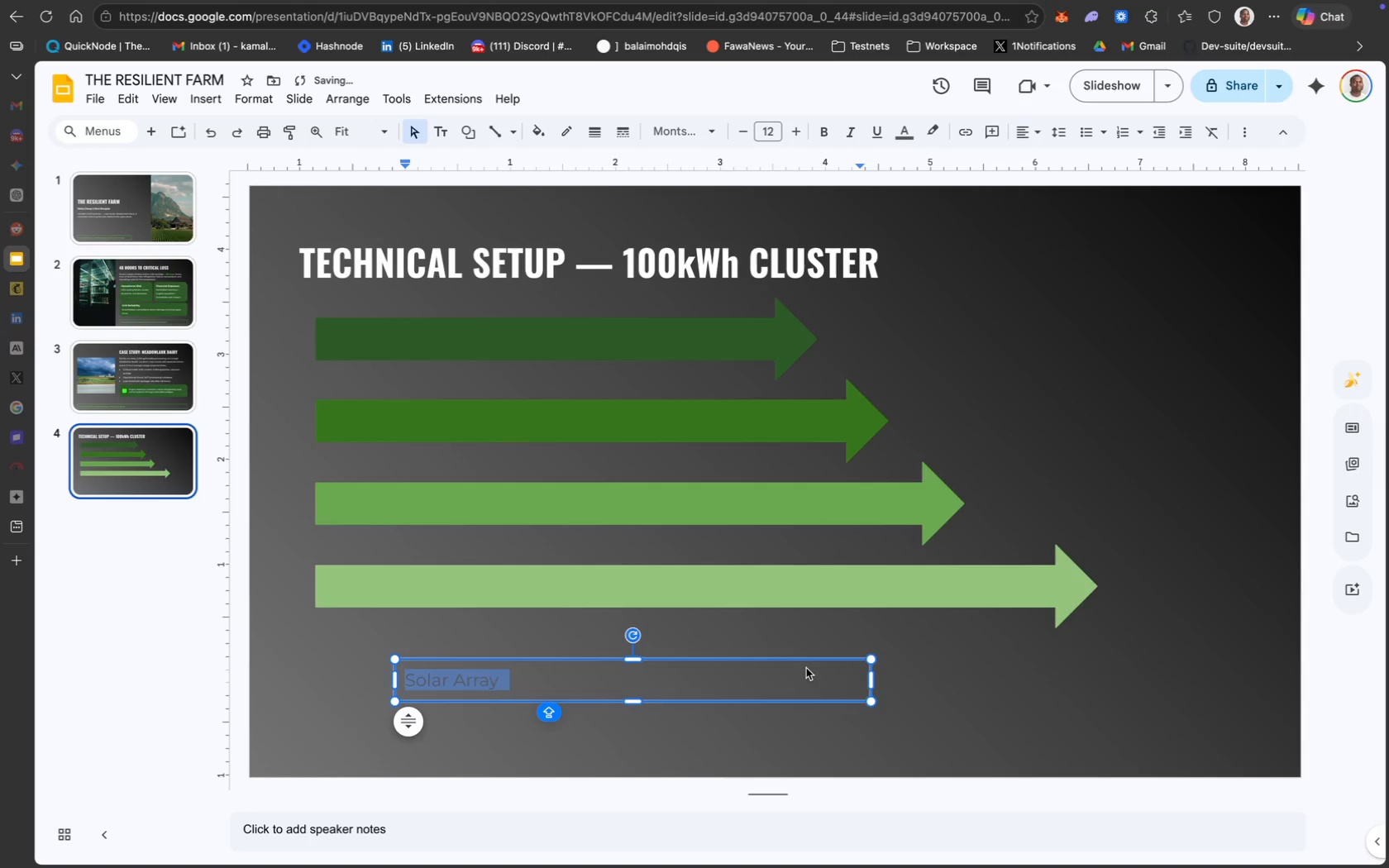 
left_click([872, 680])
 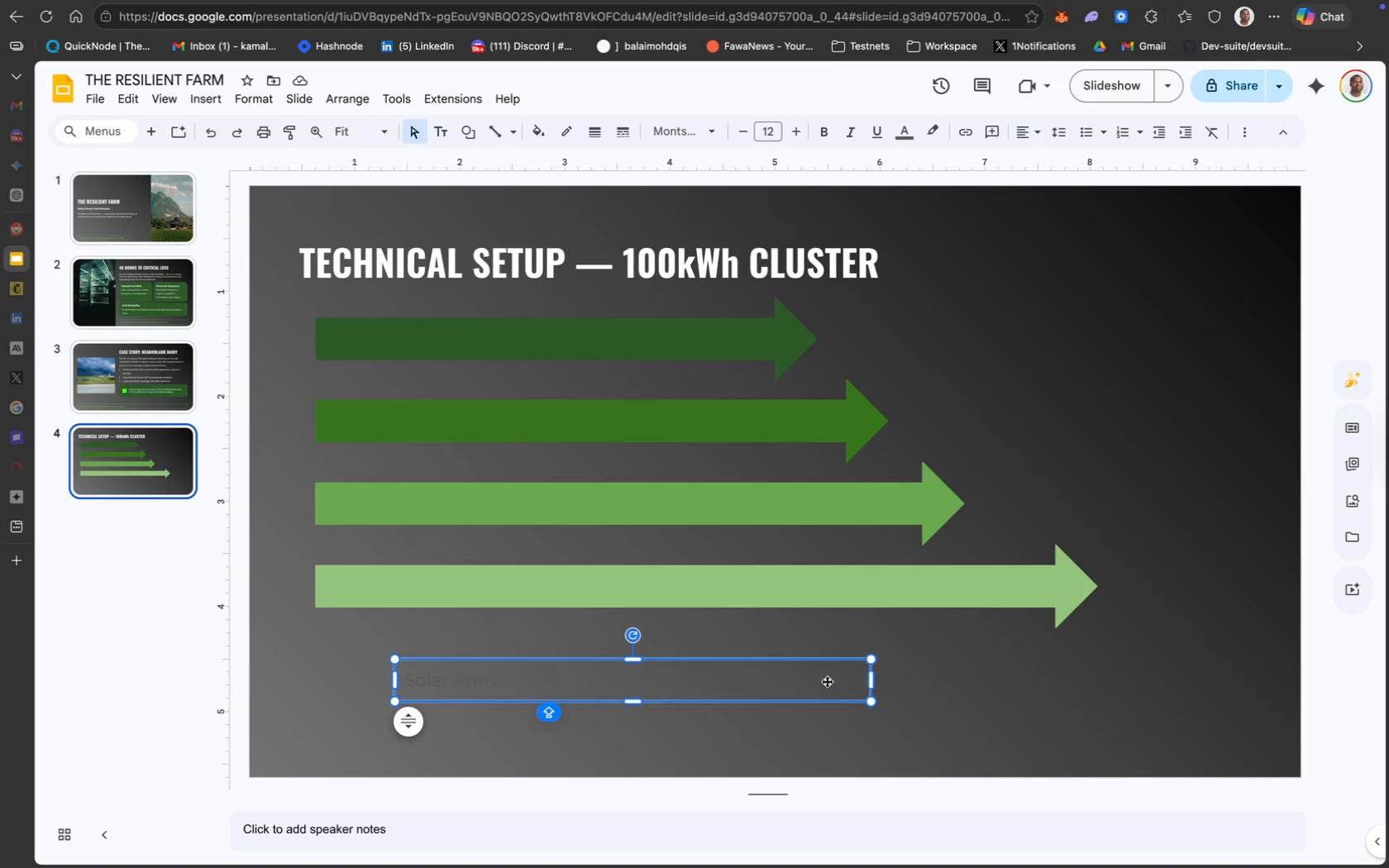 
left_click([785, 680])
 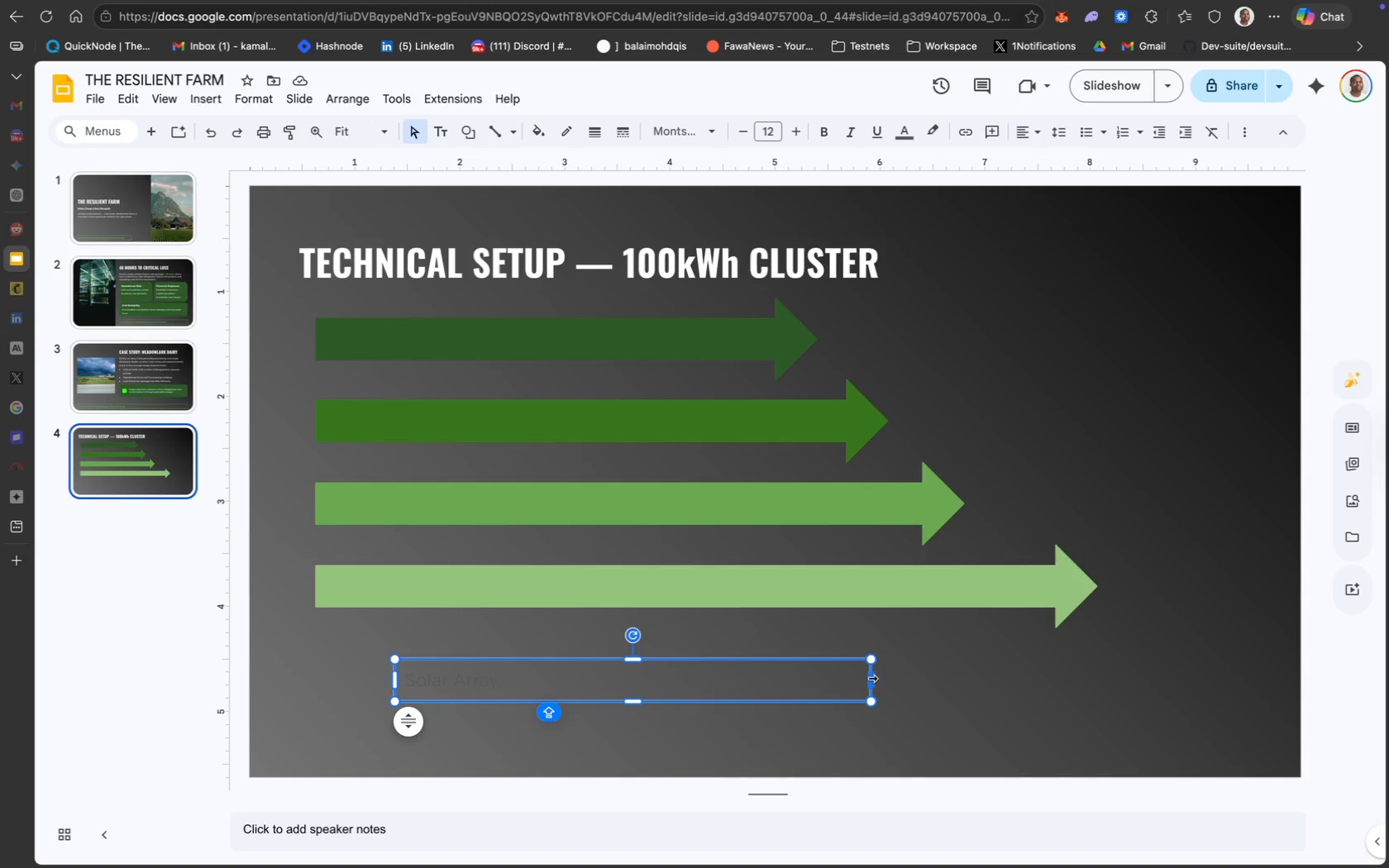 
left_click_drag(start_coordinate=[871, 678], to_coordinate=[592, 666])
 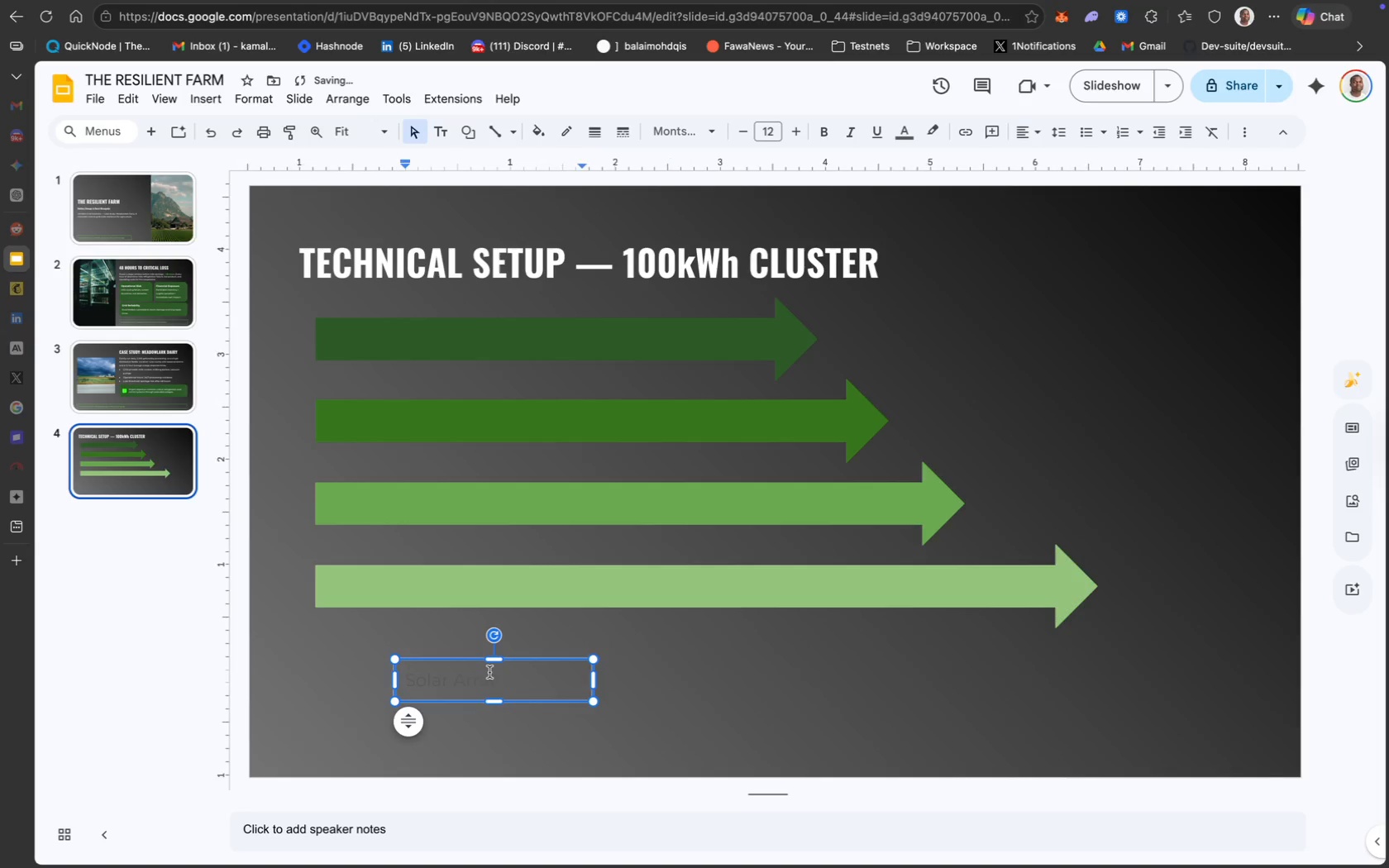 
key(Meta+A)
 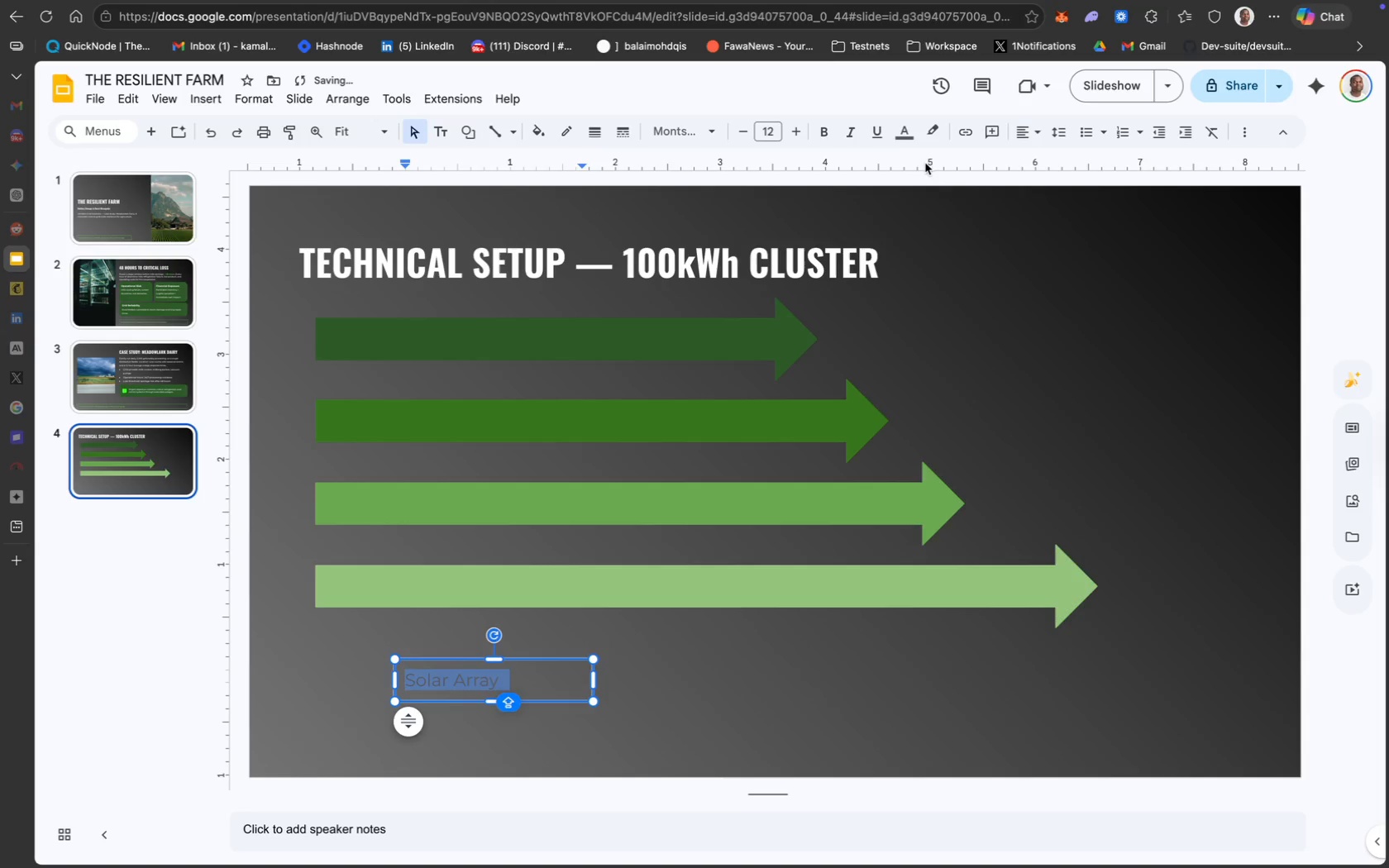 
left_click([909, 139])
 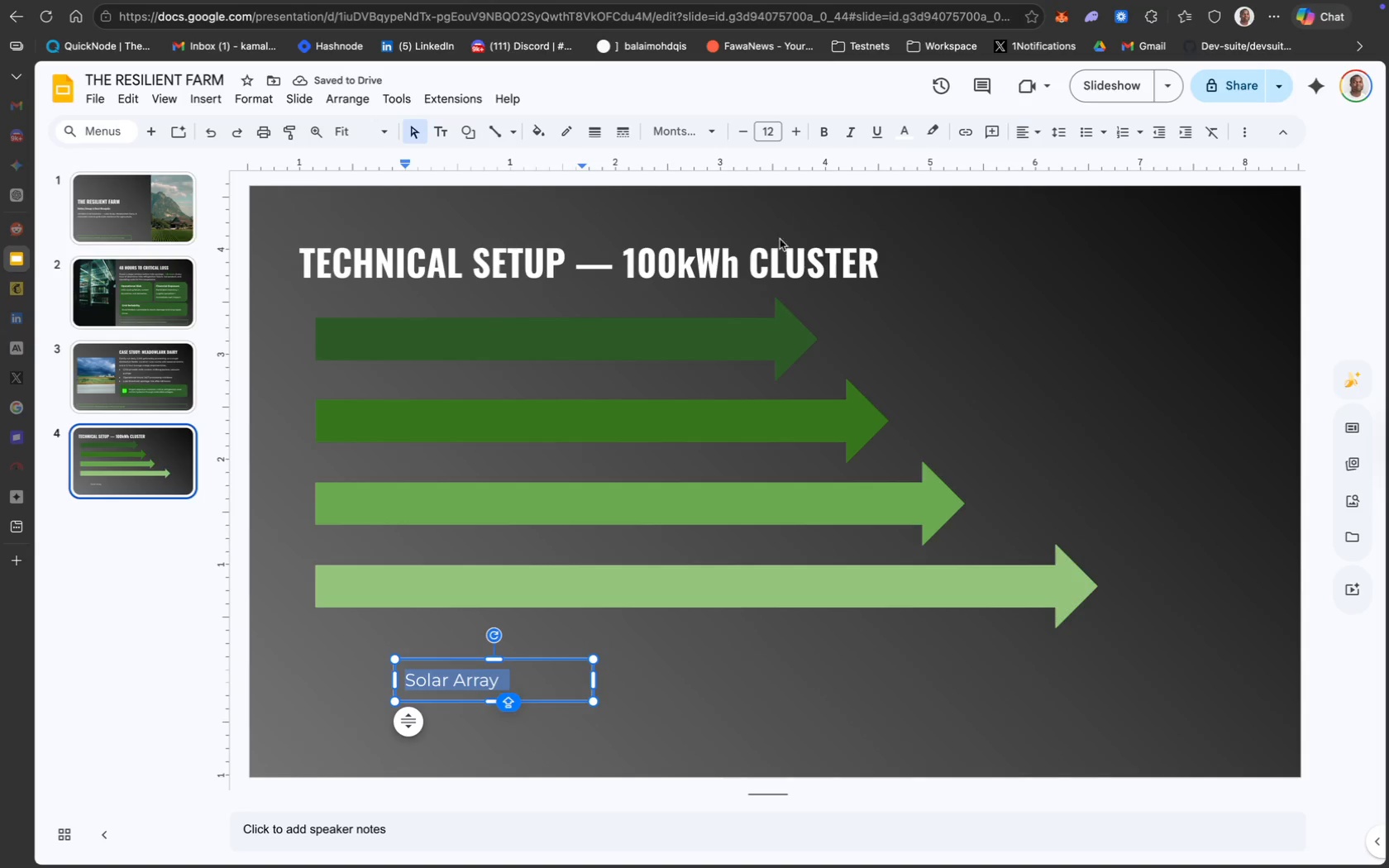 
wait(6.73)
 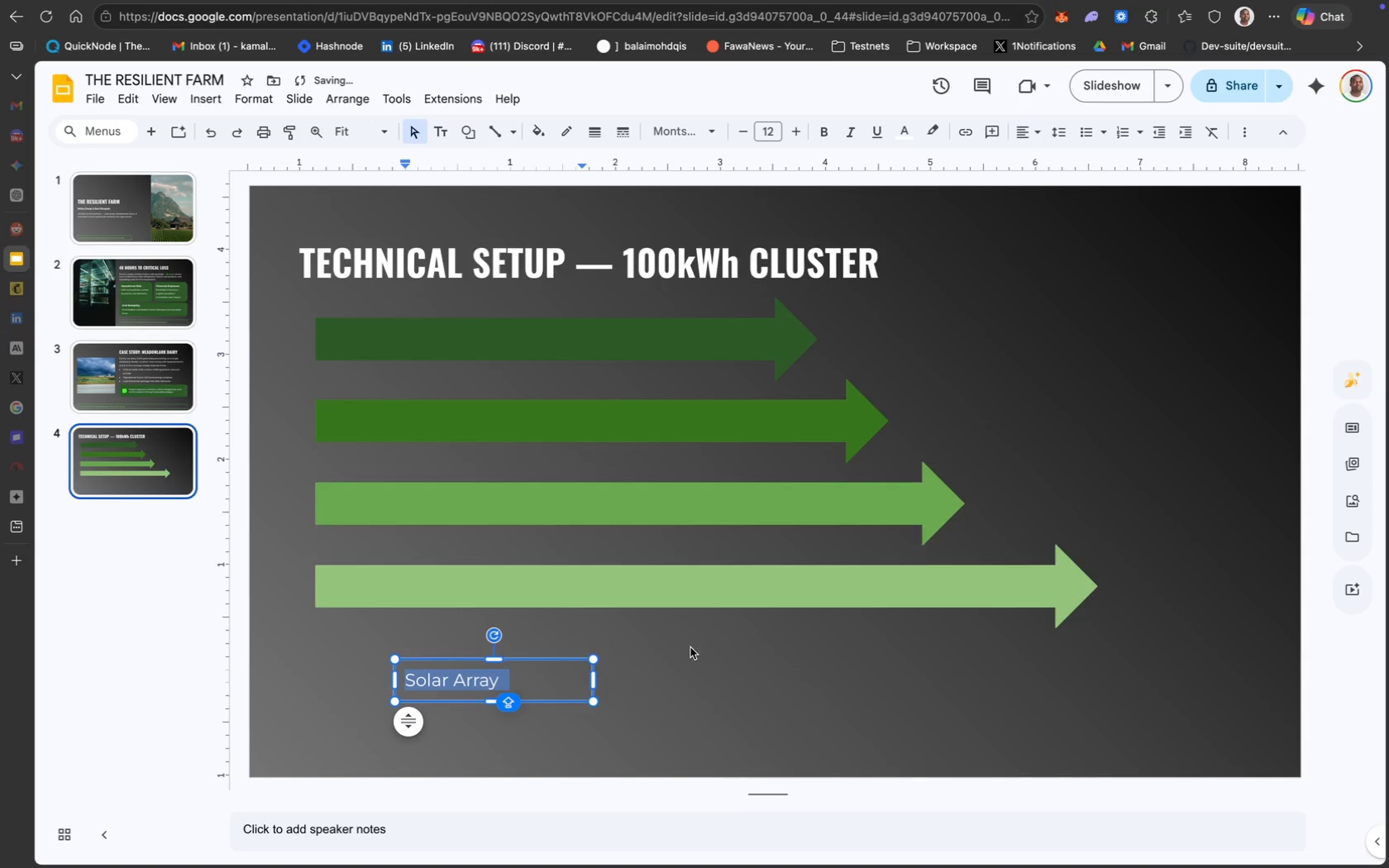 
left_click_drag(start_coordinate=[518, 660], to_coordinate=[470, 321])
 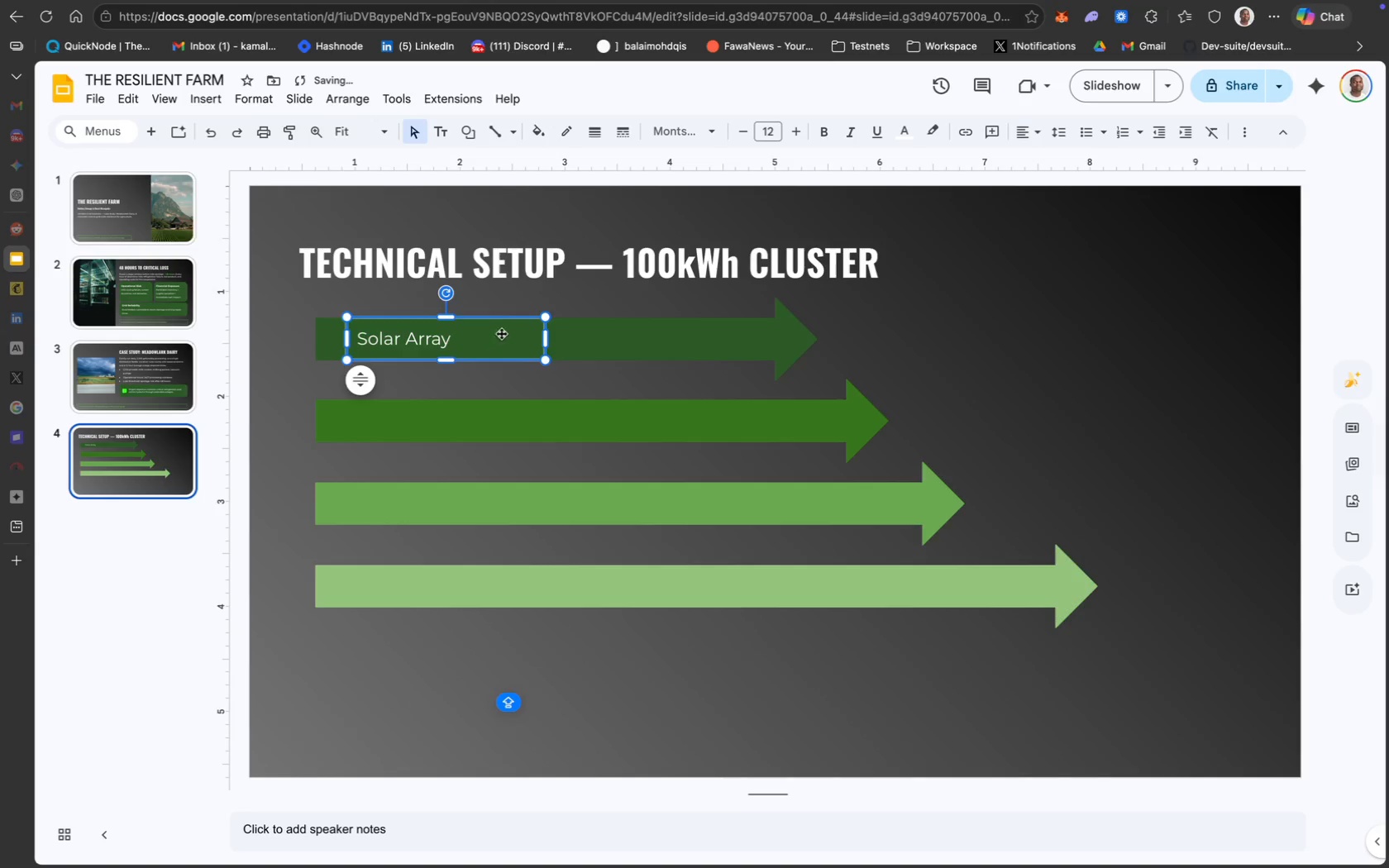 
key(Meta+D)
 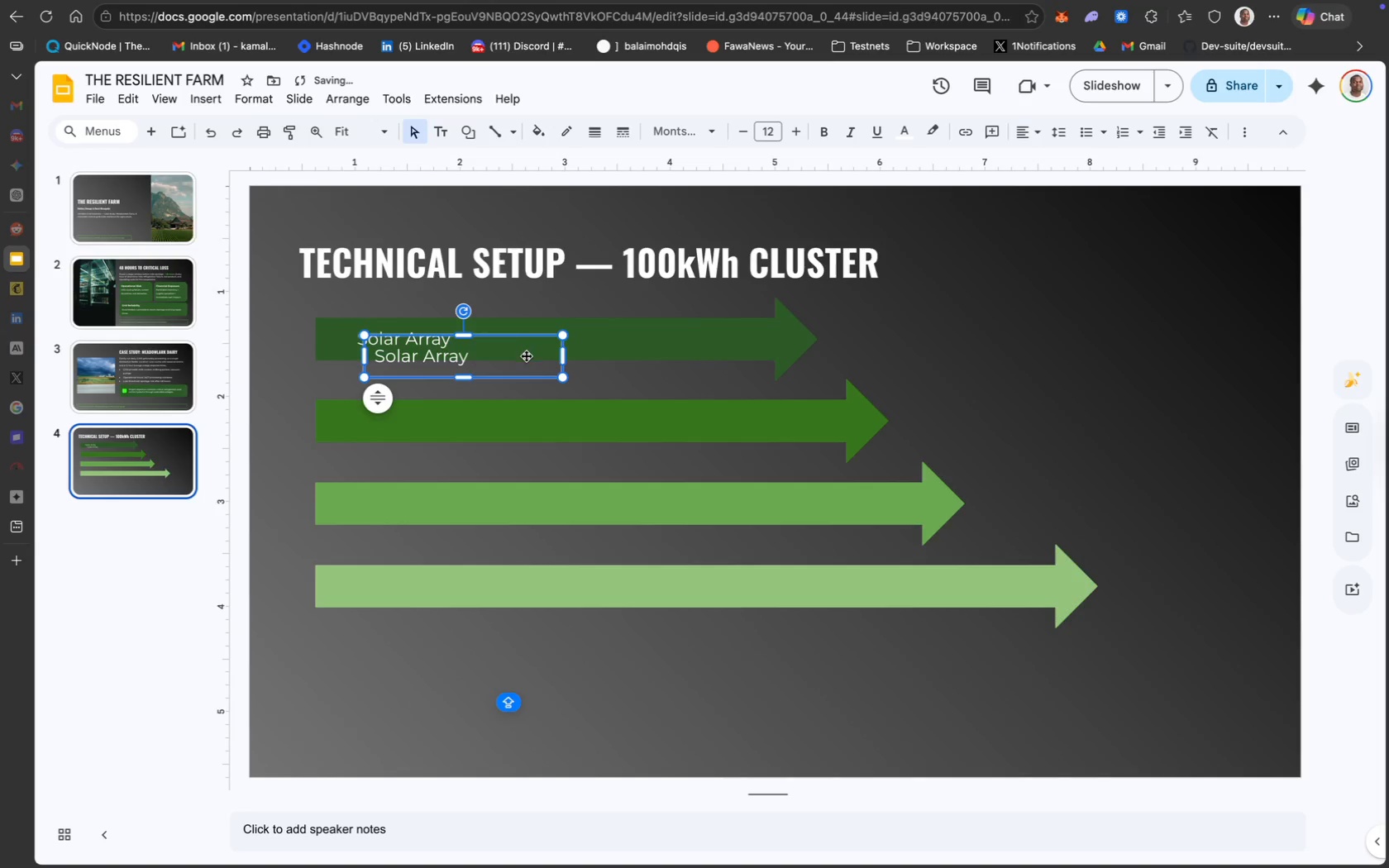 
left_click_drag(start_coordinate=[525, 358], to_coordinate=[508, 422])
 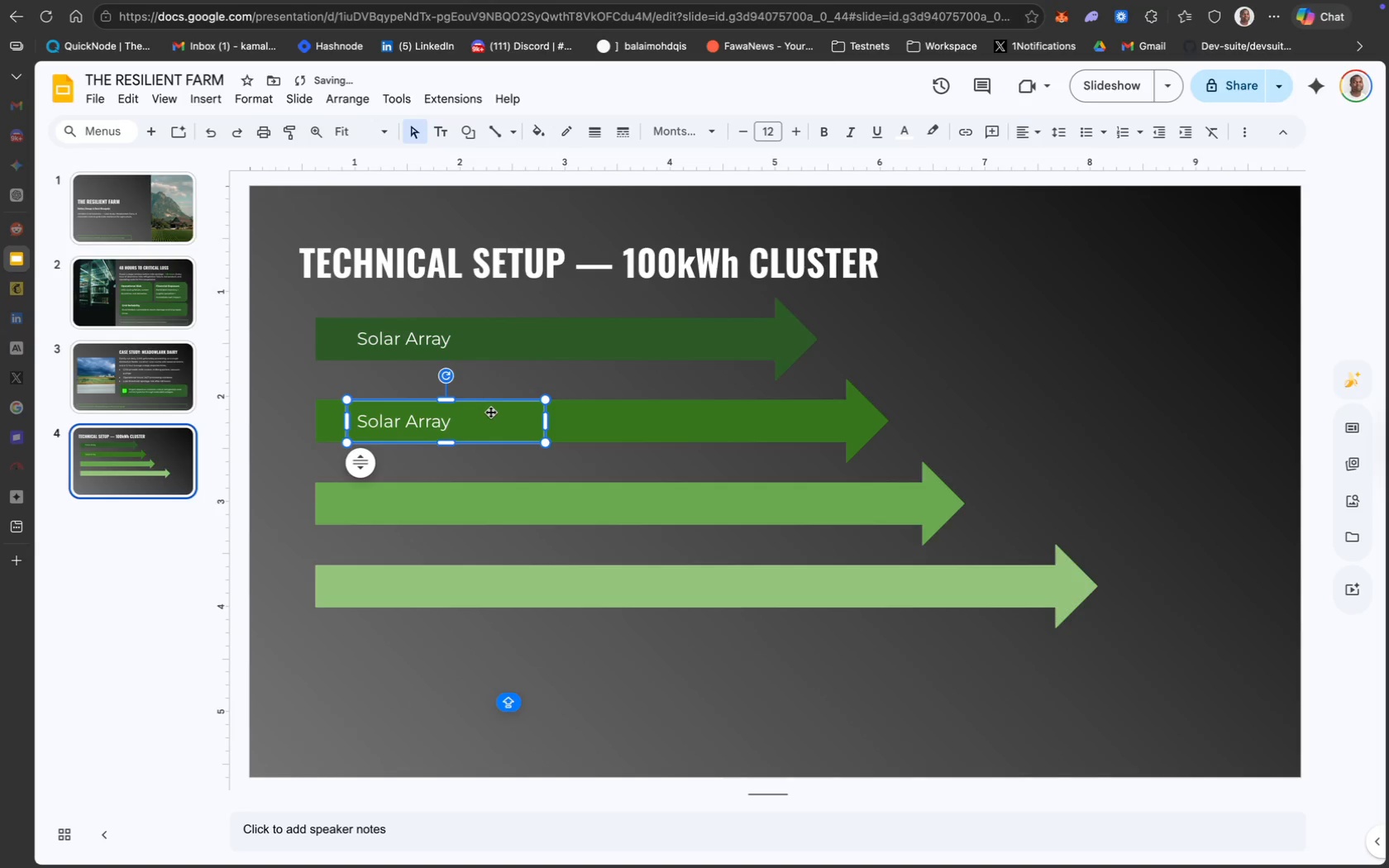 
left_click_drag(start_coordinate=[490, 412], to_coordinate=[486, 412])
 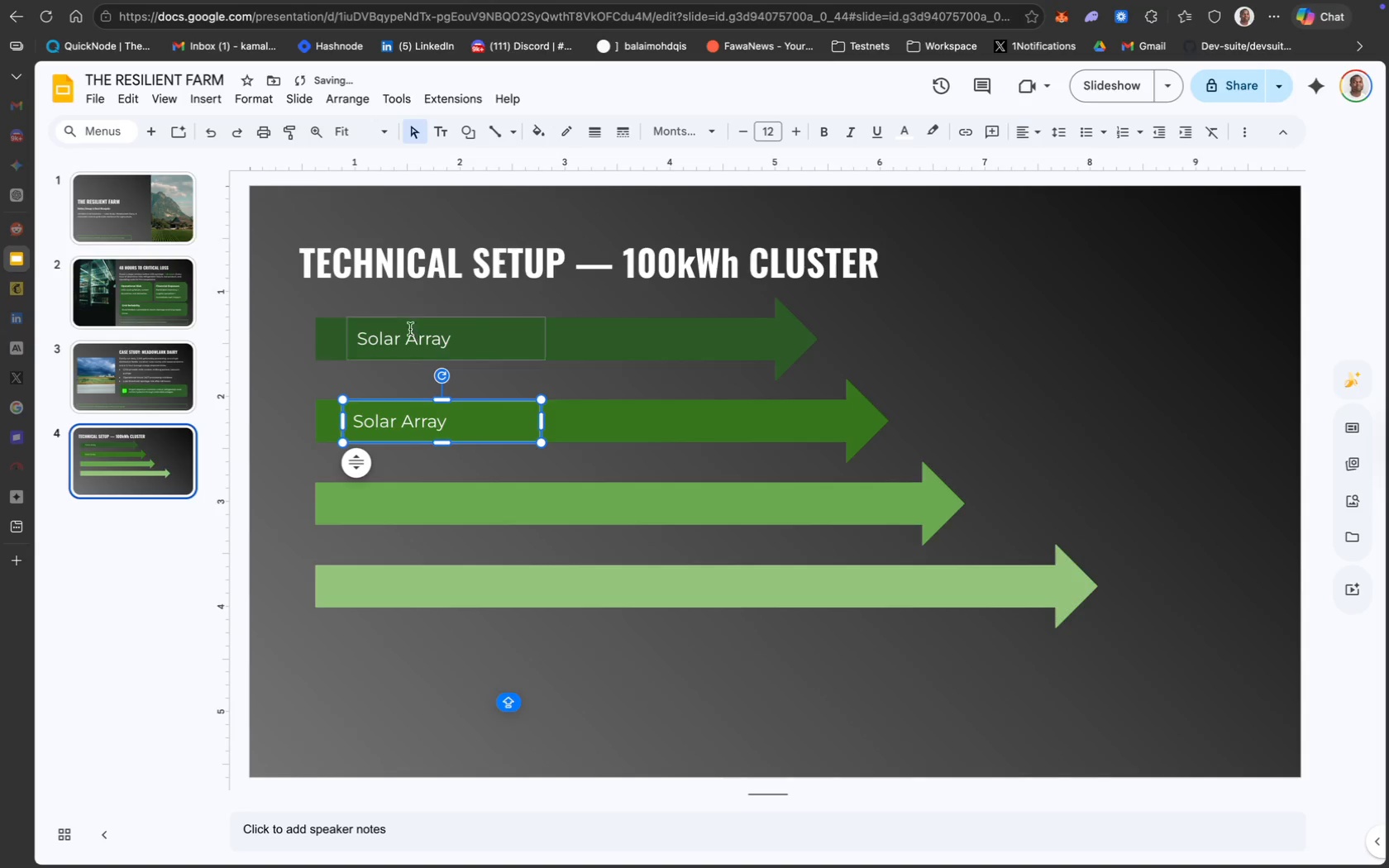 
hold_key(key=ShiftLeft, duration=0.72)
left_click([402, 328])
 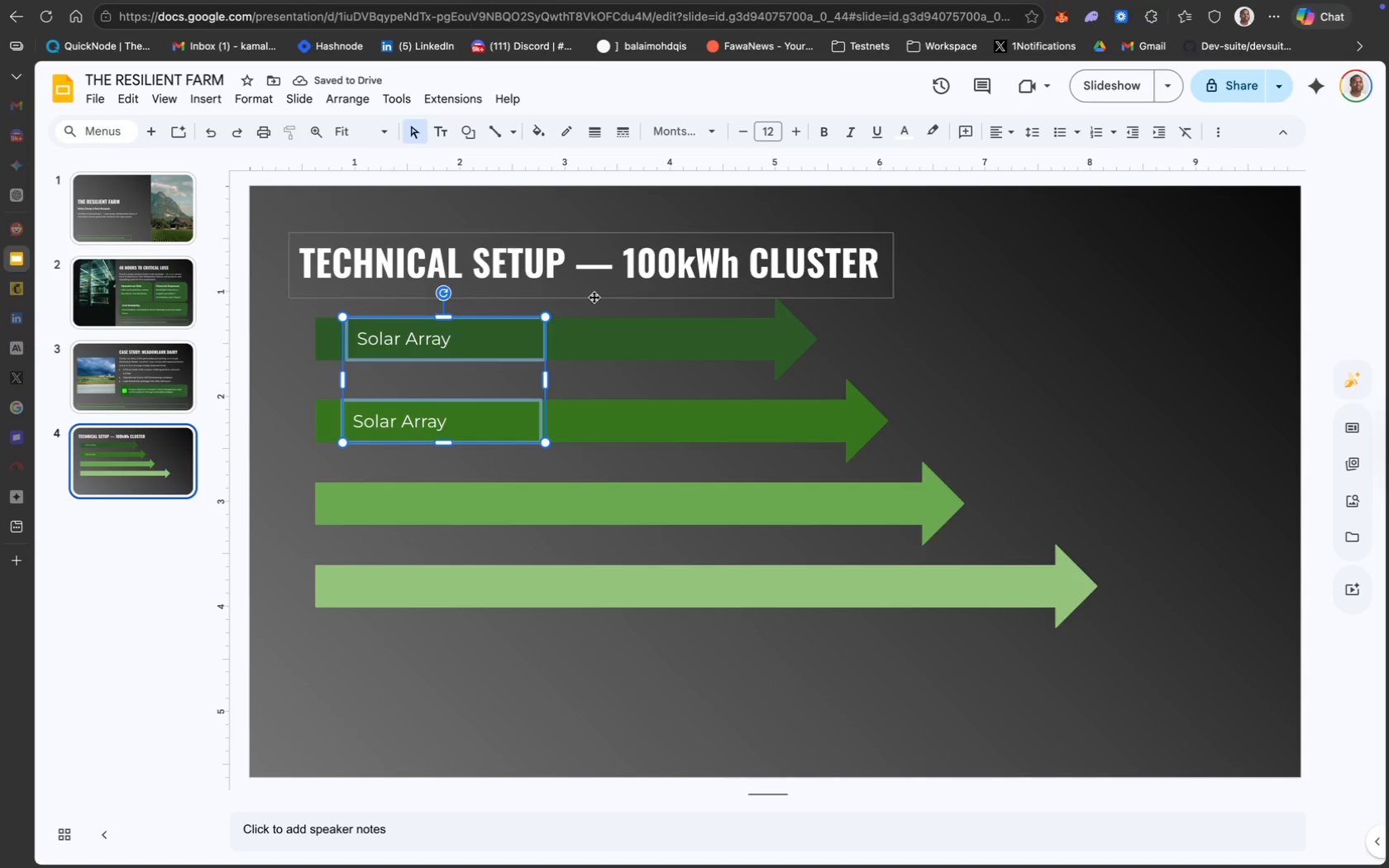 
left_click([1003, 315])
 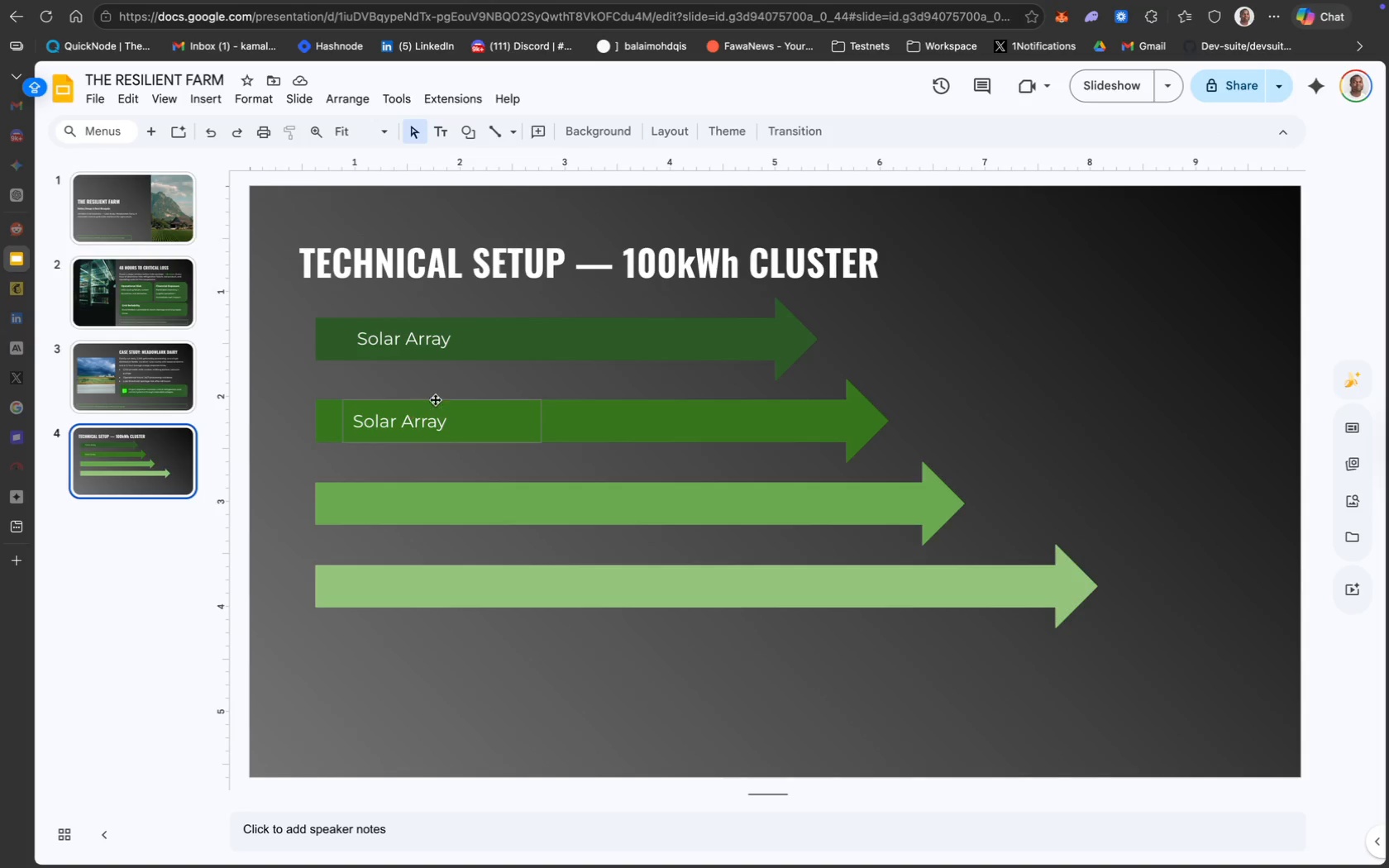 
left_click([453, 399])
 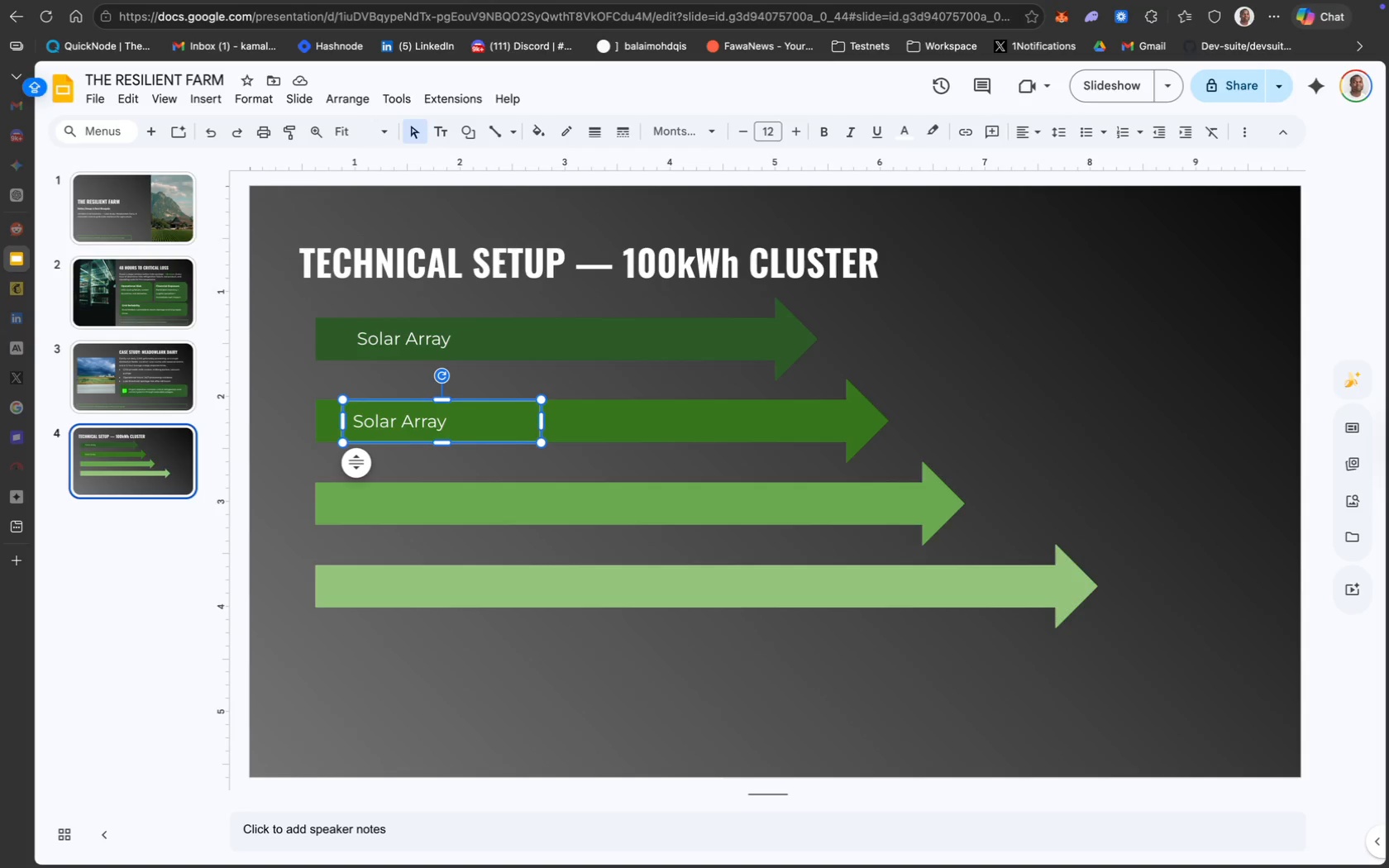 
key(ArrowRight)
 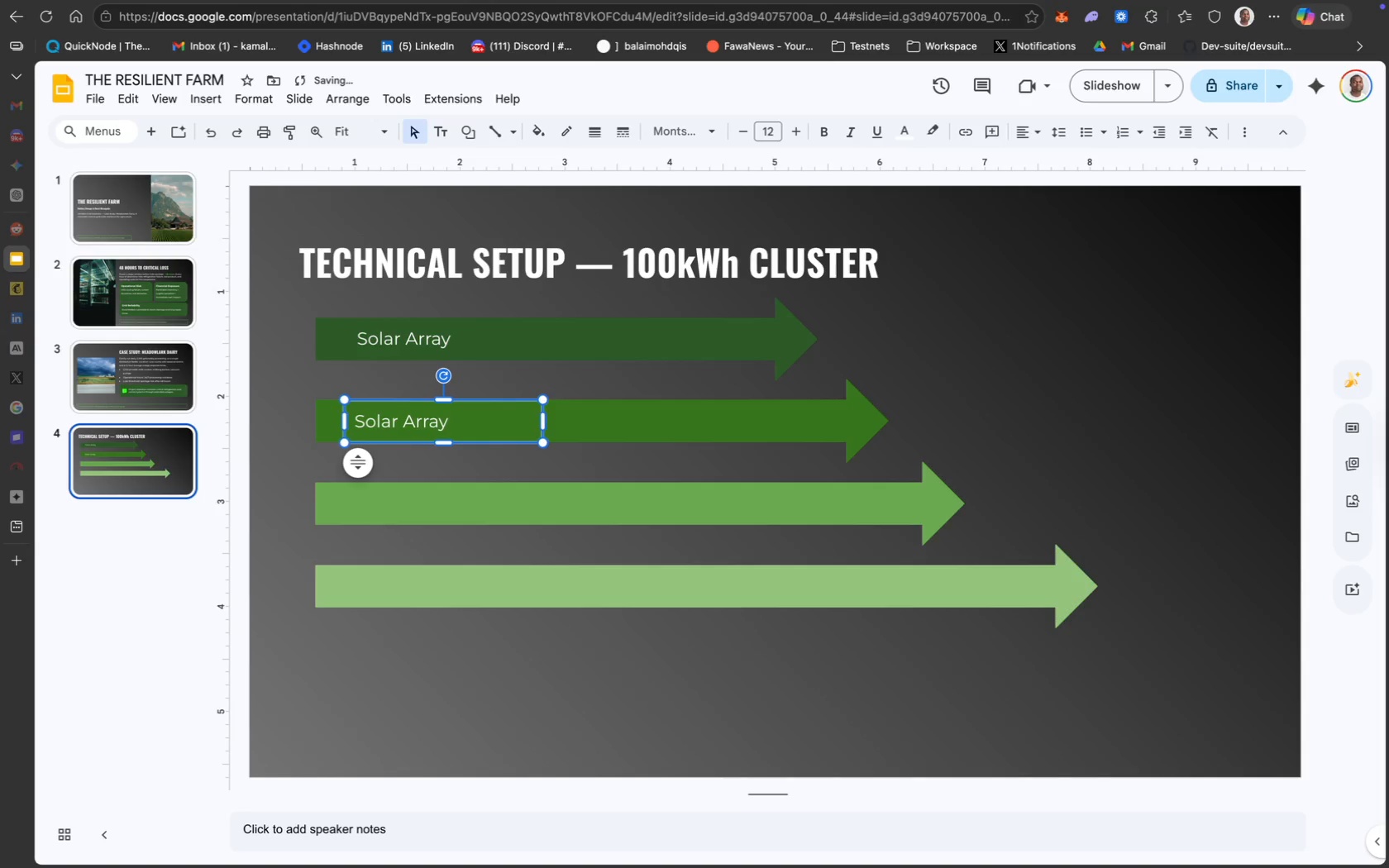 
key(ArrowRight)
 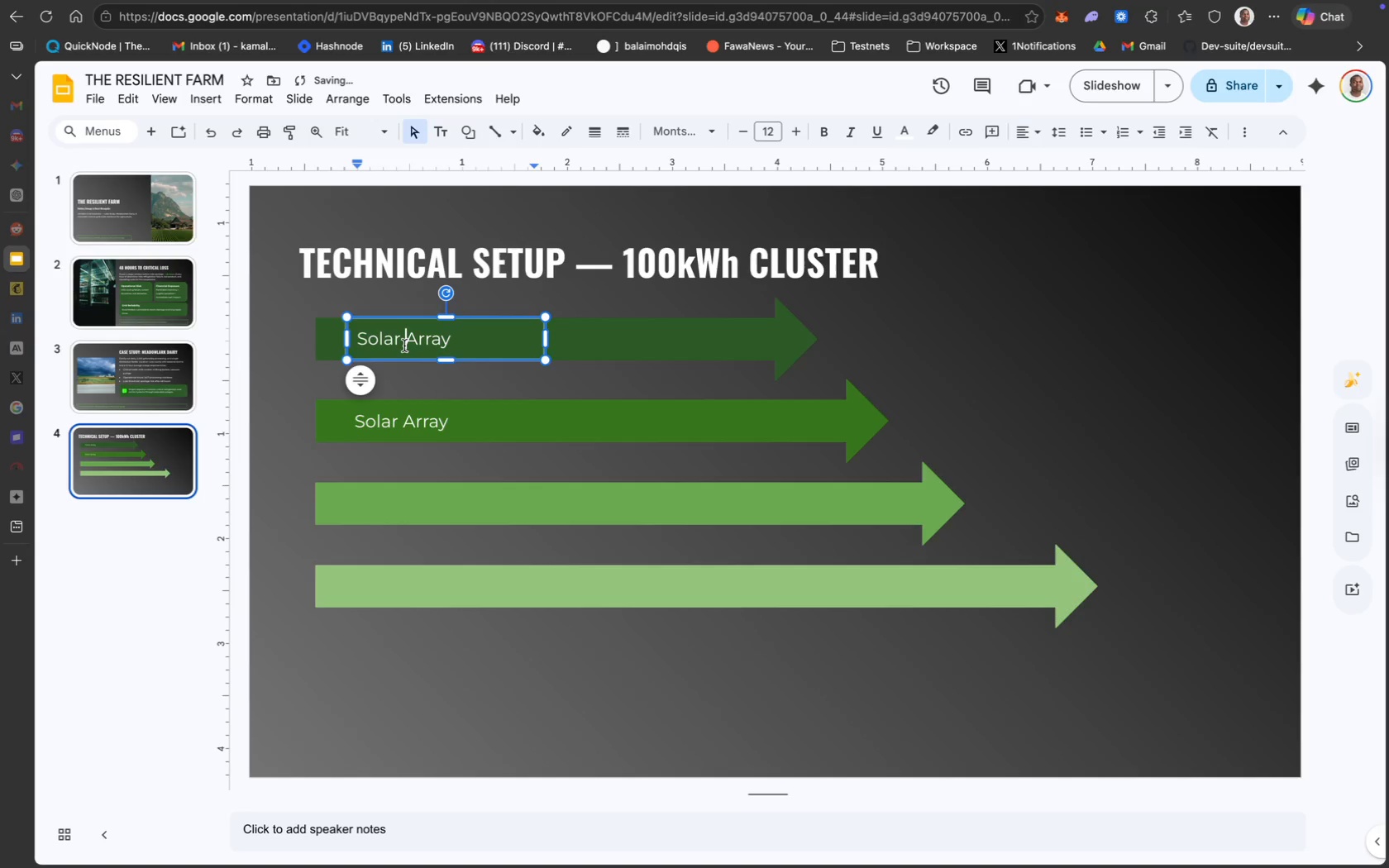 
hold_key(key=ShiftLeft, duration=1.07)
left_click([422, 418])
 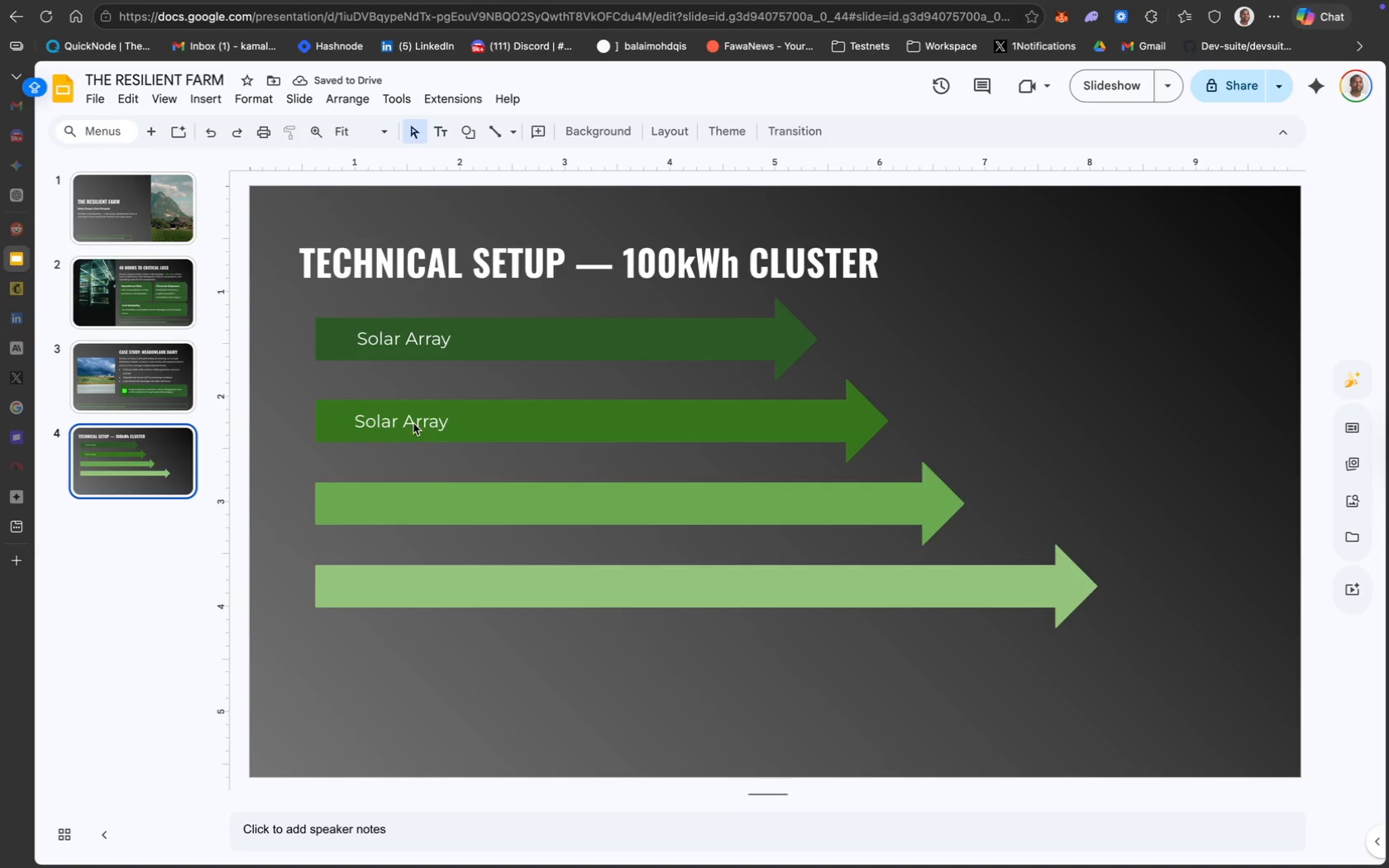 
left_click([403, 346])
 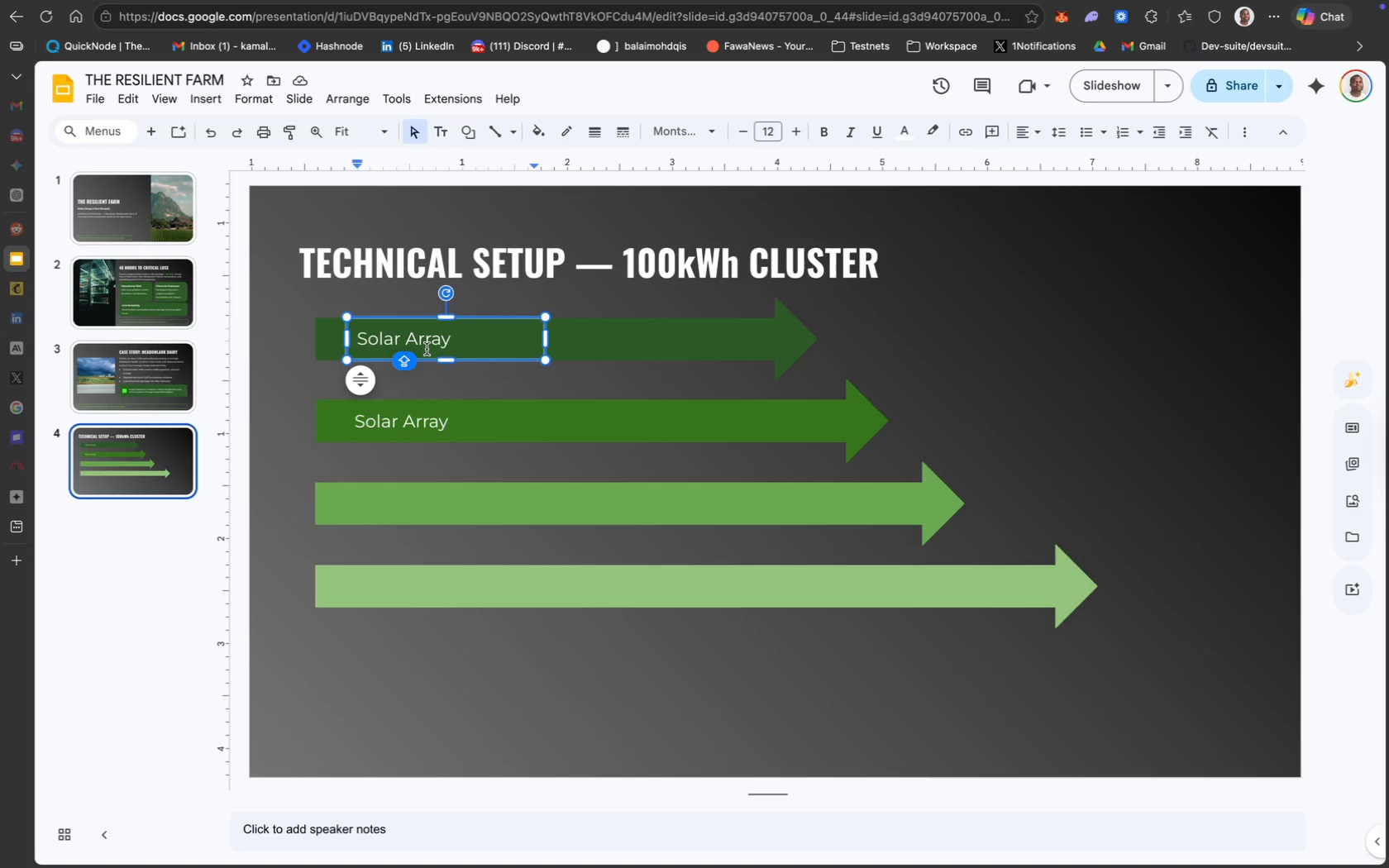 
key(Meta+A)
 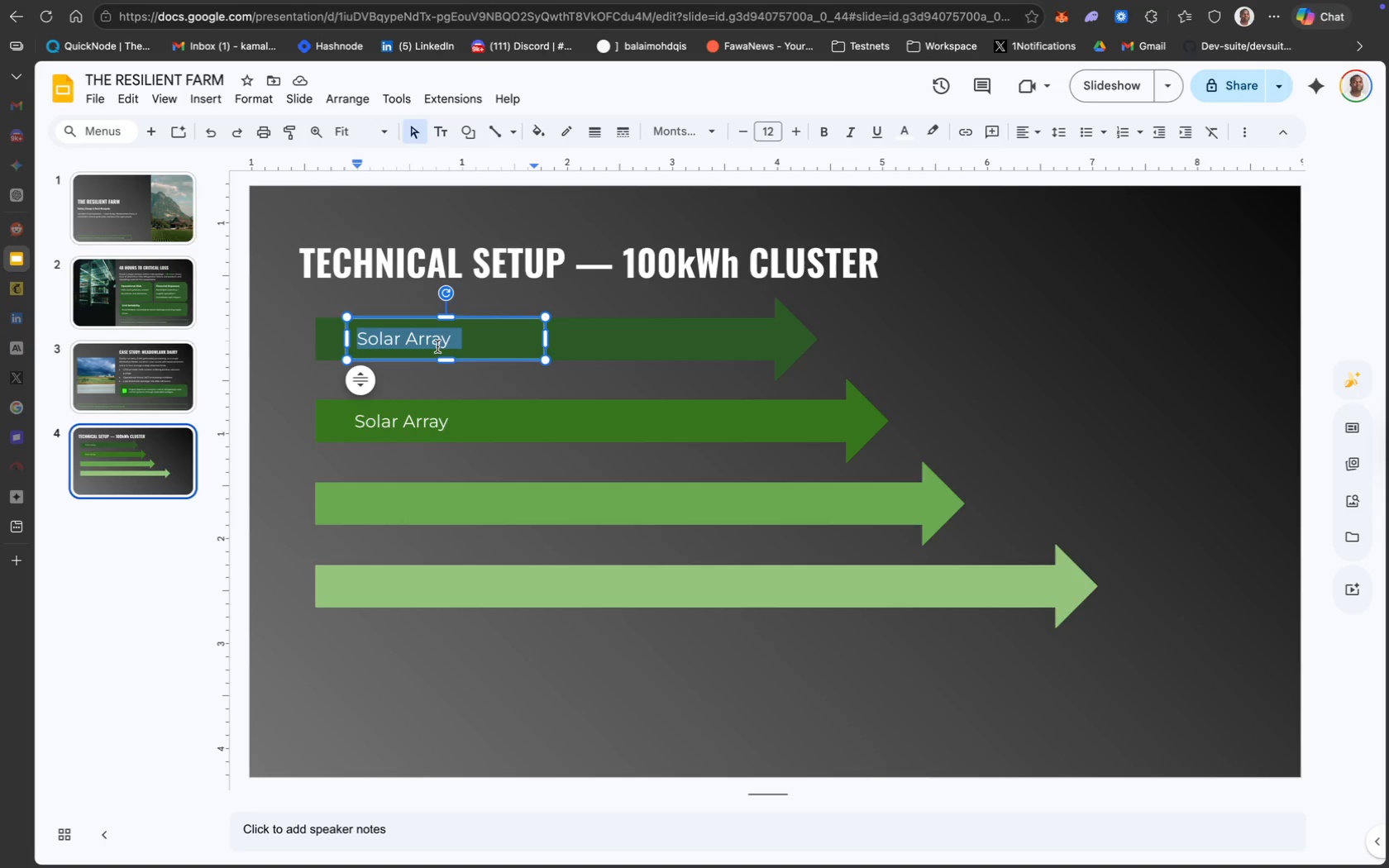 
key(Meta+B)
 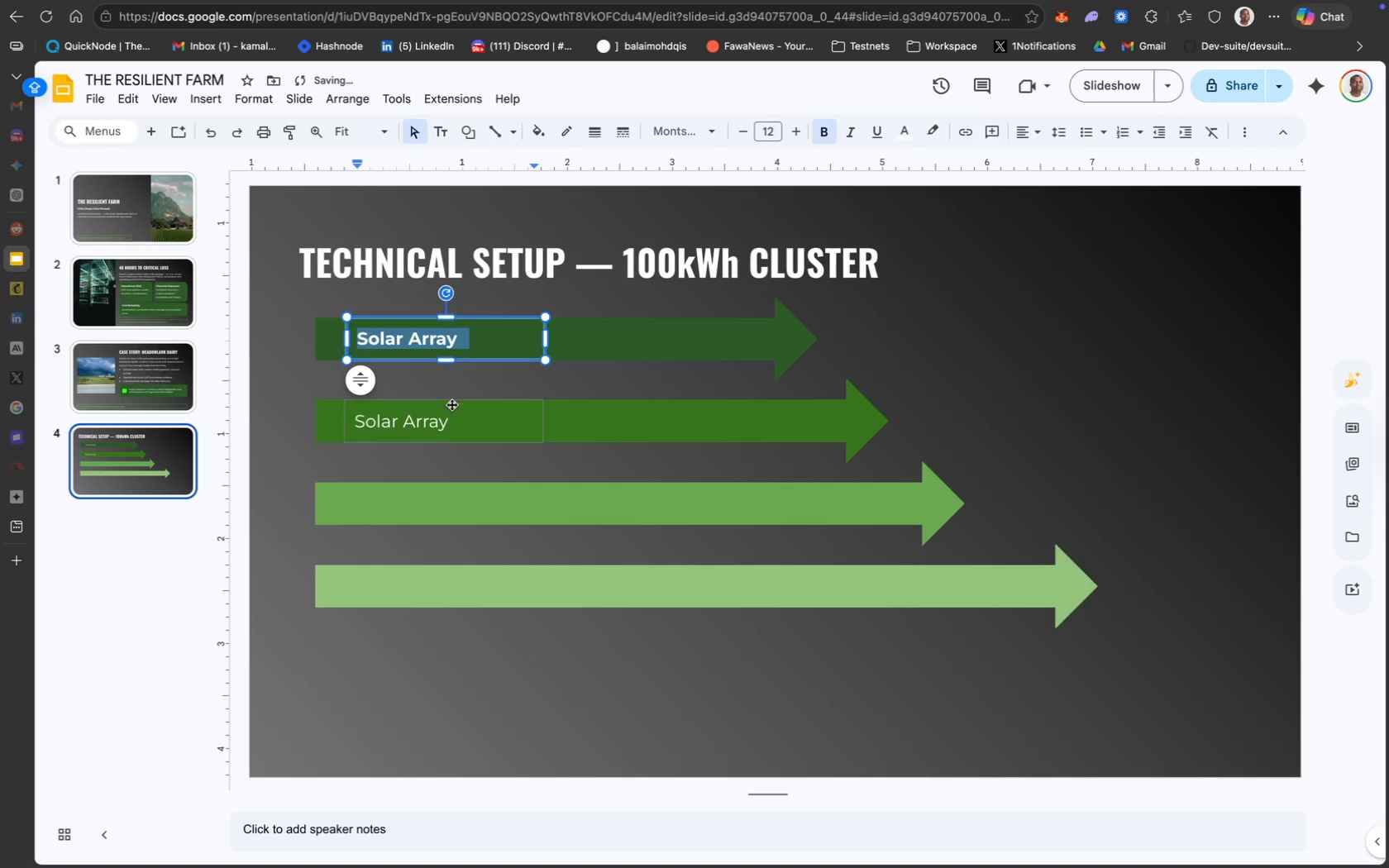 
left_click([441, 417])
 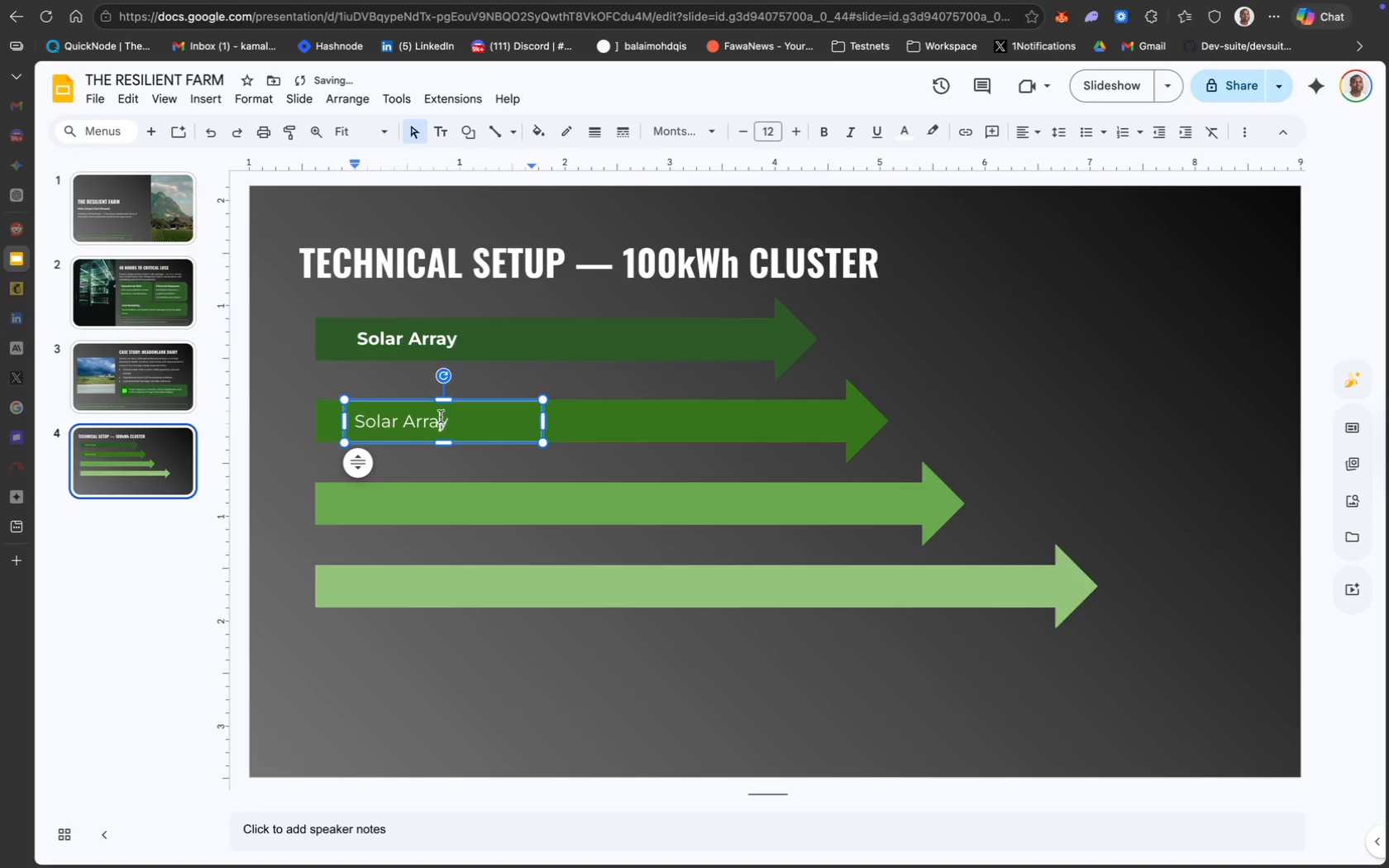 
key(Meta+A)
 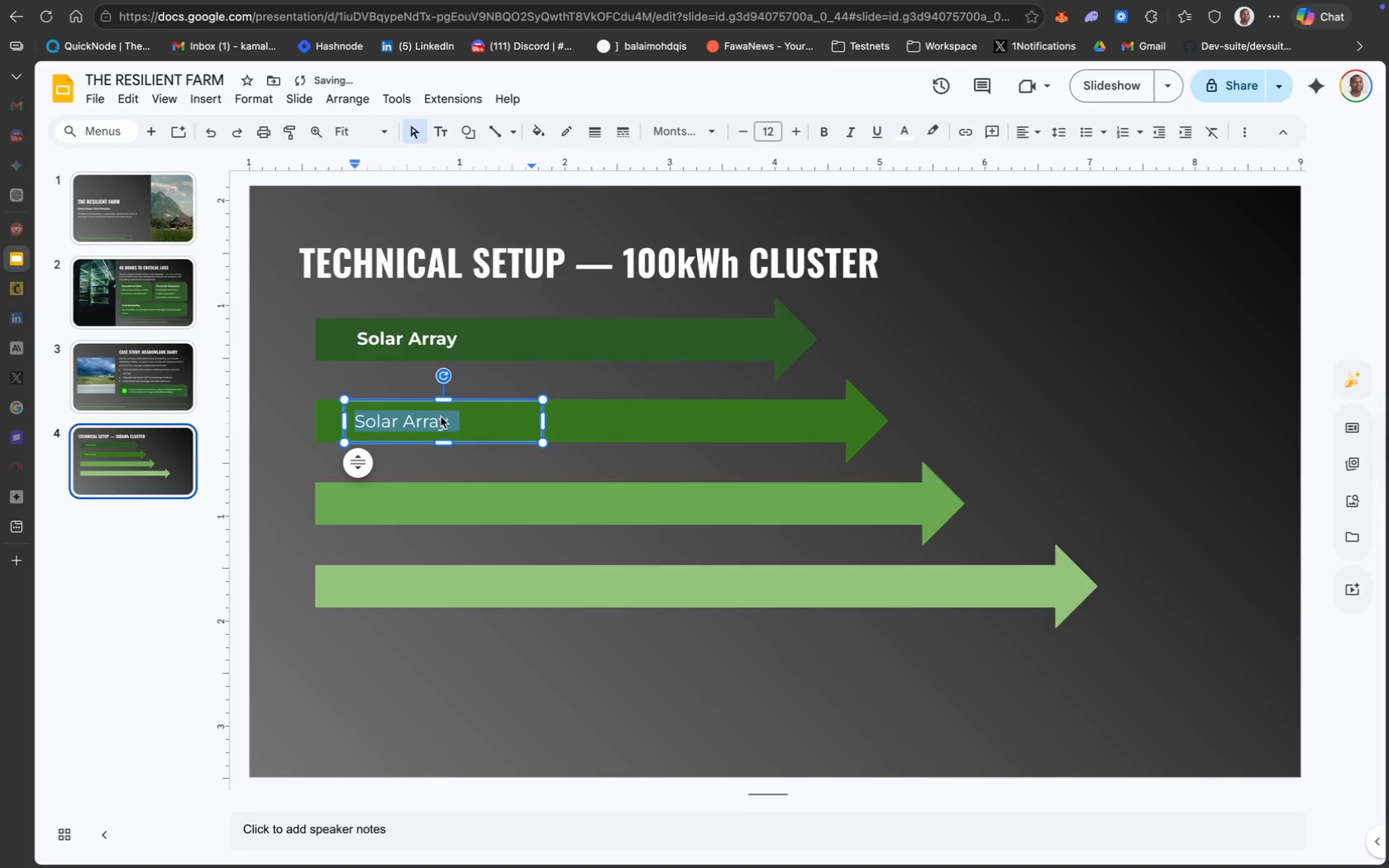 
key(Meta+B)
 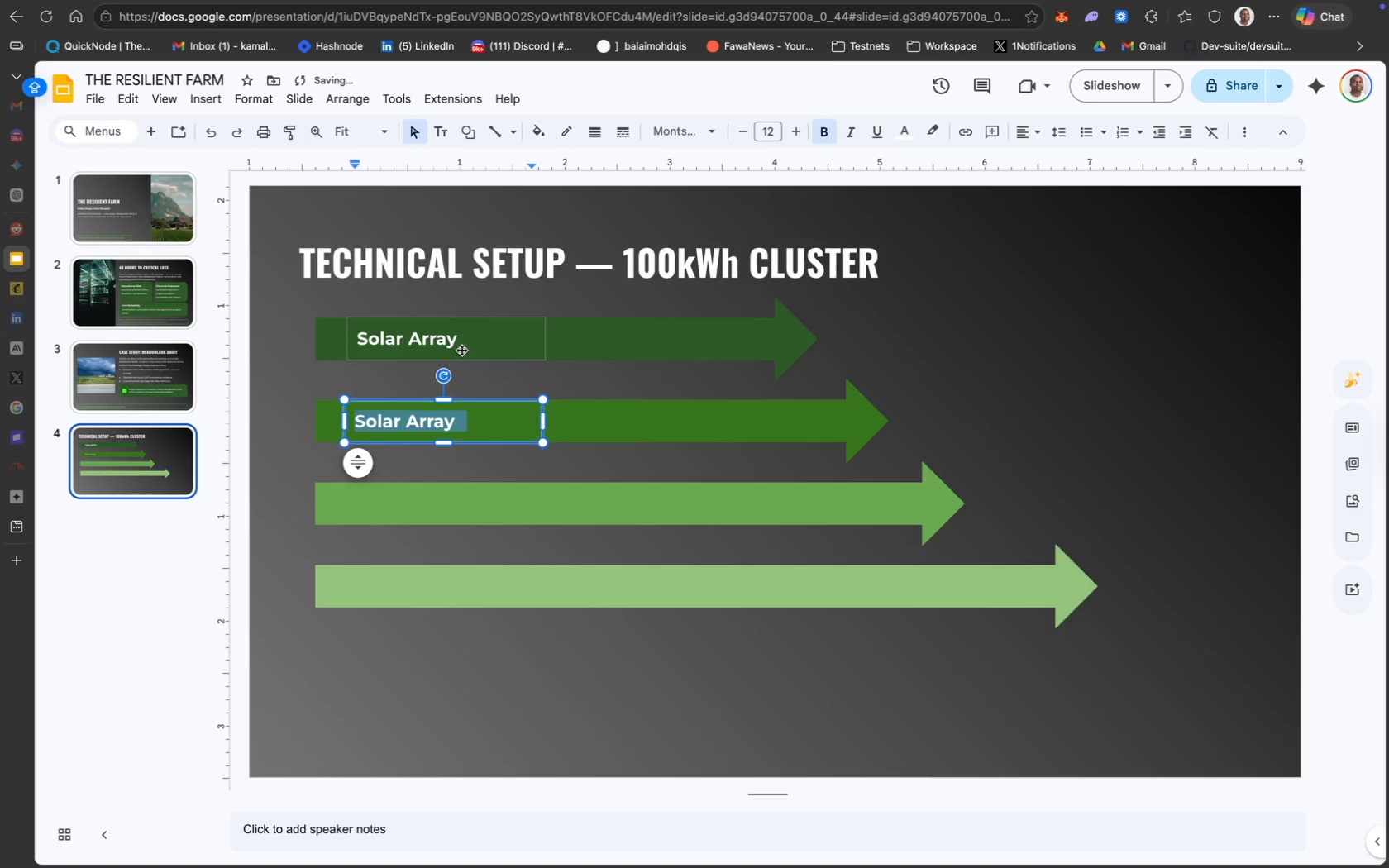 
left_click([452, 347])
 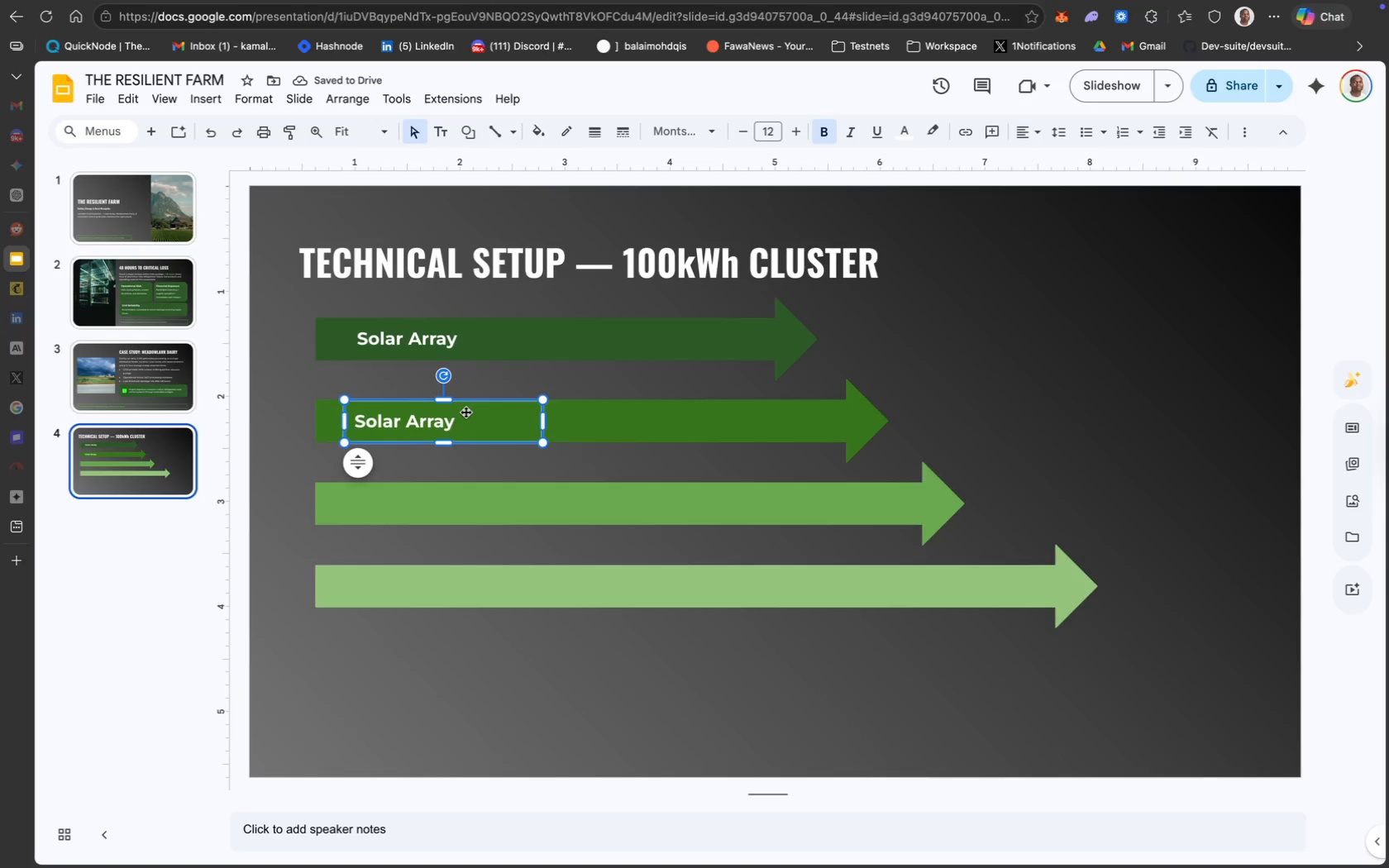 
hold_key(key=ShiftLeft, duration=0.86)
left_click([440, 346])
 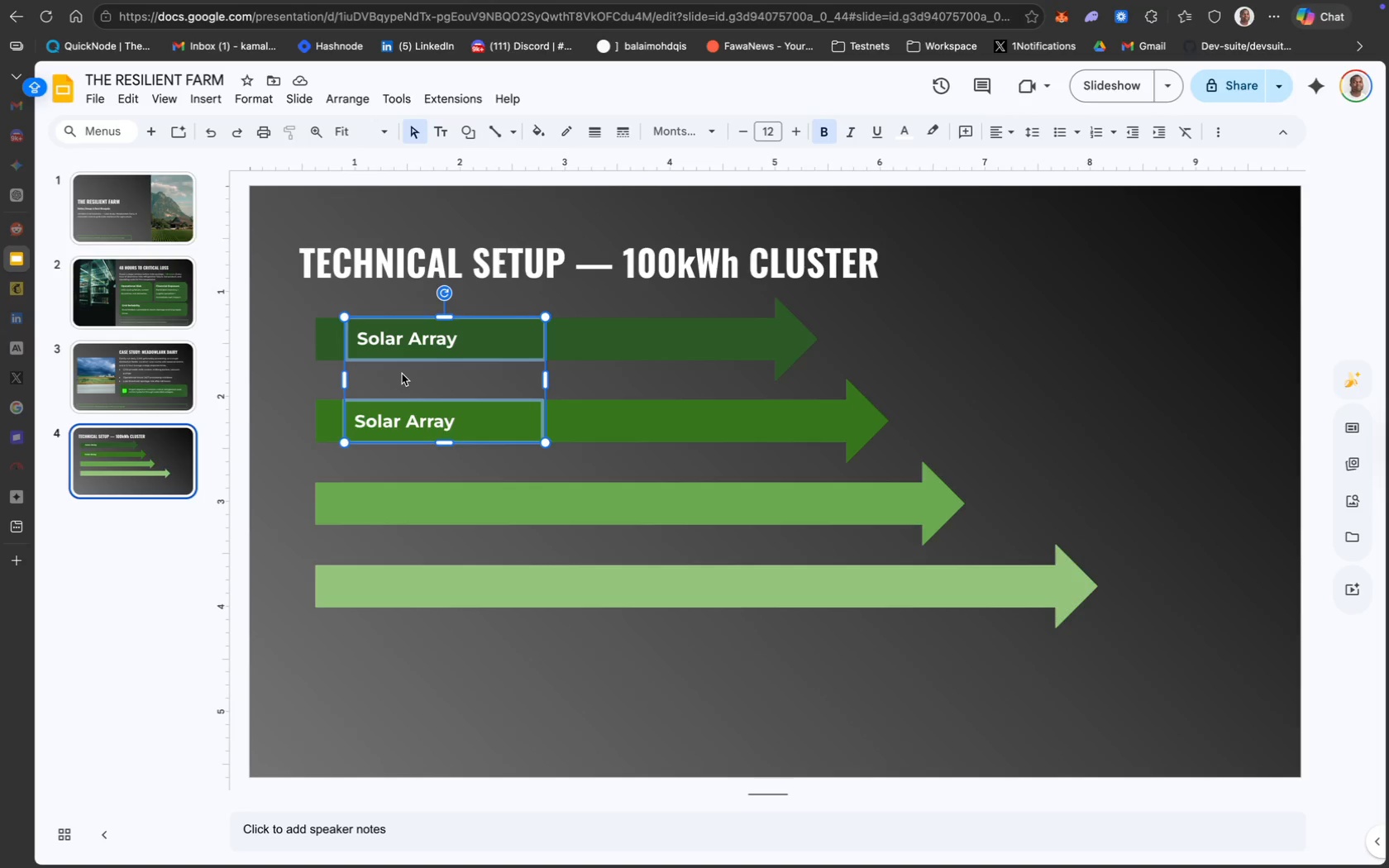 
left_click([402, 374])
 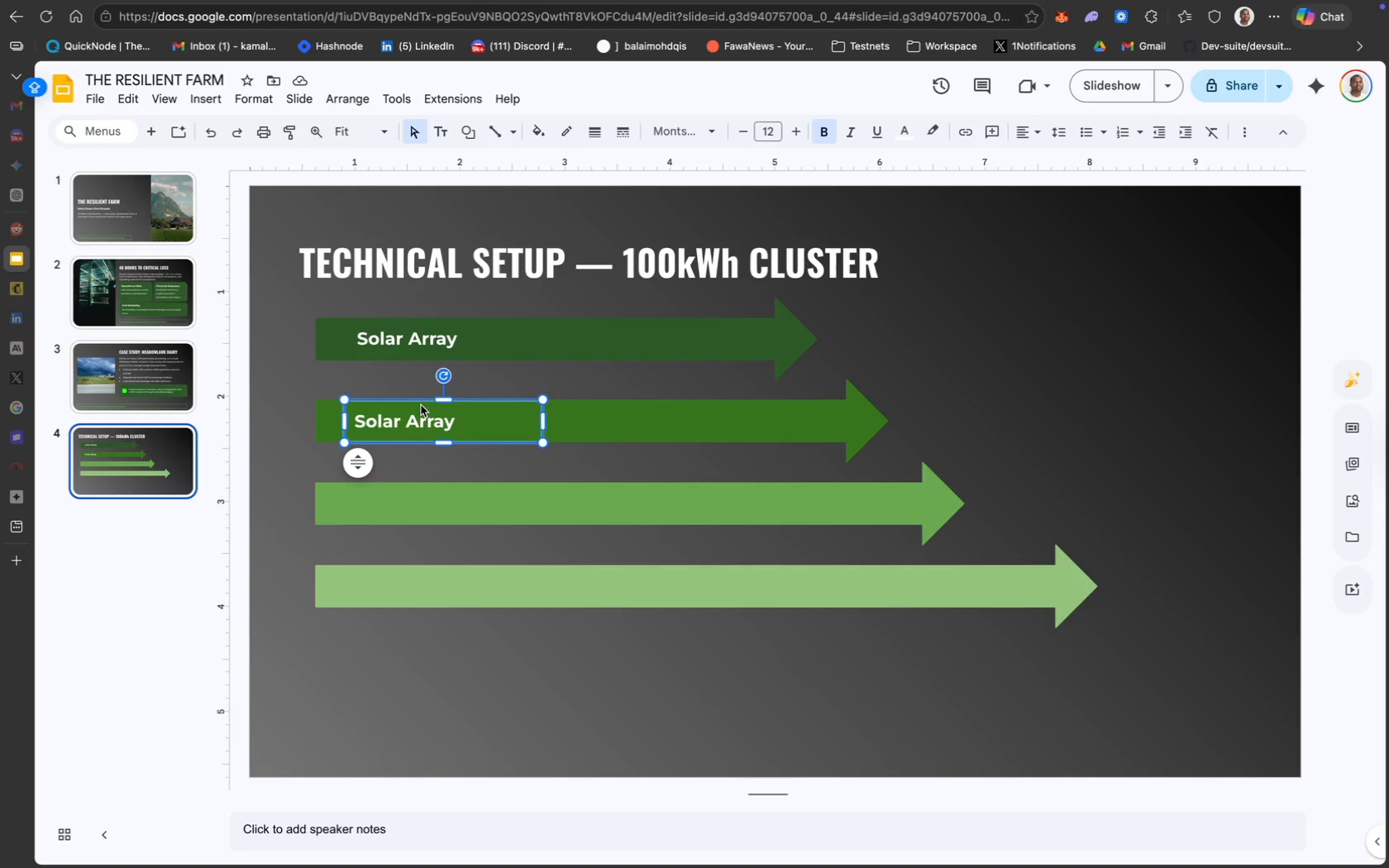 
key(ArrowRight)
 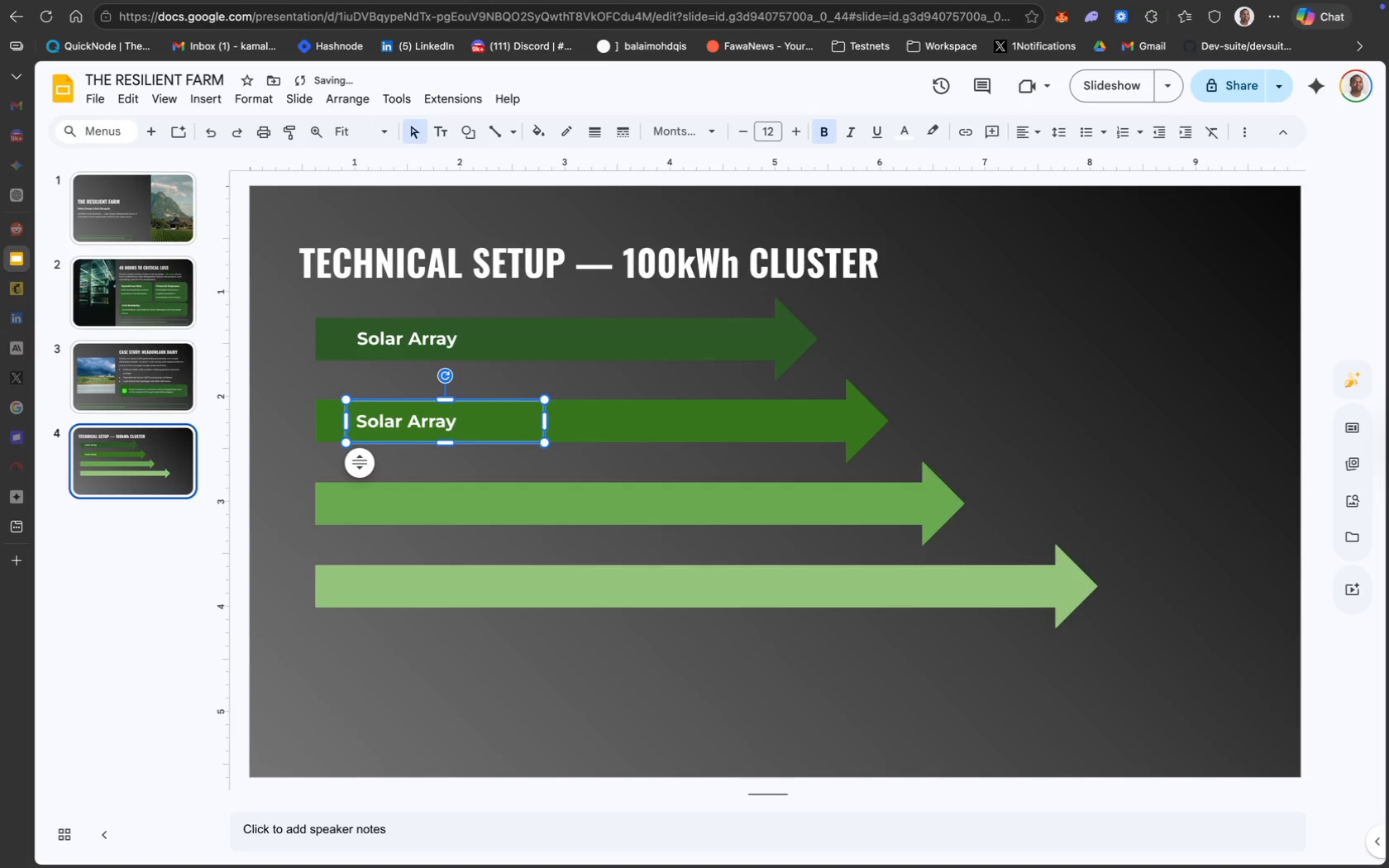 
key(ArrowRight)
 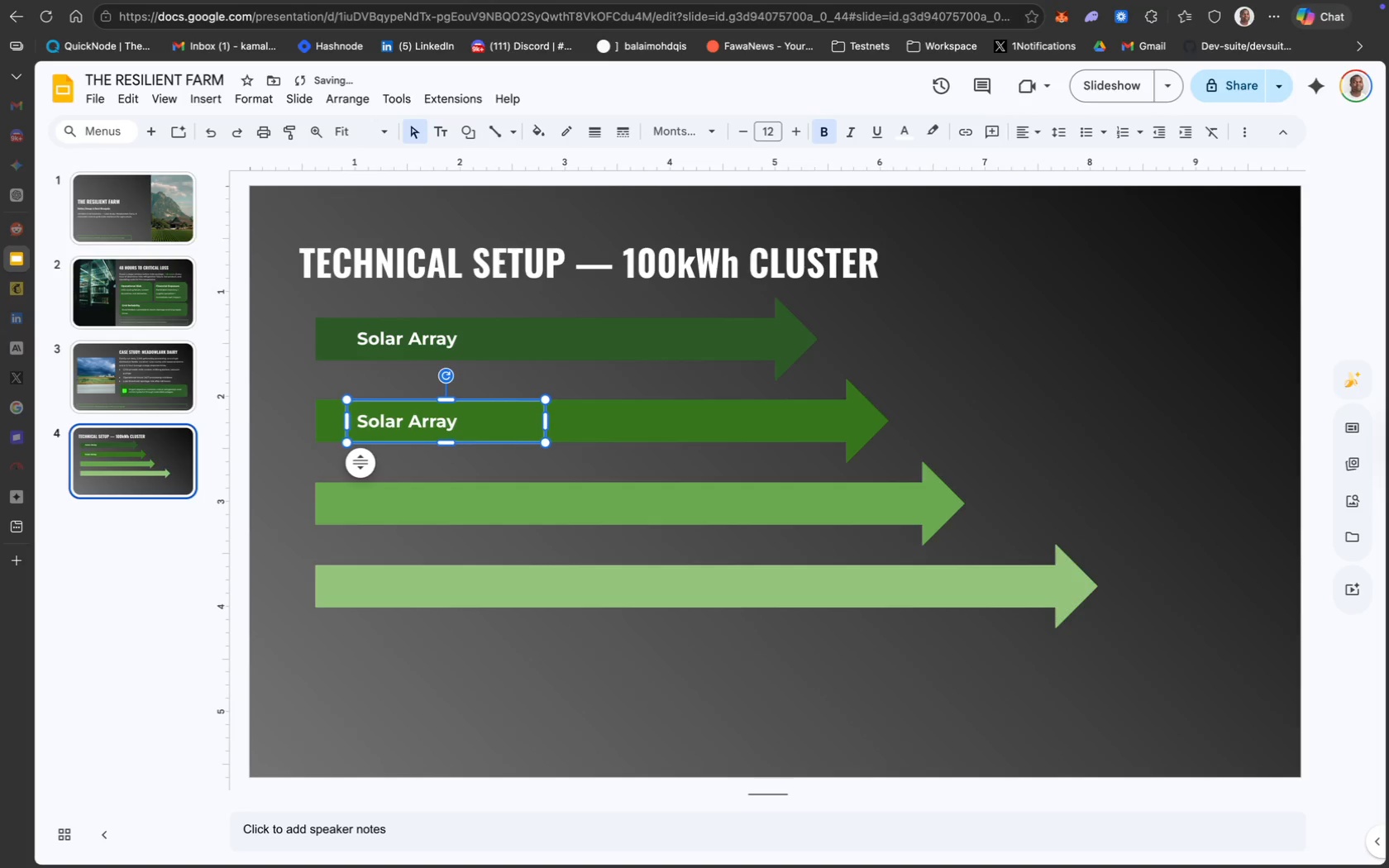 
key(ArrowRight)
 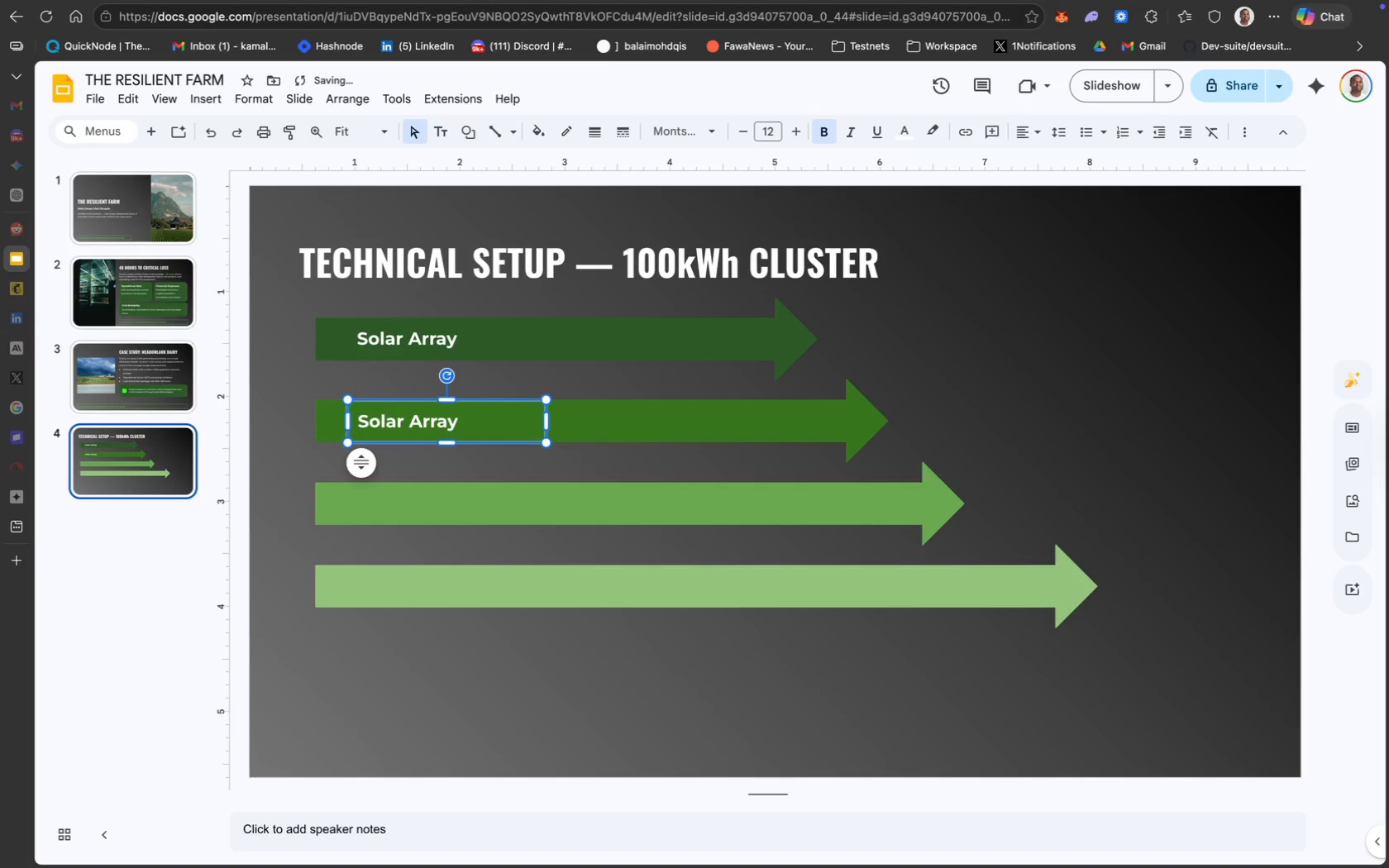 
key(ArrowRight)
 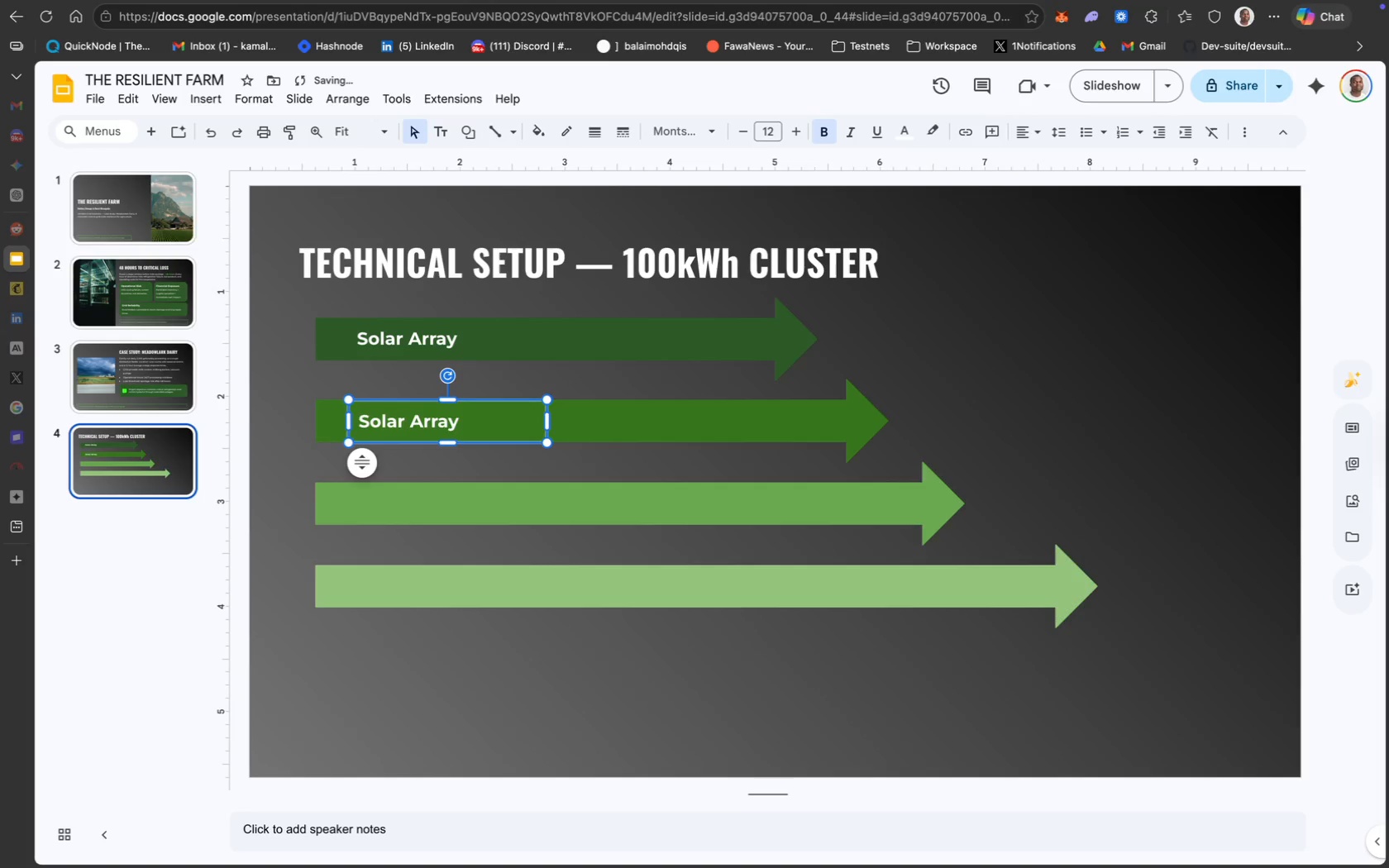 
key(ArrowRight)
 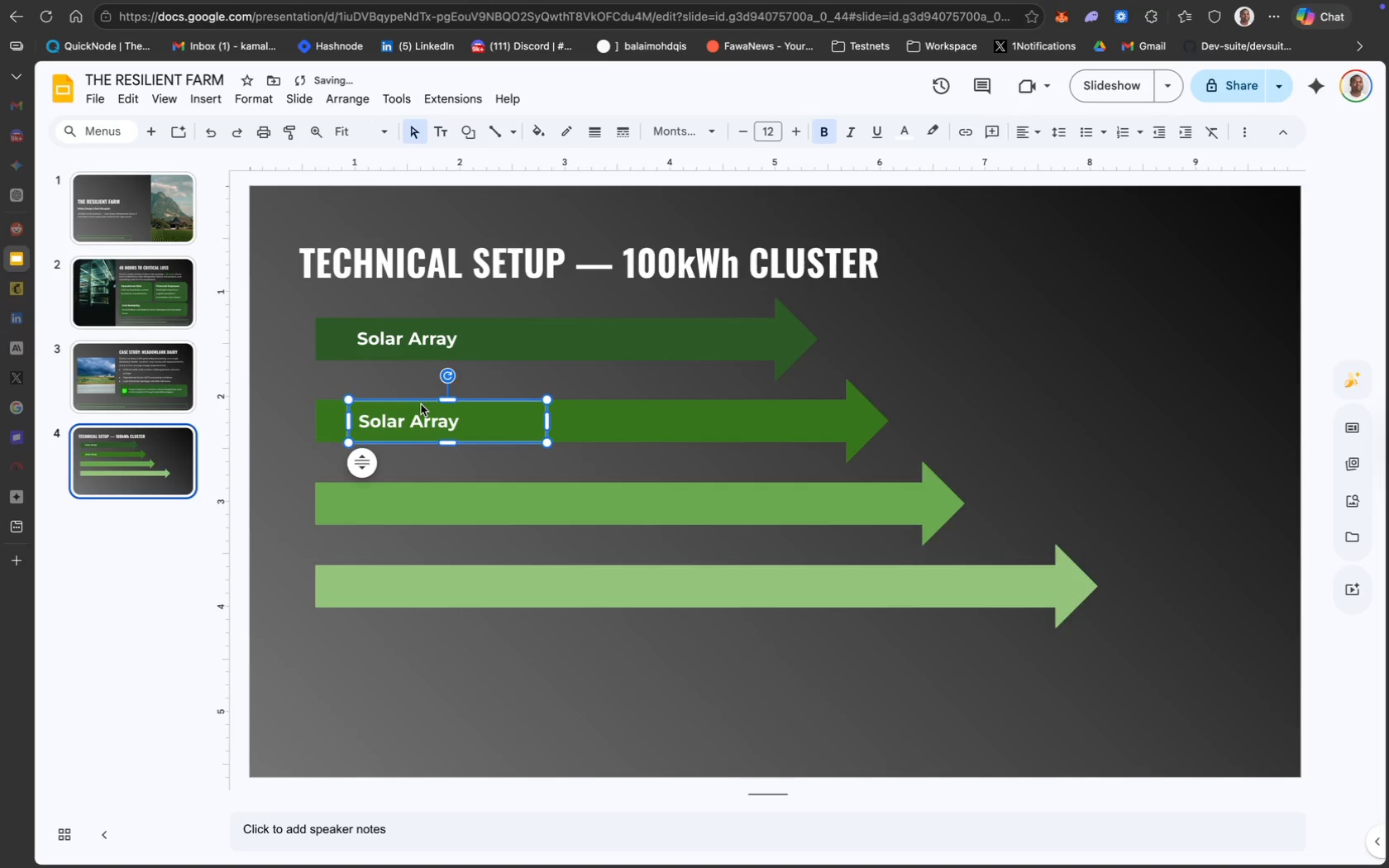 
hold_key(key=ShiftLeft, duration=1.21)
left_click([396, 331])
 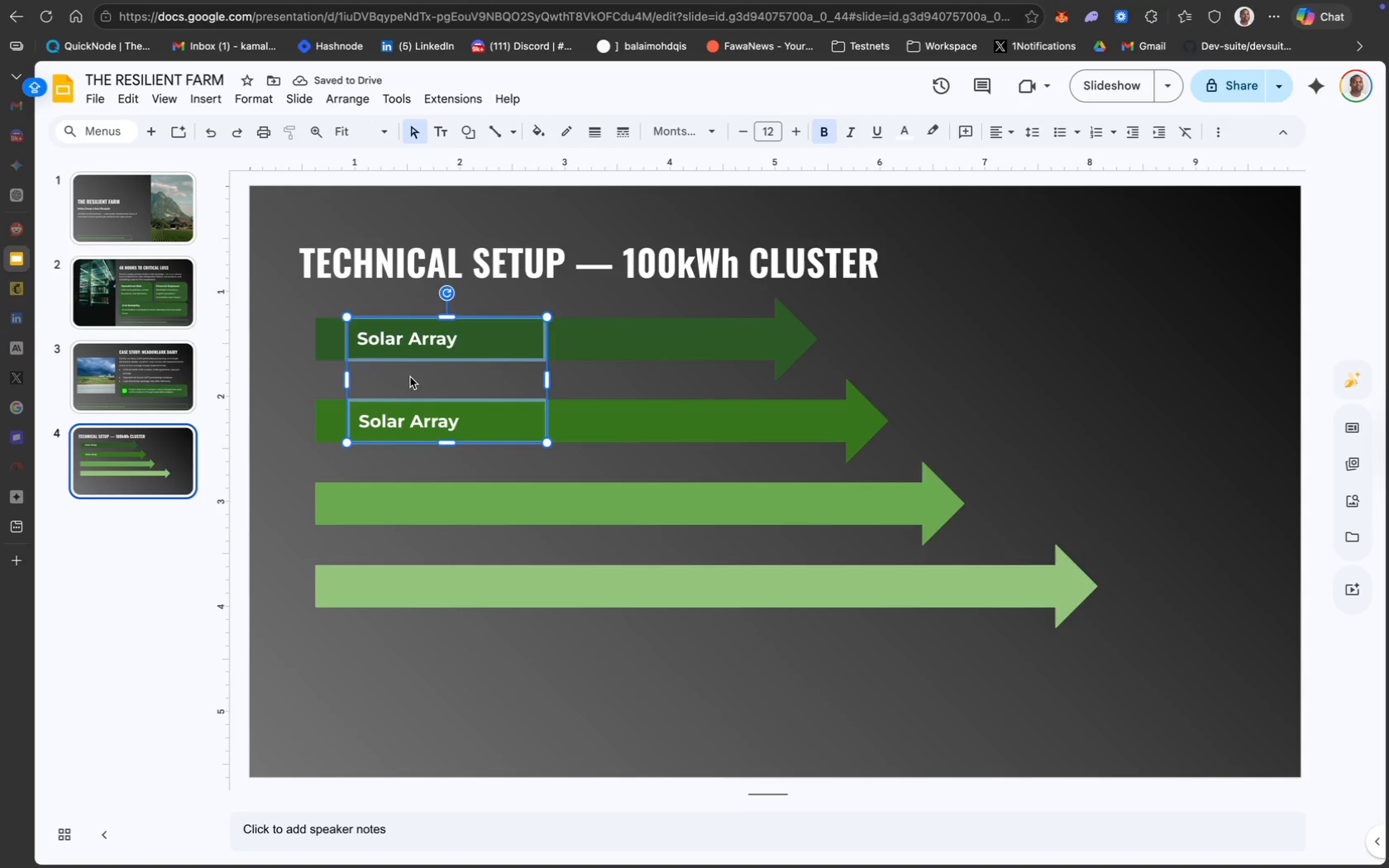 
double_click([411, 413])
 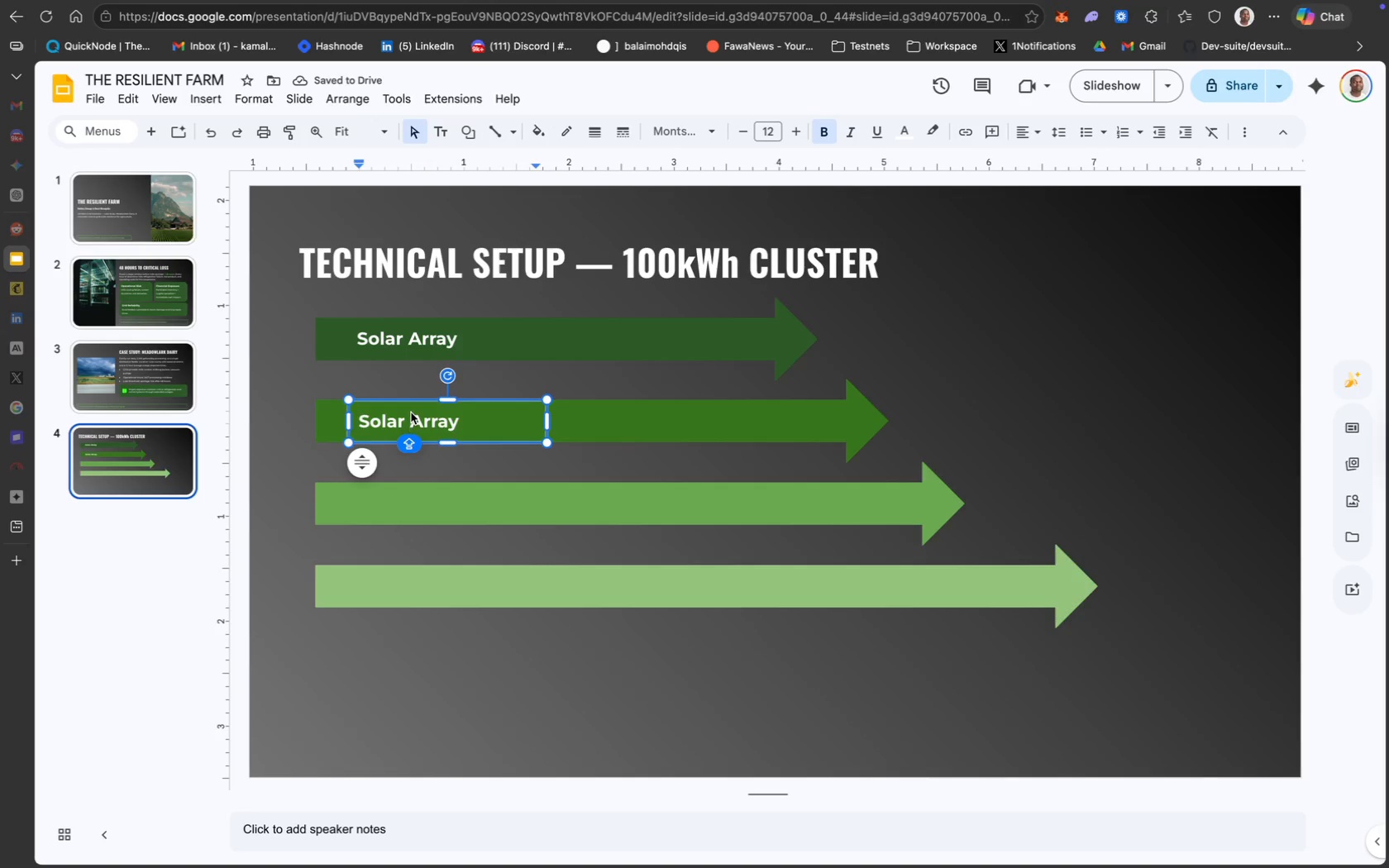 
key(ArrowLeft)
 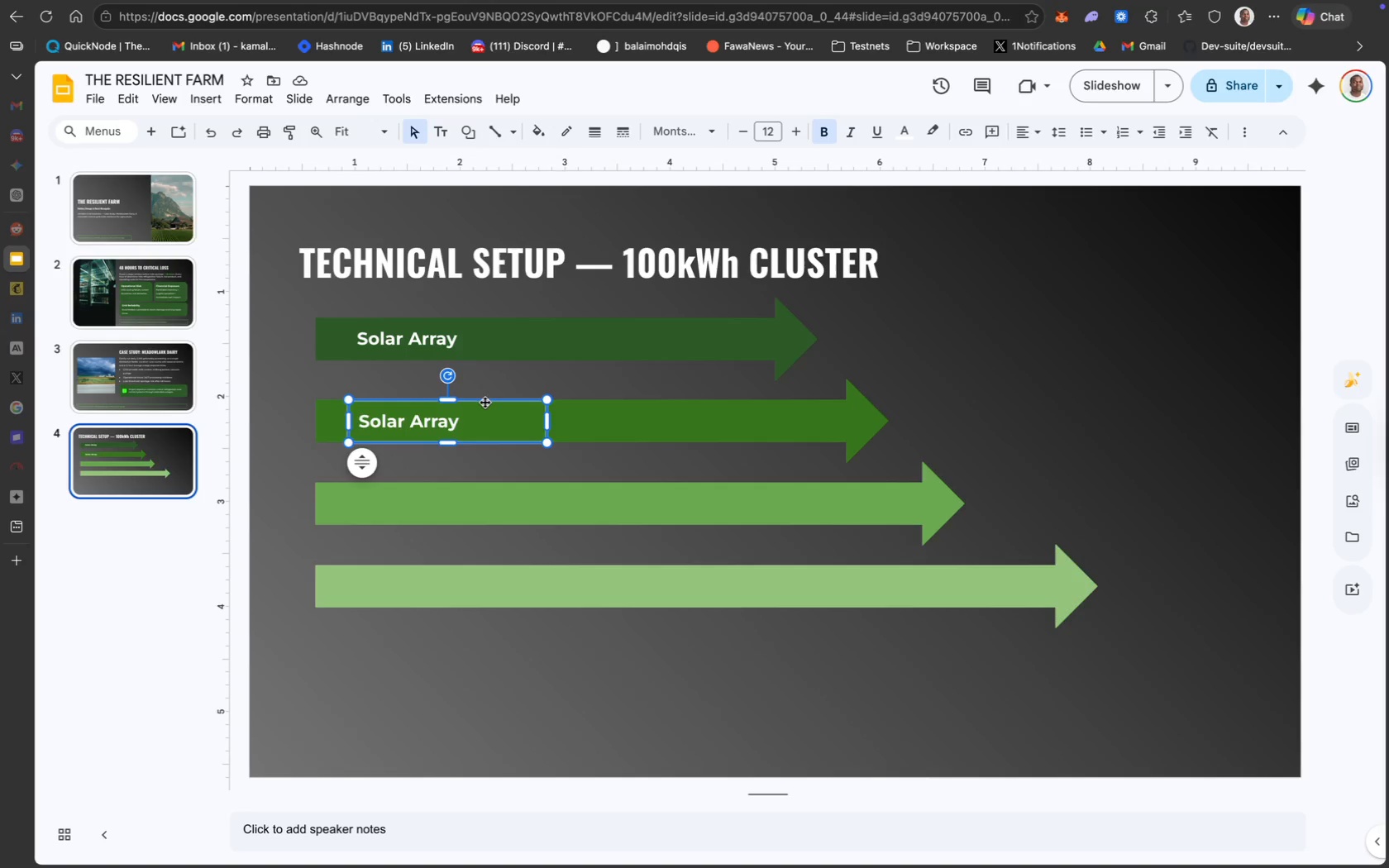 
key(ArrowLeft)
 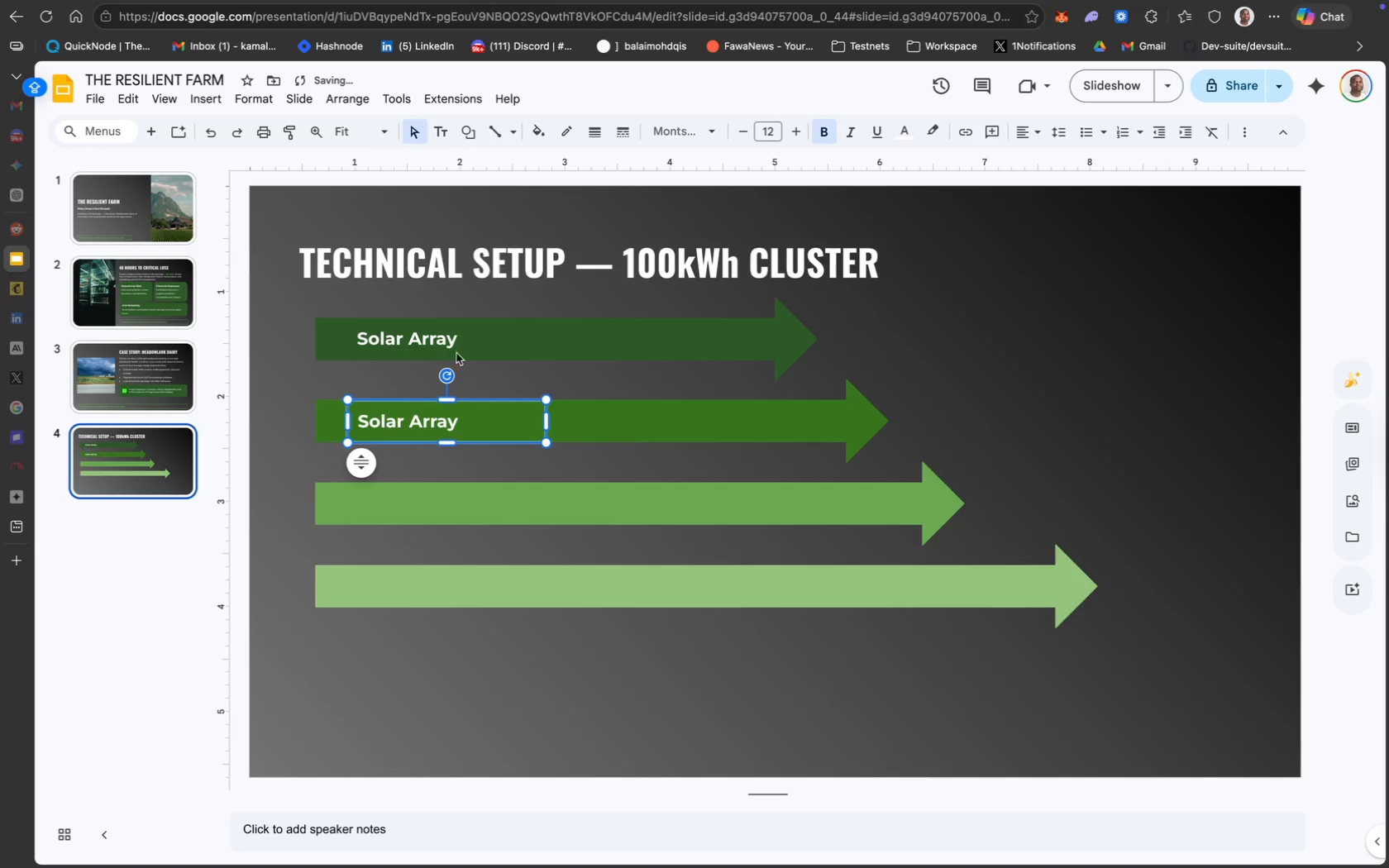 
hold_key(key=ShiftLeft, duration=0.7)
 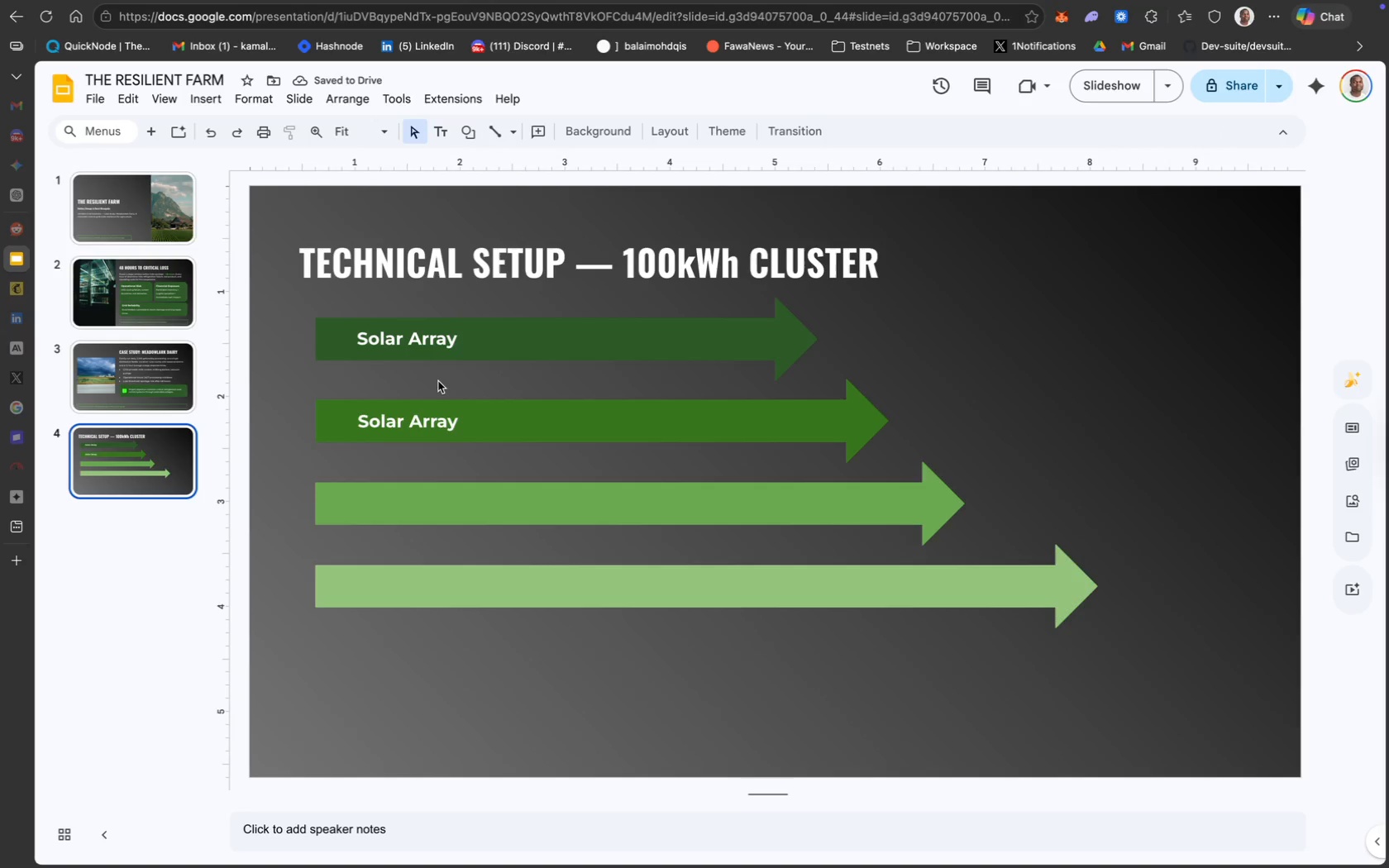 
left_click([458, 412])
 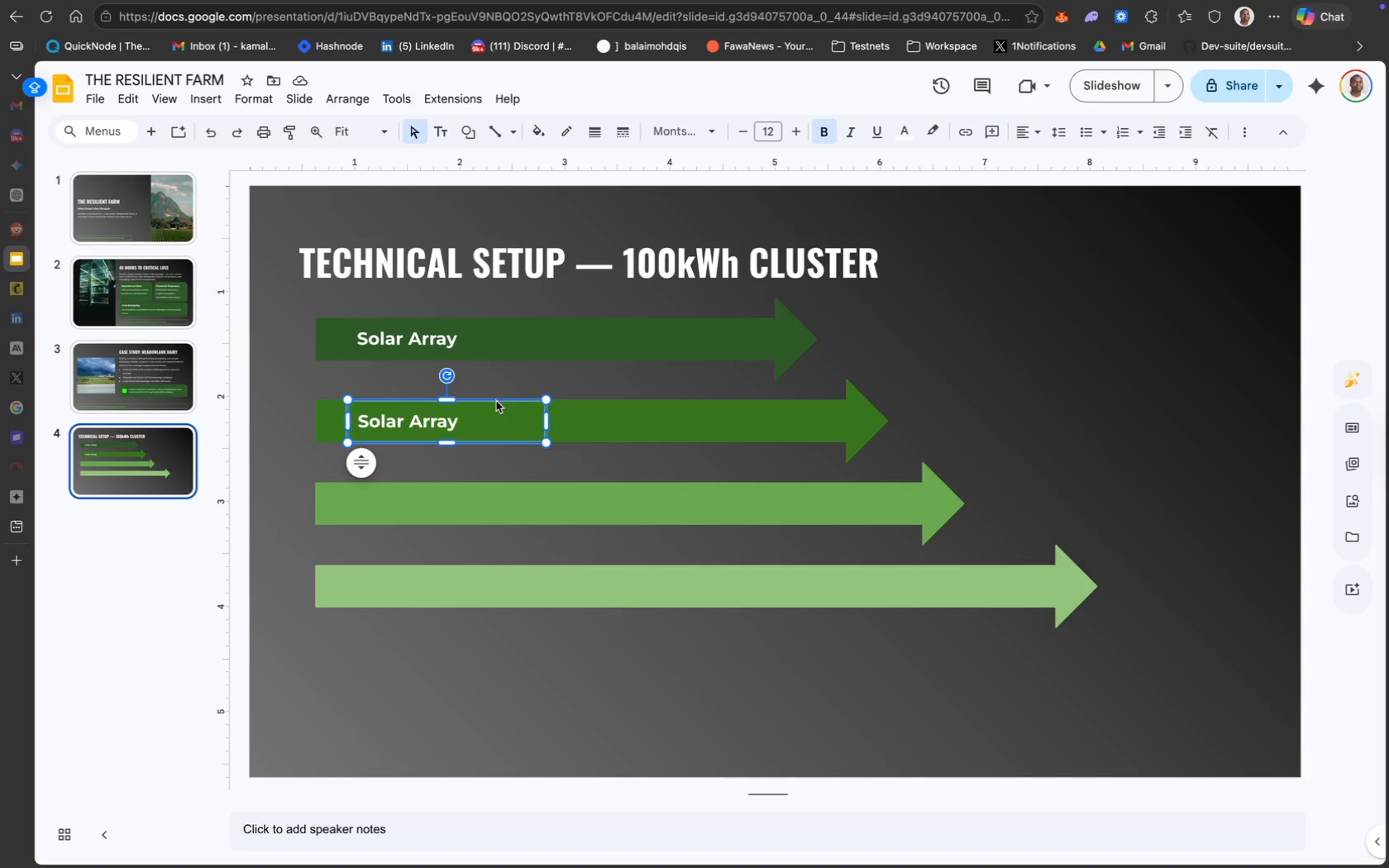 
wait(8.8)
 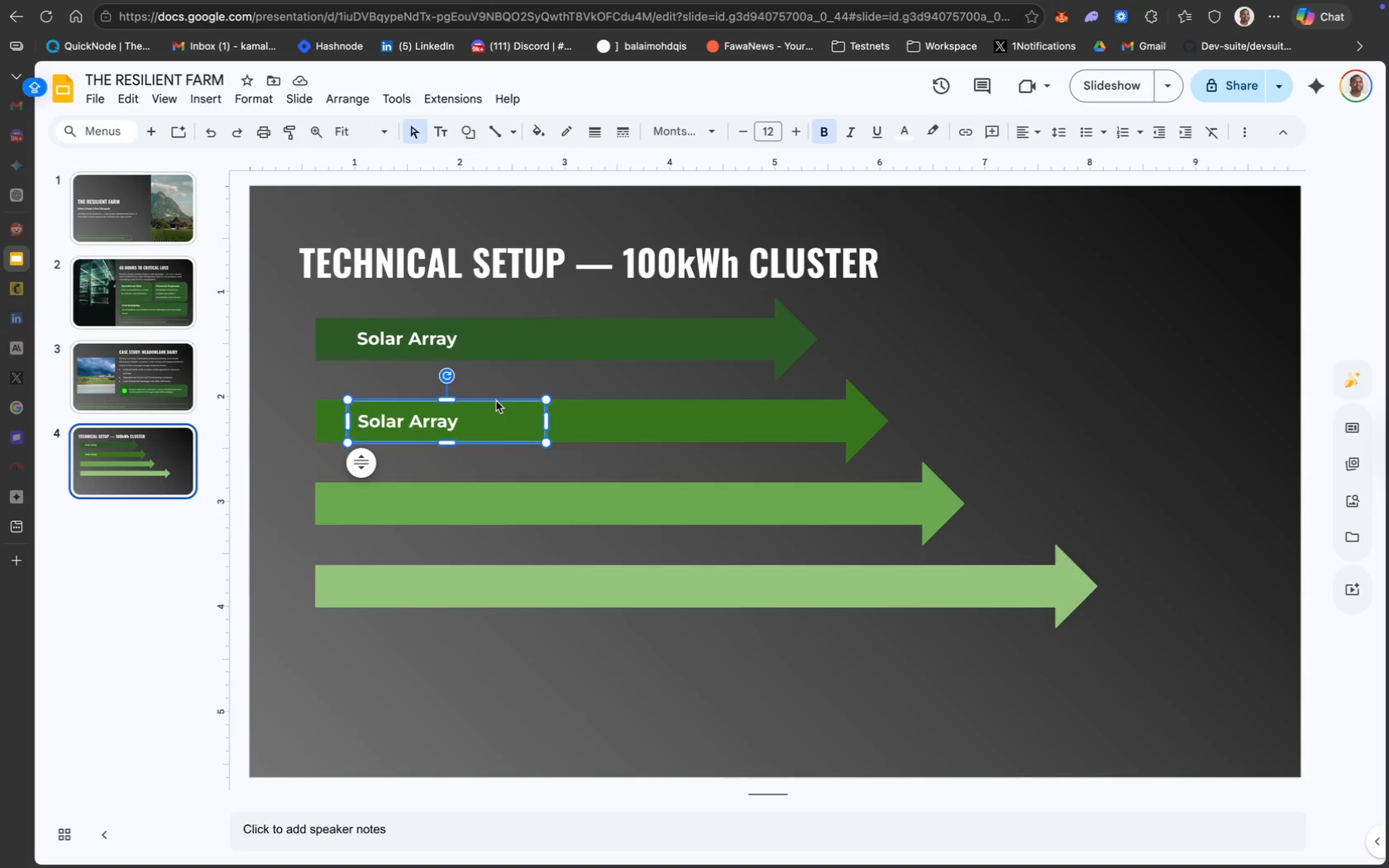 
left_click([526, 403])
 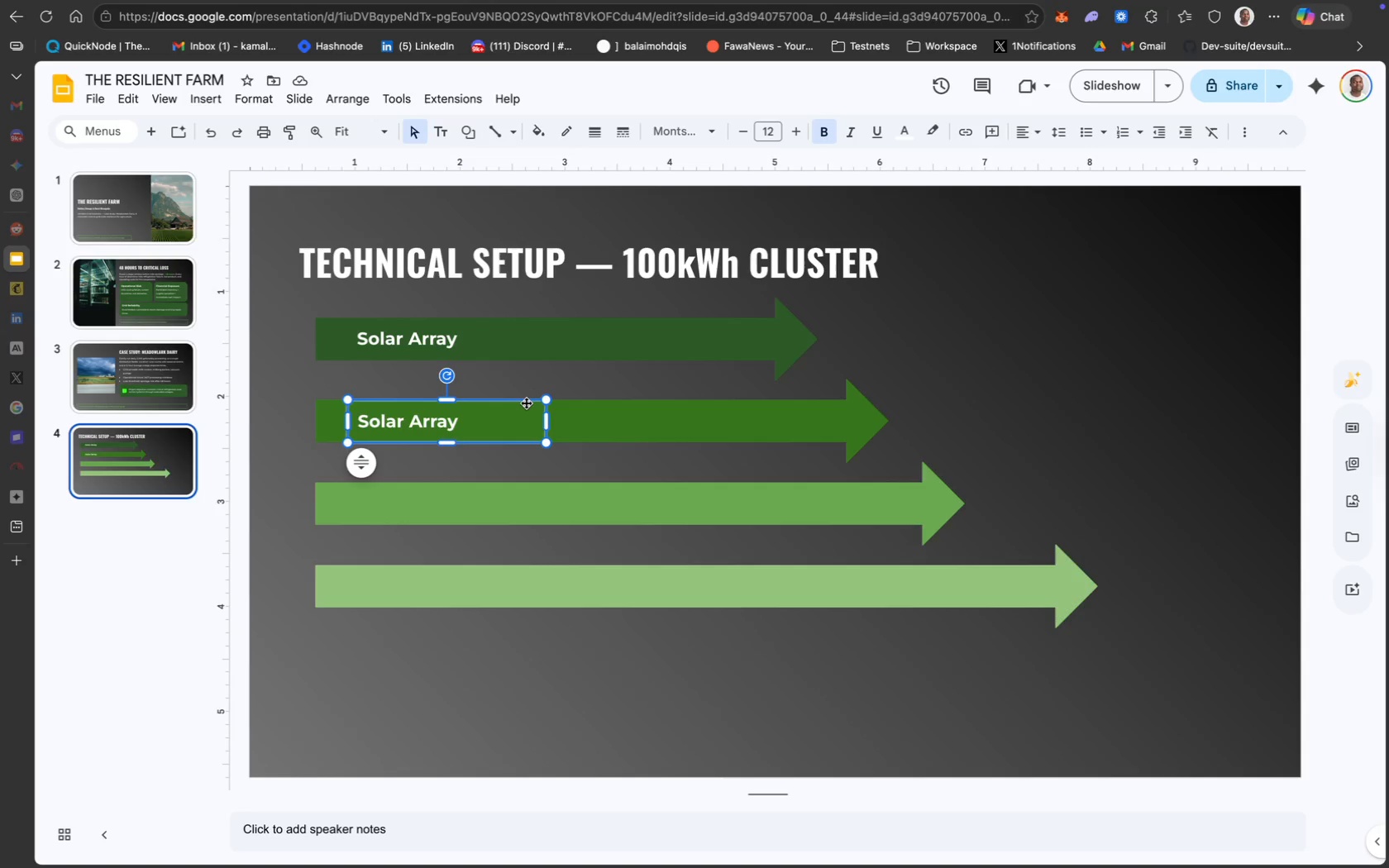 
key(Meta+D)
 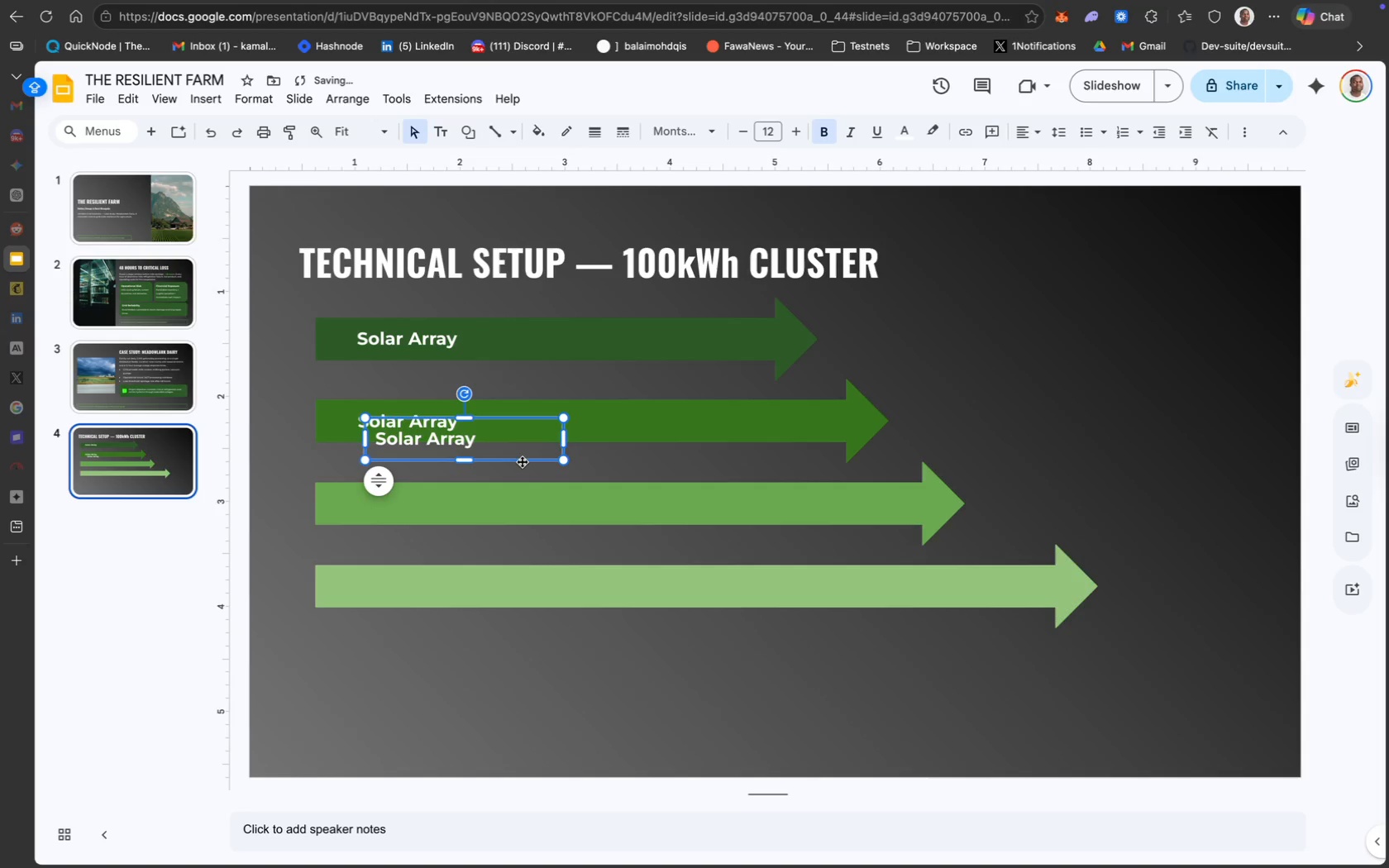 
left_click_drag(start_coordinate=[522, 461], to_coordinate=[508, 526])
 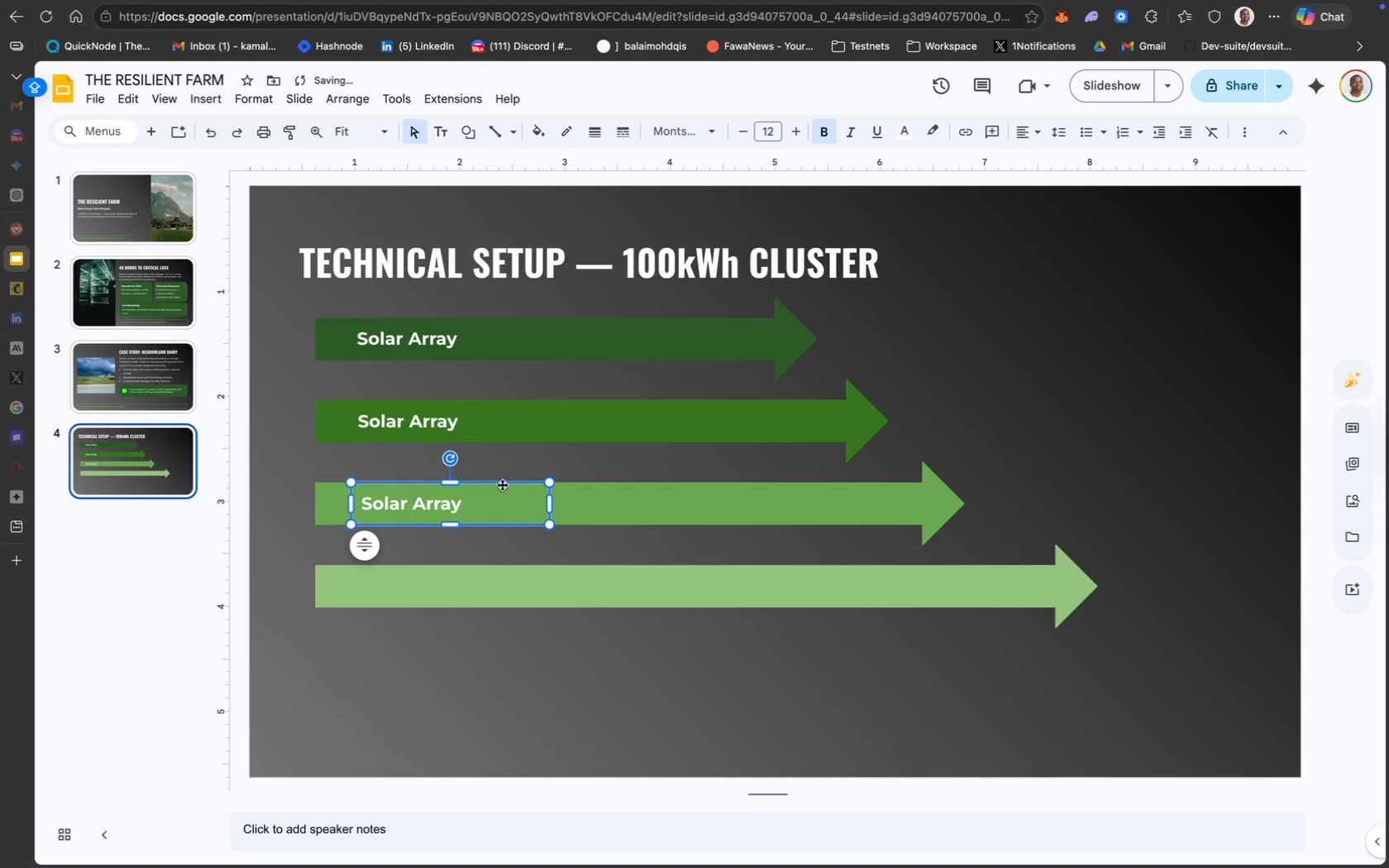 
left_click_drag(start_coordinate=[500, 484], to_coordinate=[494, 486])
 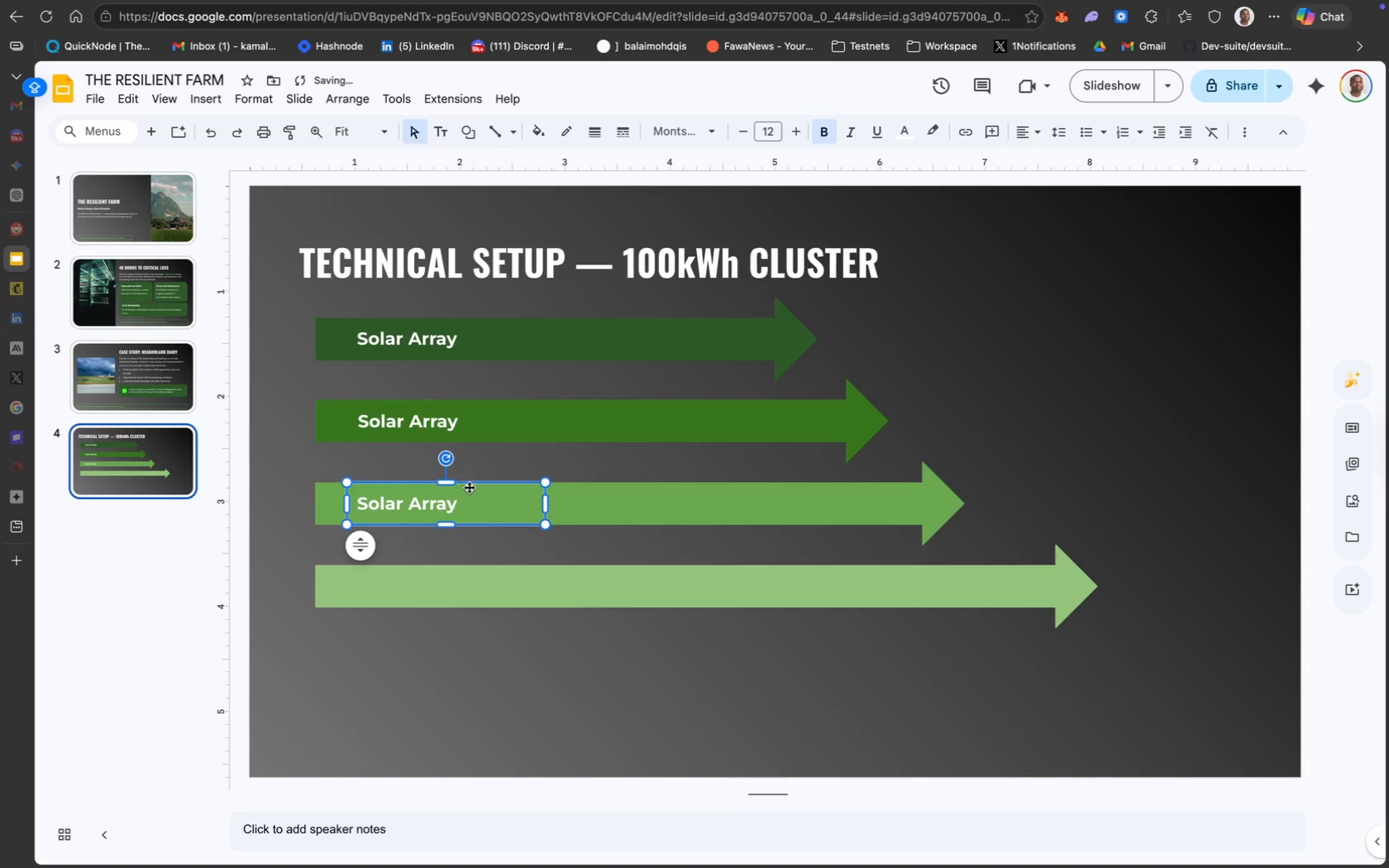 
hold_key(key=ShiftLeft, duration=0.37)
 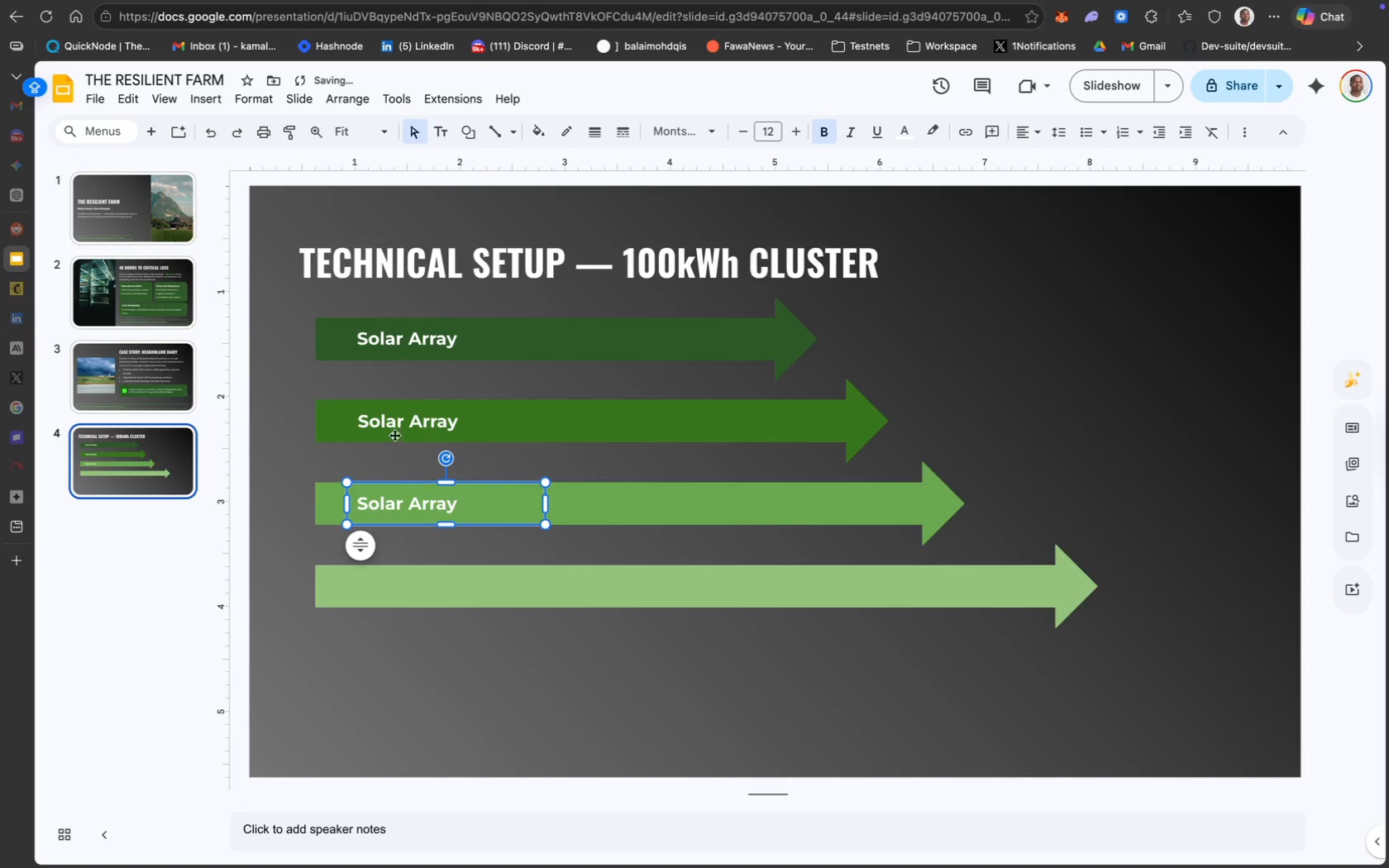 
hold_key(key=ShiftLeft, duration=2.28)
left_click([392, 421])
 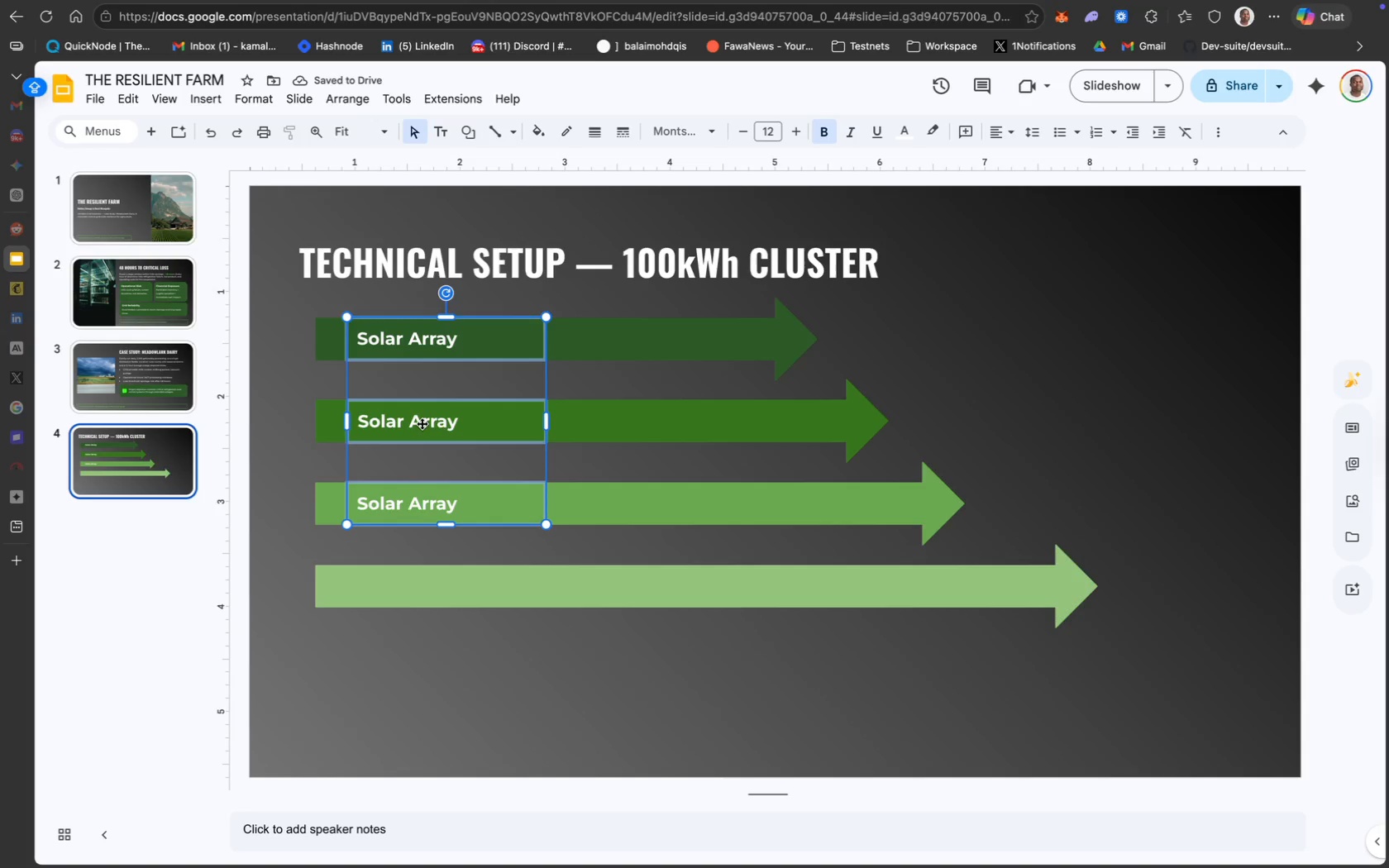 
left_click([464, 470])
 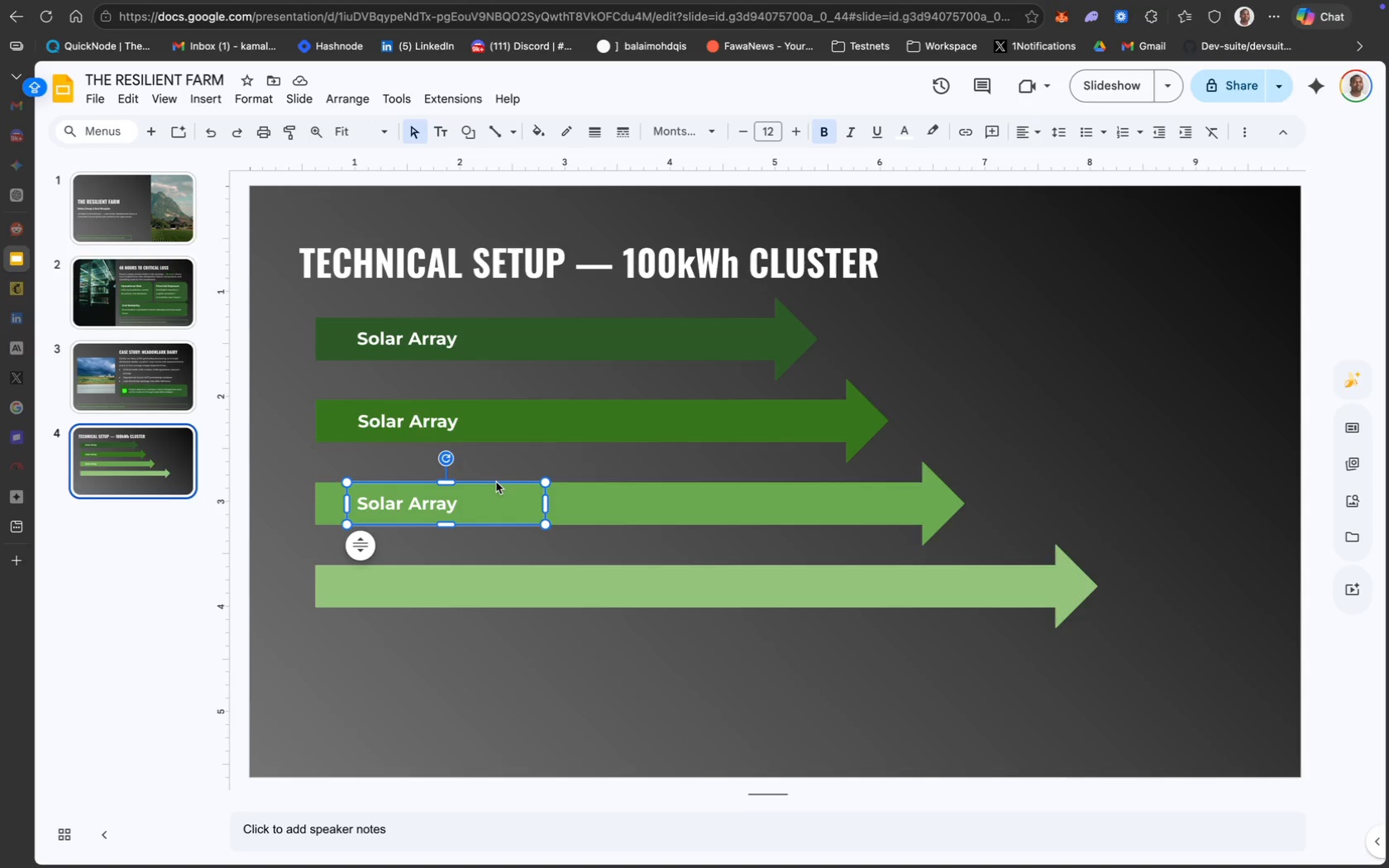 
wait(13.46)
 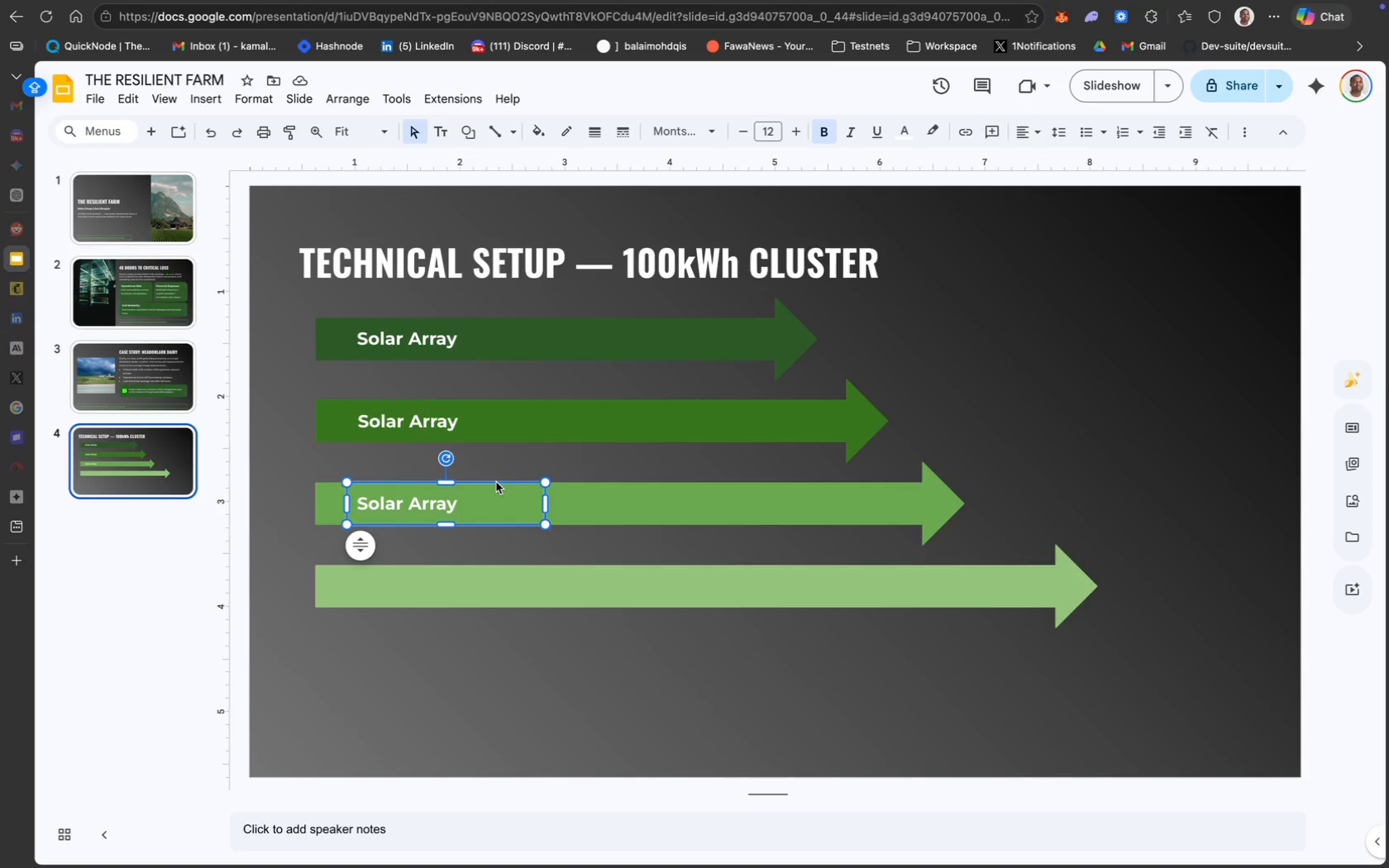 
key(Meta+D)
 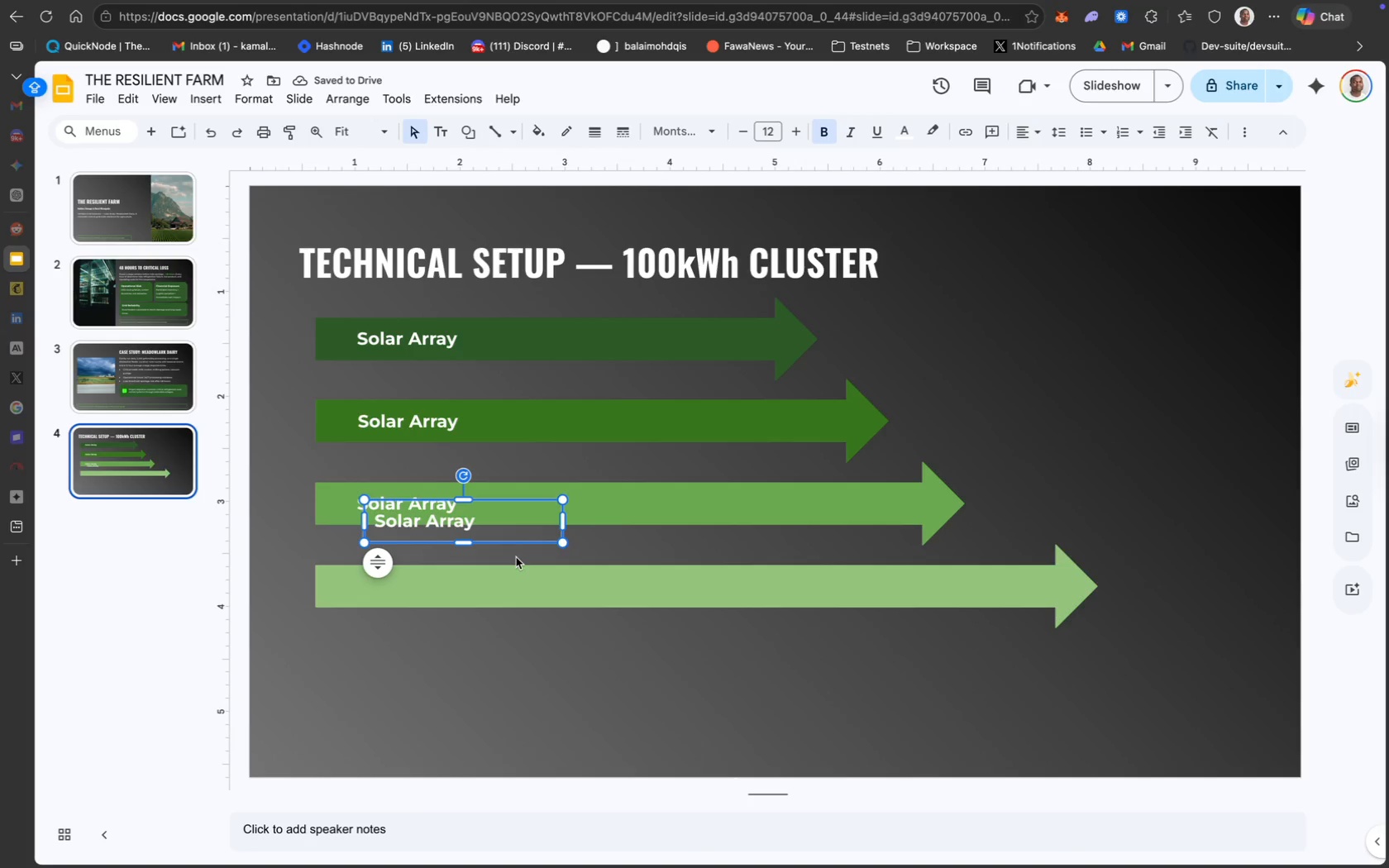 
left_click_drag(start_coordinate=[510, 540], to_coordinate=[498, 603])
 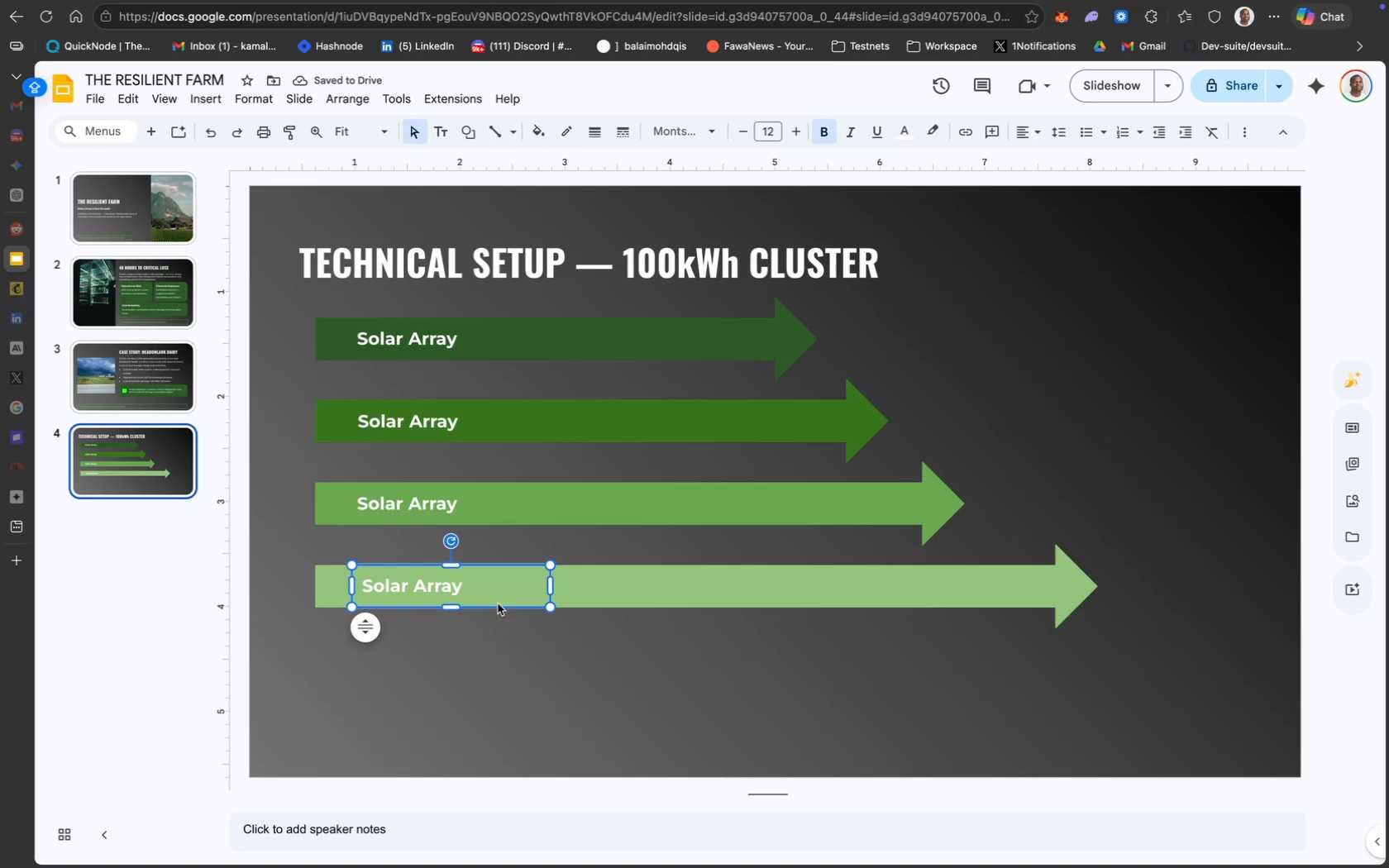 
wait(9.48)
 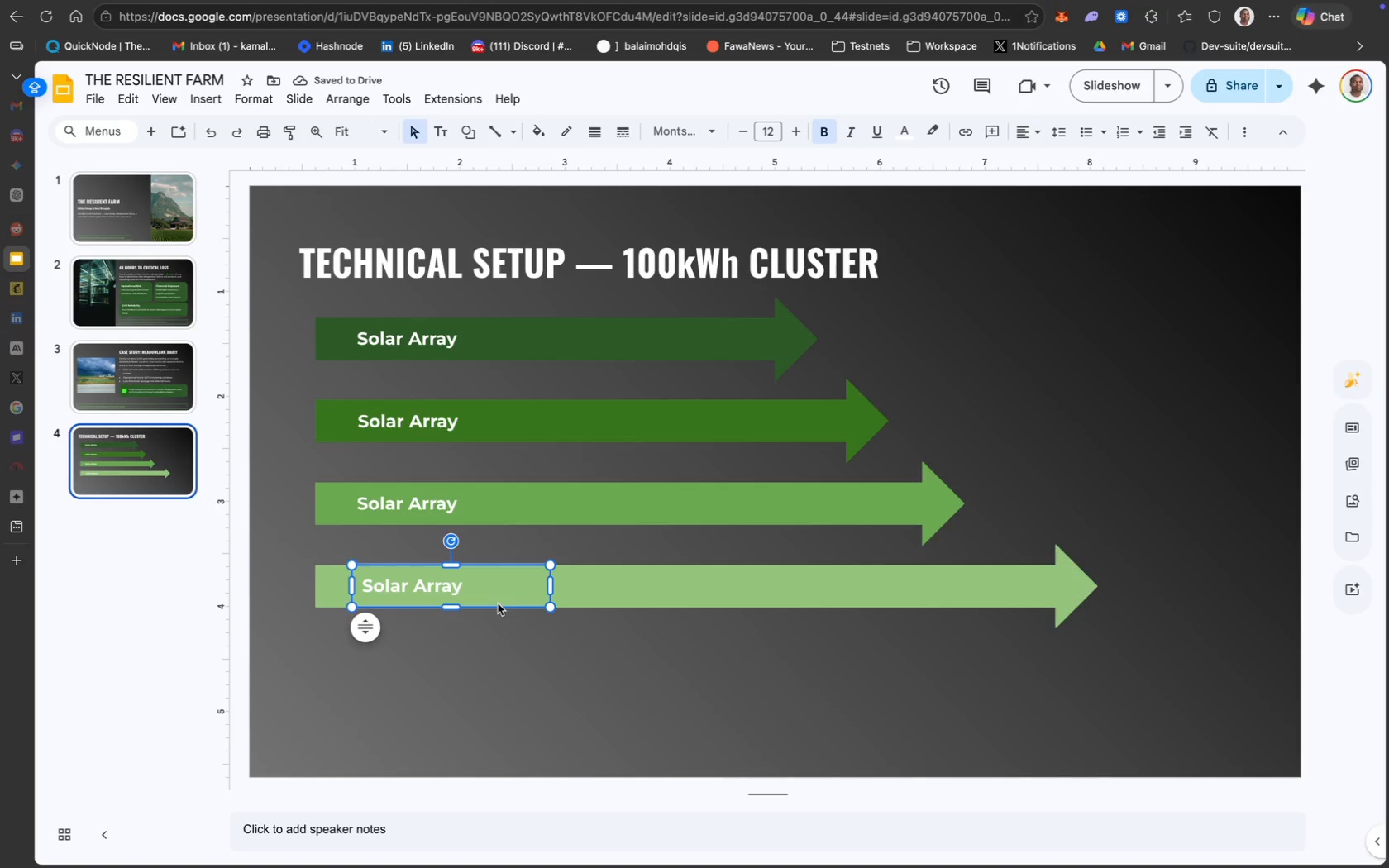 
hold_key(key=ShiftLeft, duration=3.06)
left_click([407, 505])
 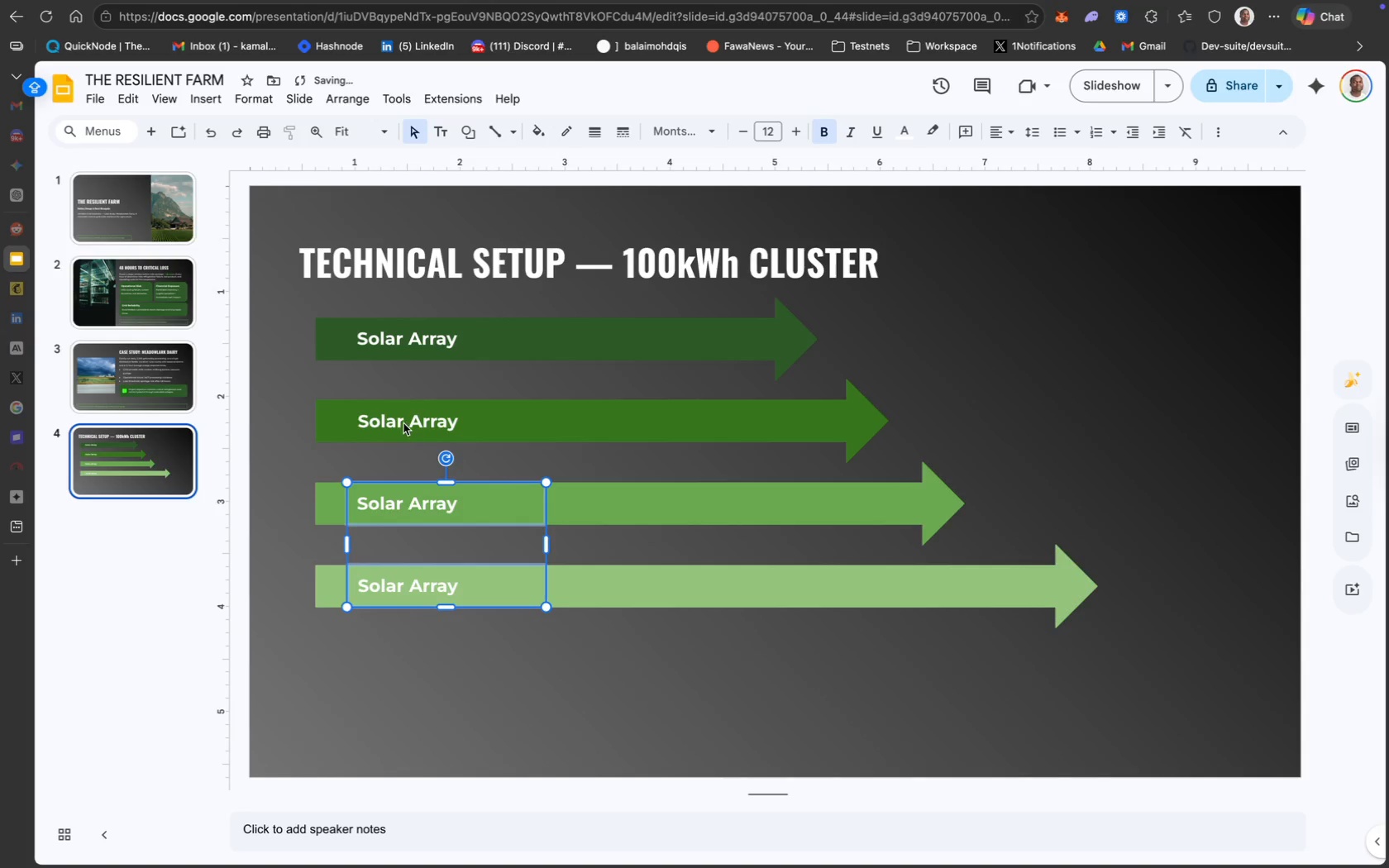 
left_click([402, 418])
 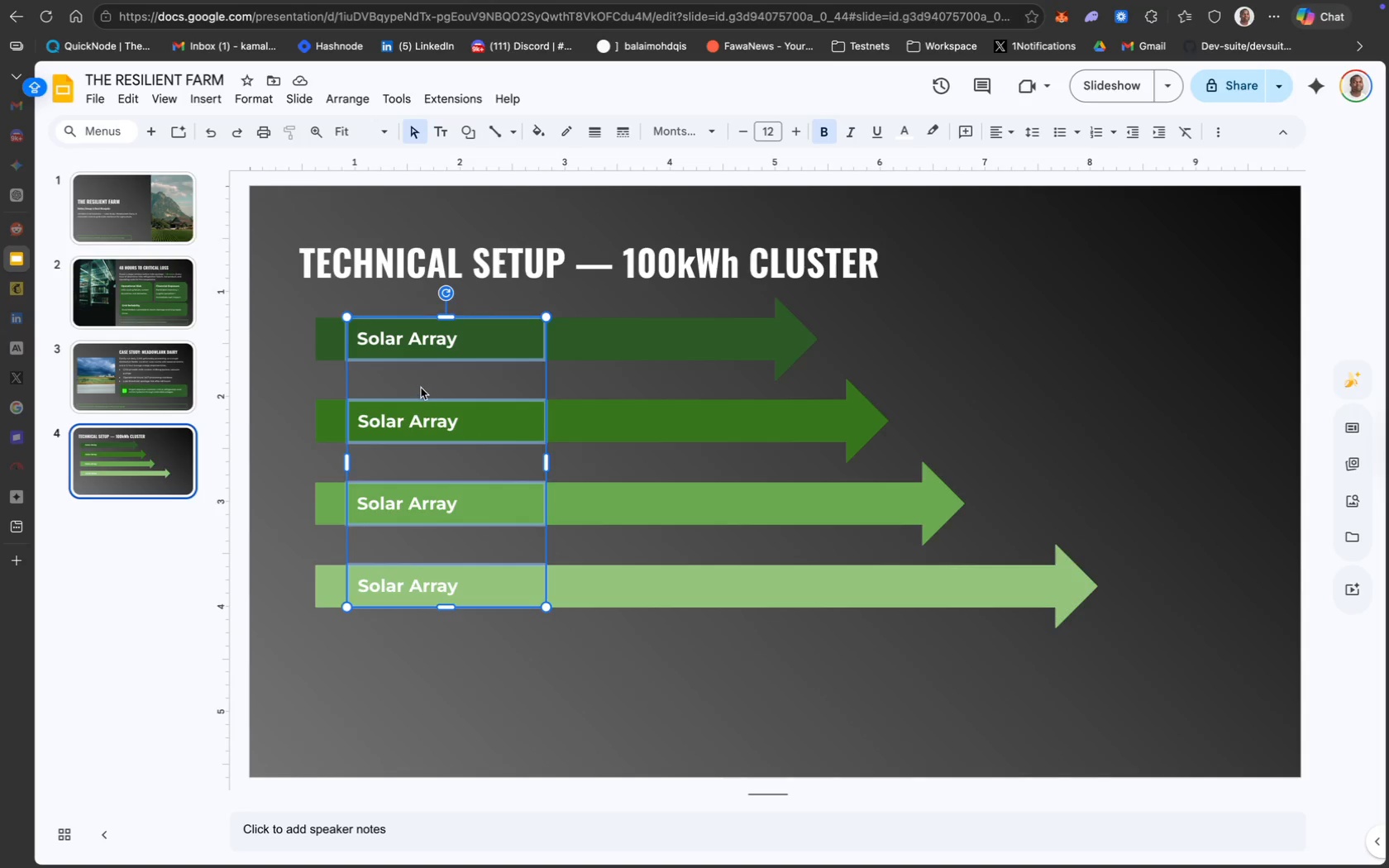 
wait(19.34)
 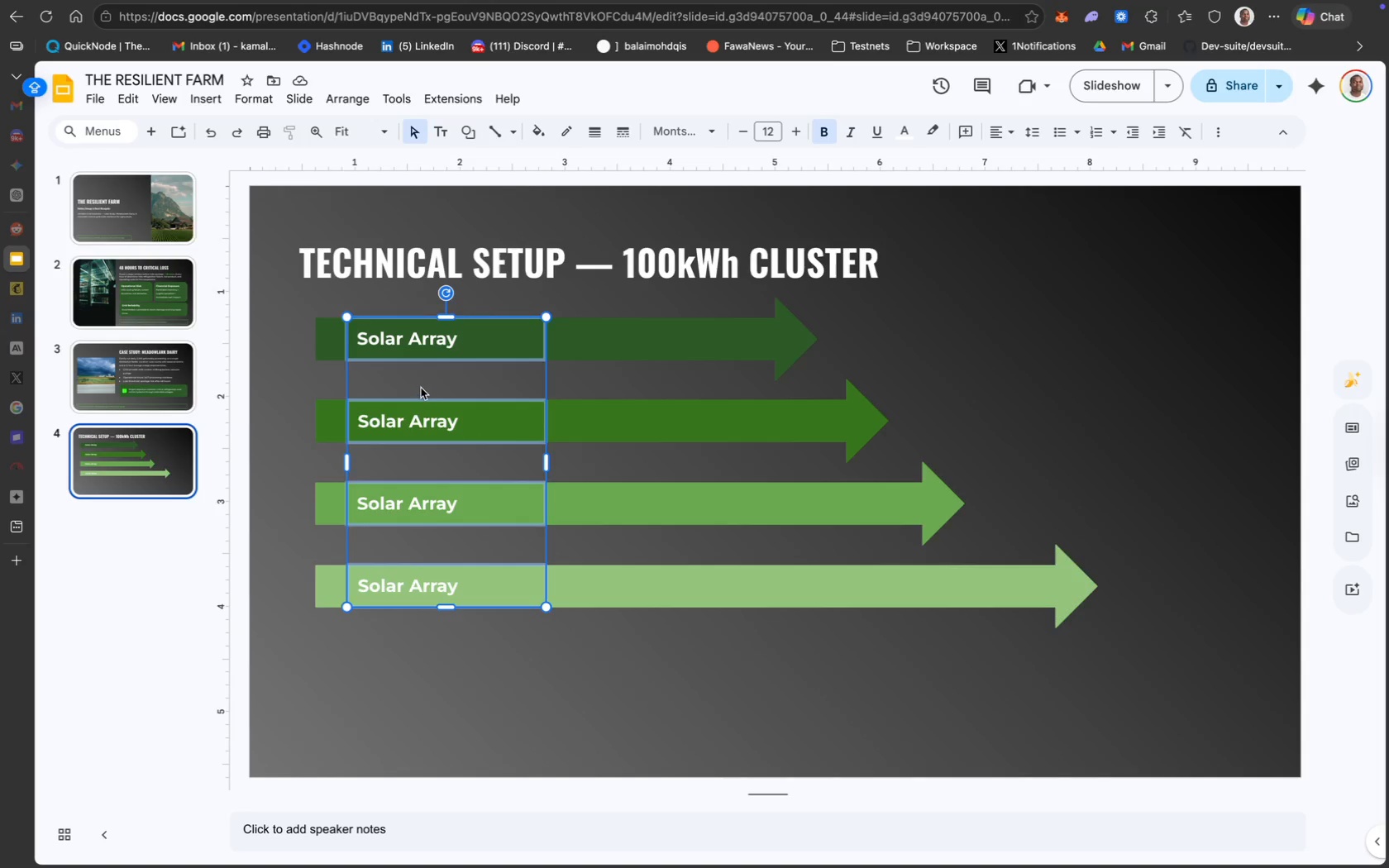 
key(Meta+CommandLeft)
 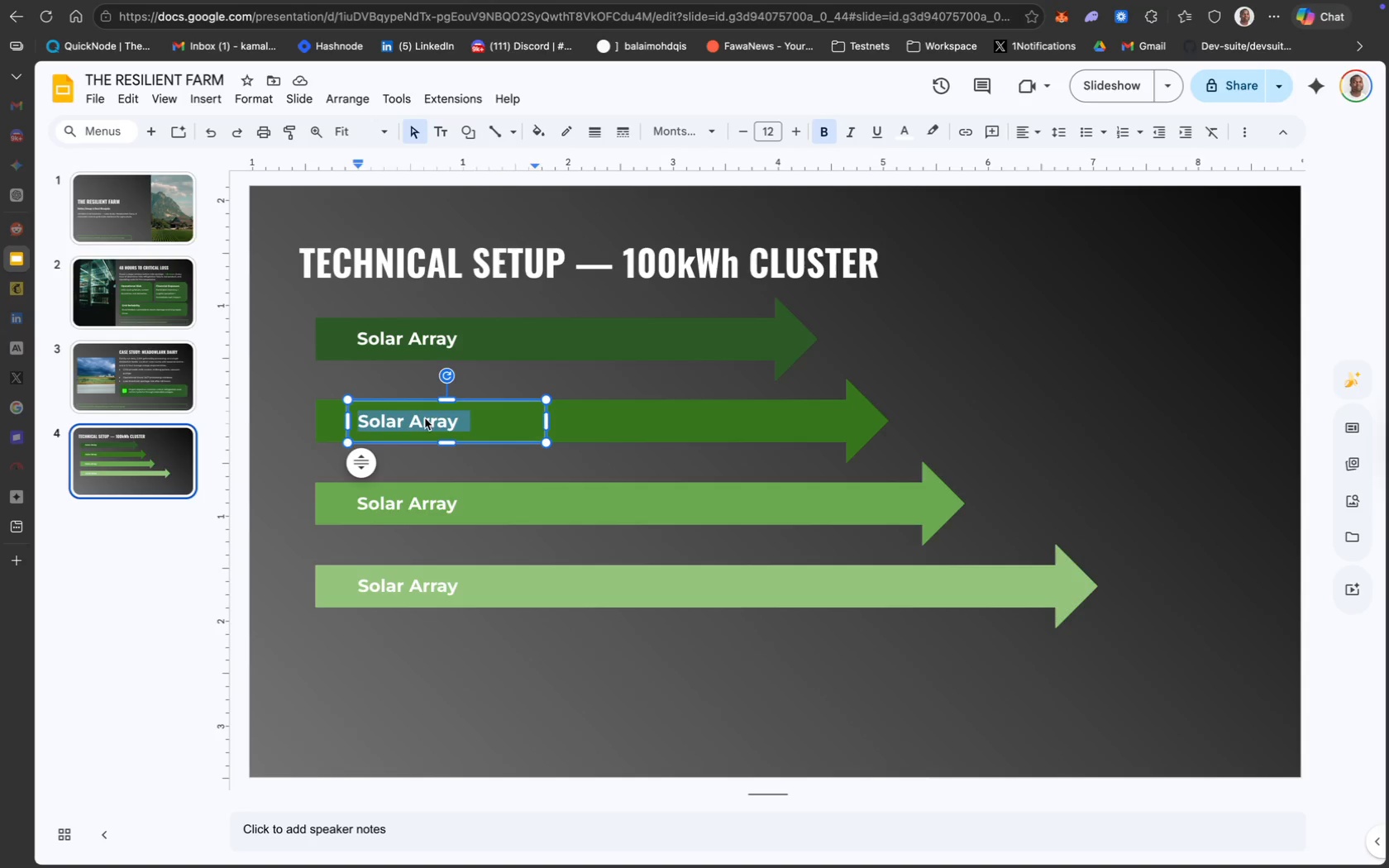 
key(Meta+A)
 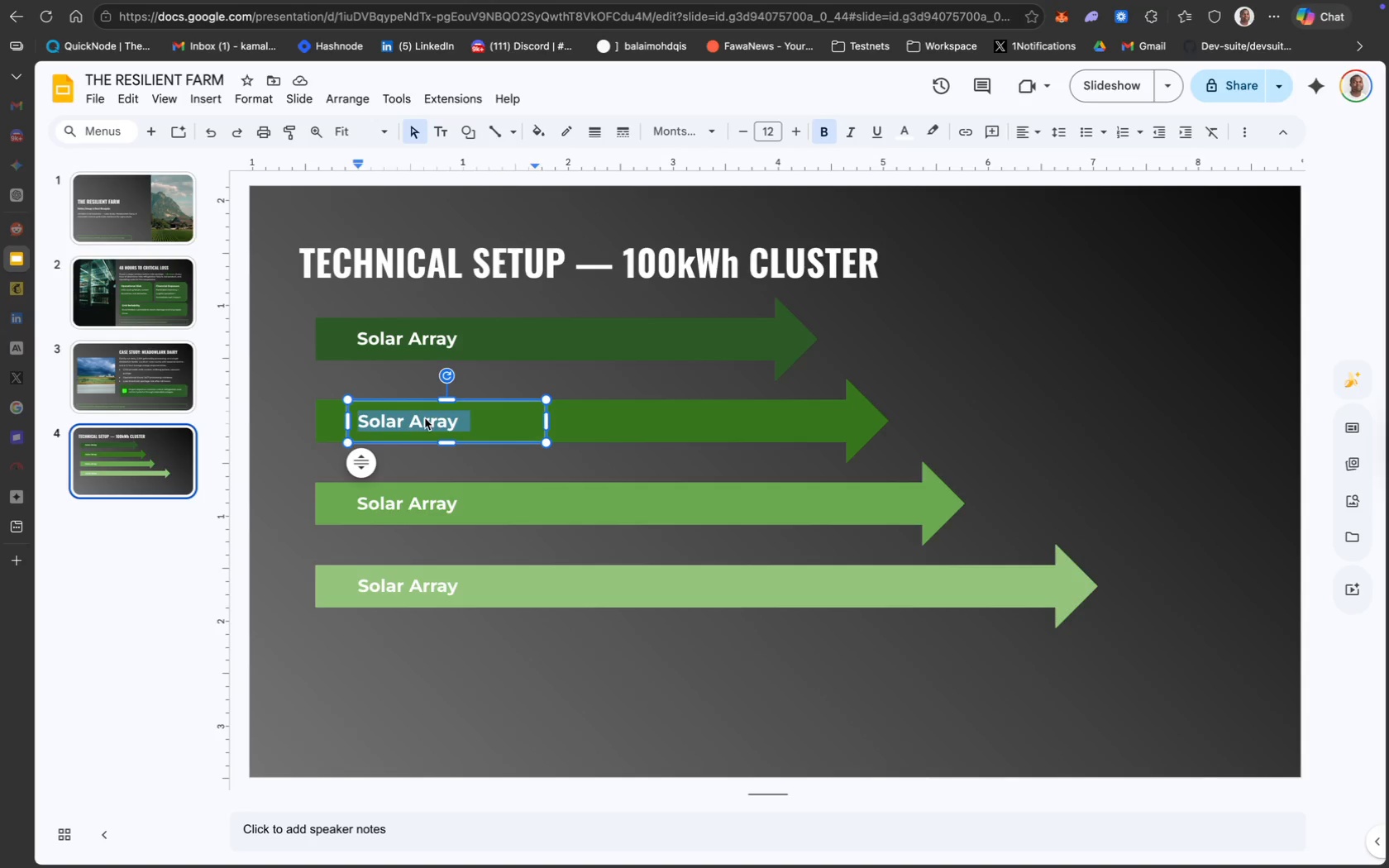 
type(Inverter / Controller)
 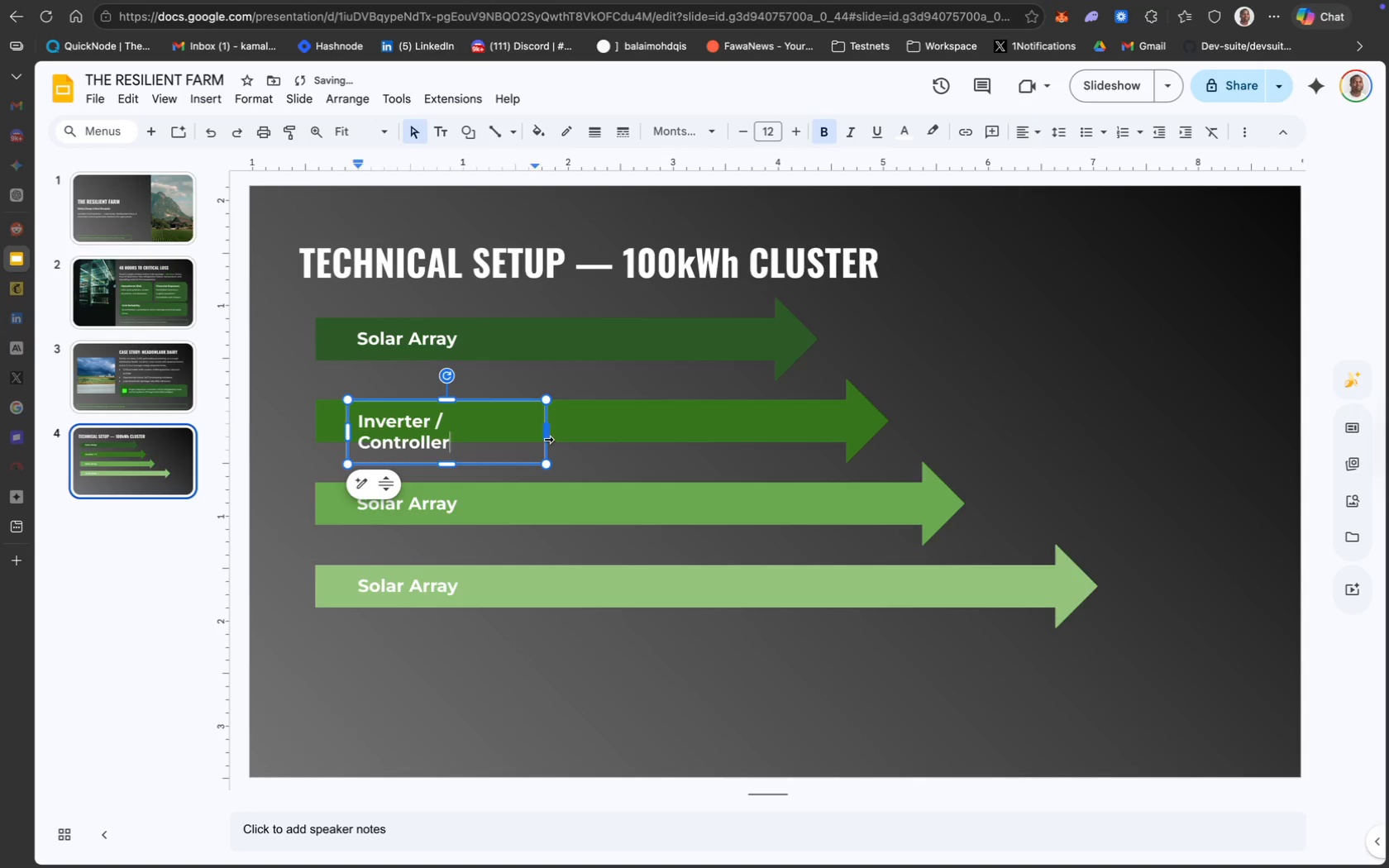 
left_click_drag(start_coordinate=[547, 436], to_coordinate=[575, 436])
 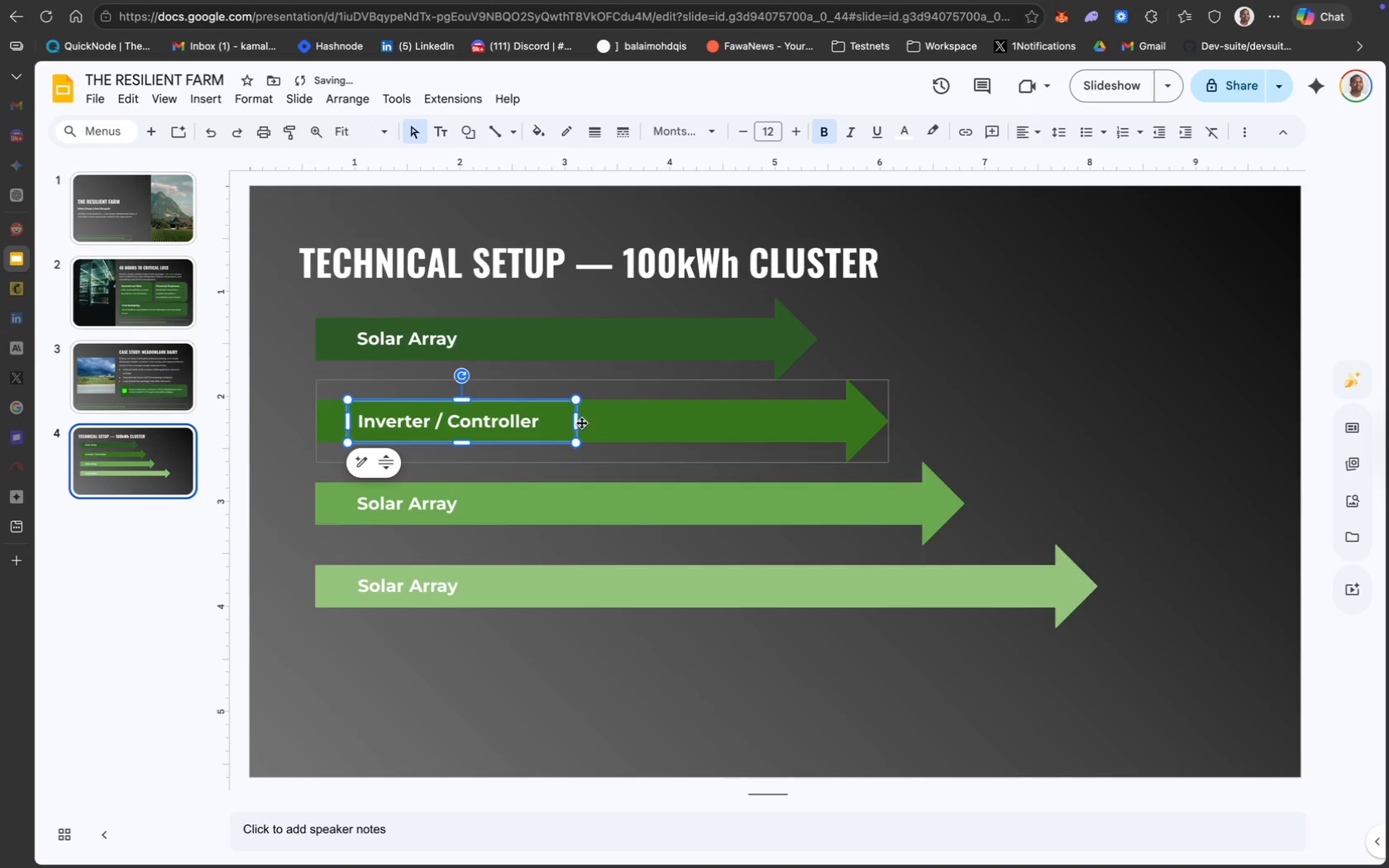 
left_click_drag(start_coordinate=[576, 422], to_coordinate=[565, 420])
 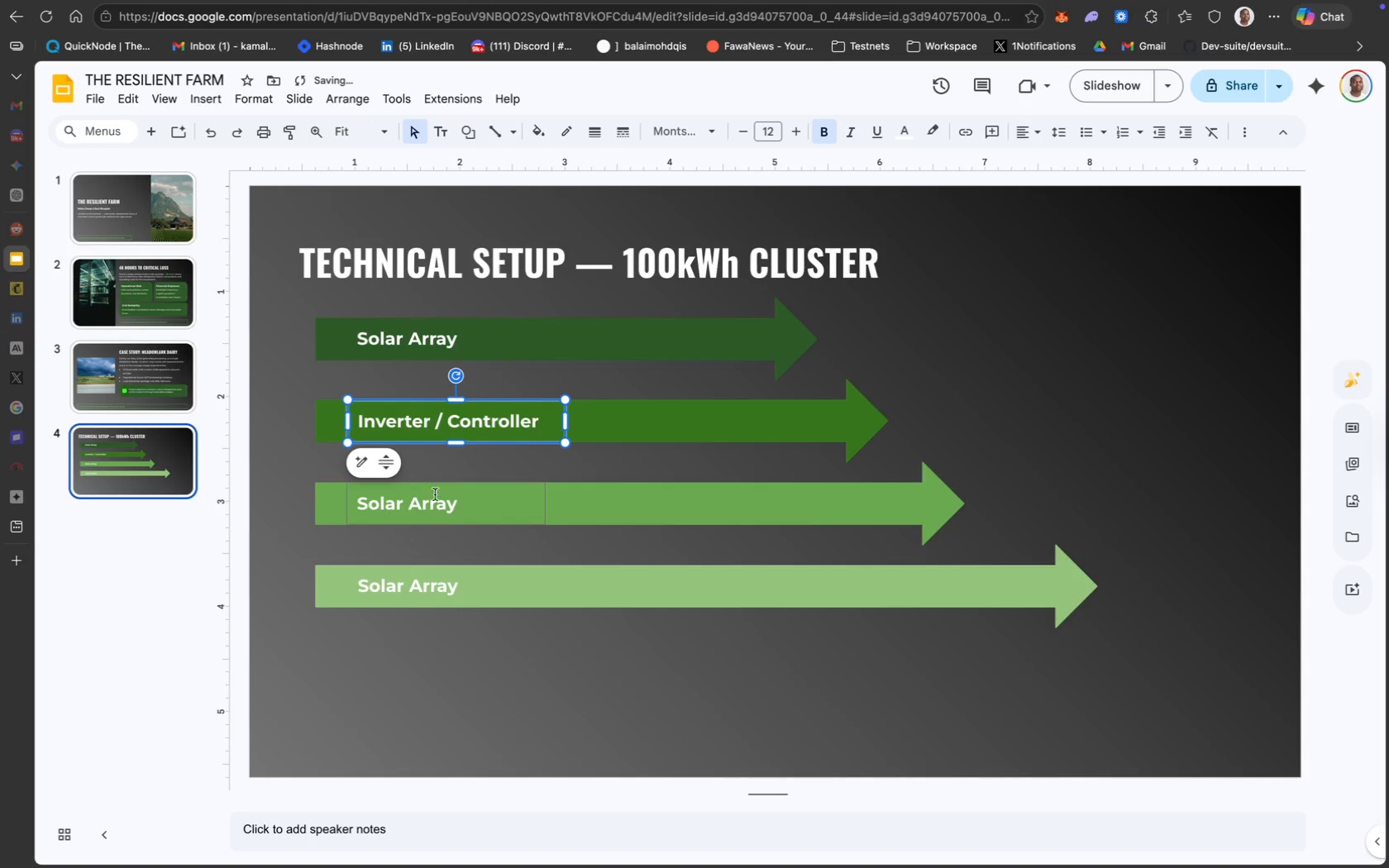 
left_click([432, 500])
 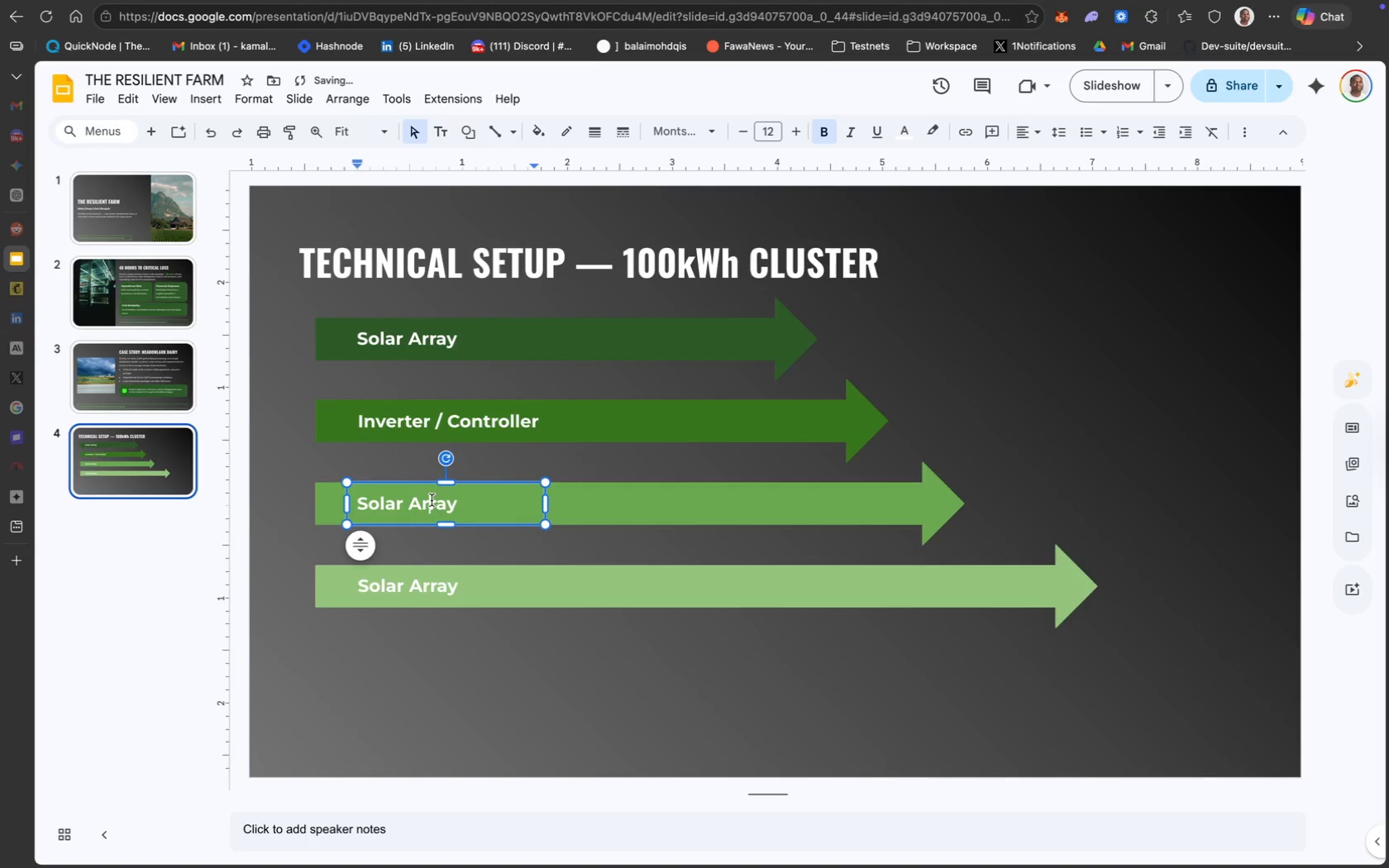 
key(Meta+CommandLeft)
 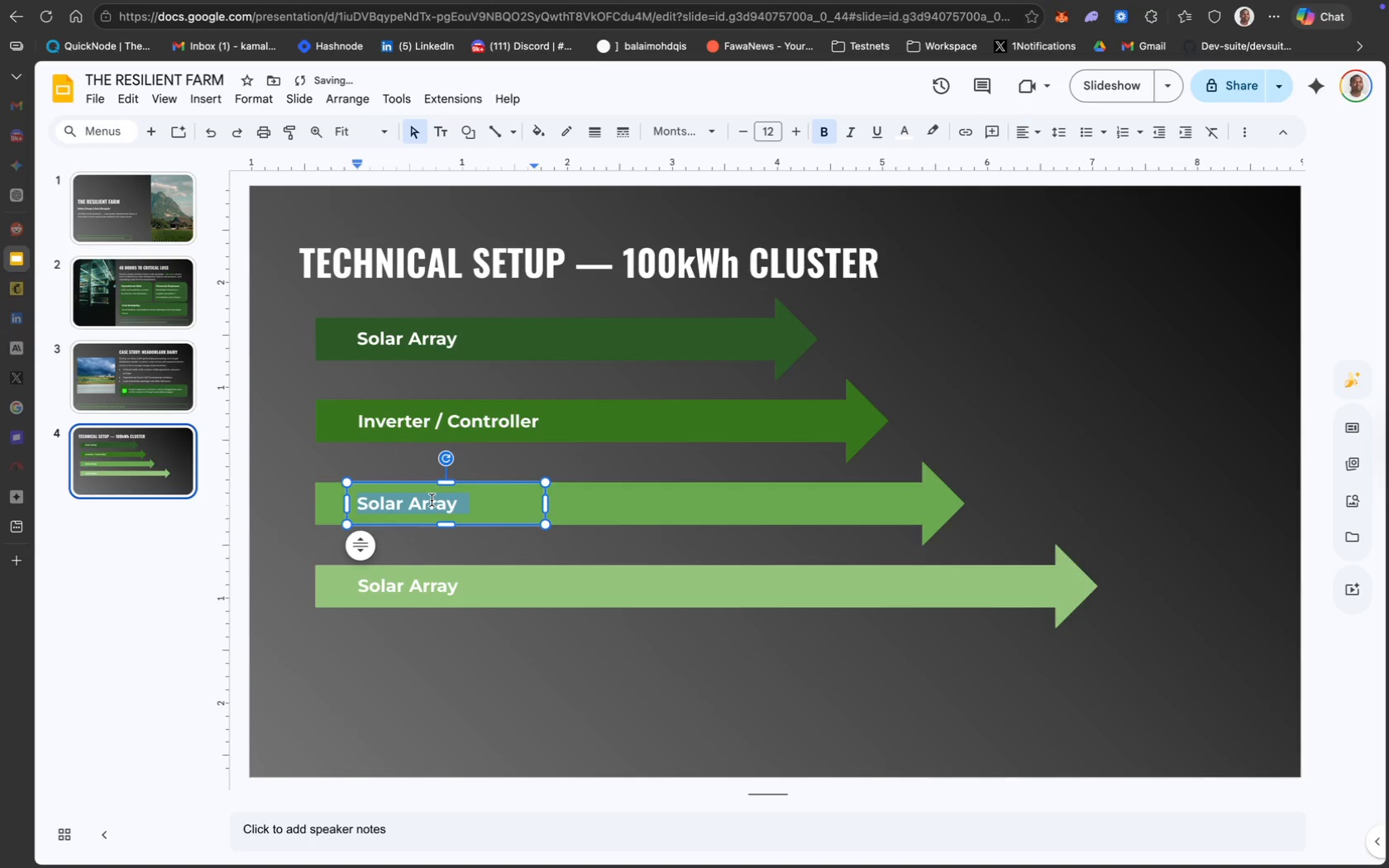 
key(Meta+A)
 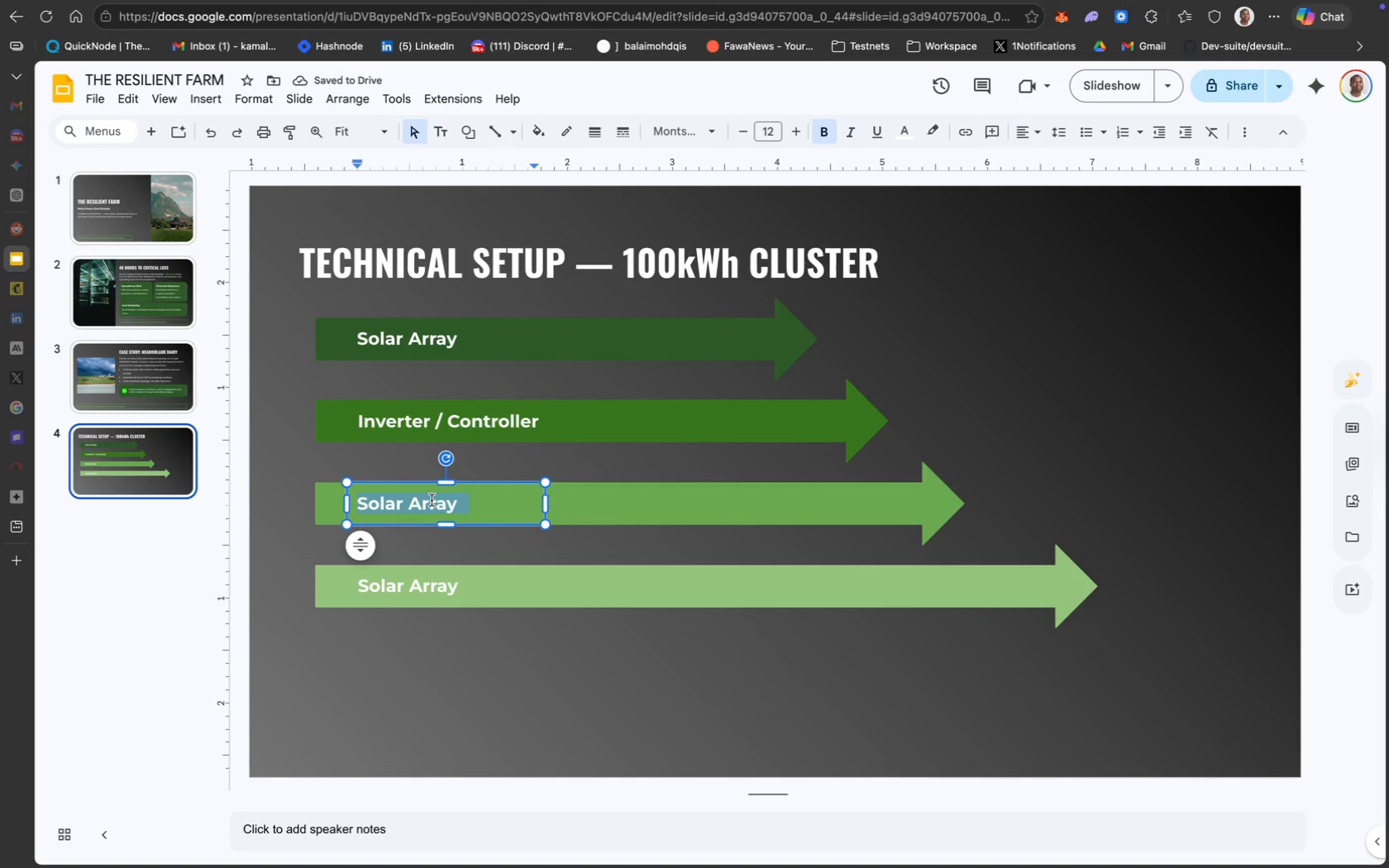 
type(Battery Cluste)
 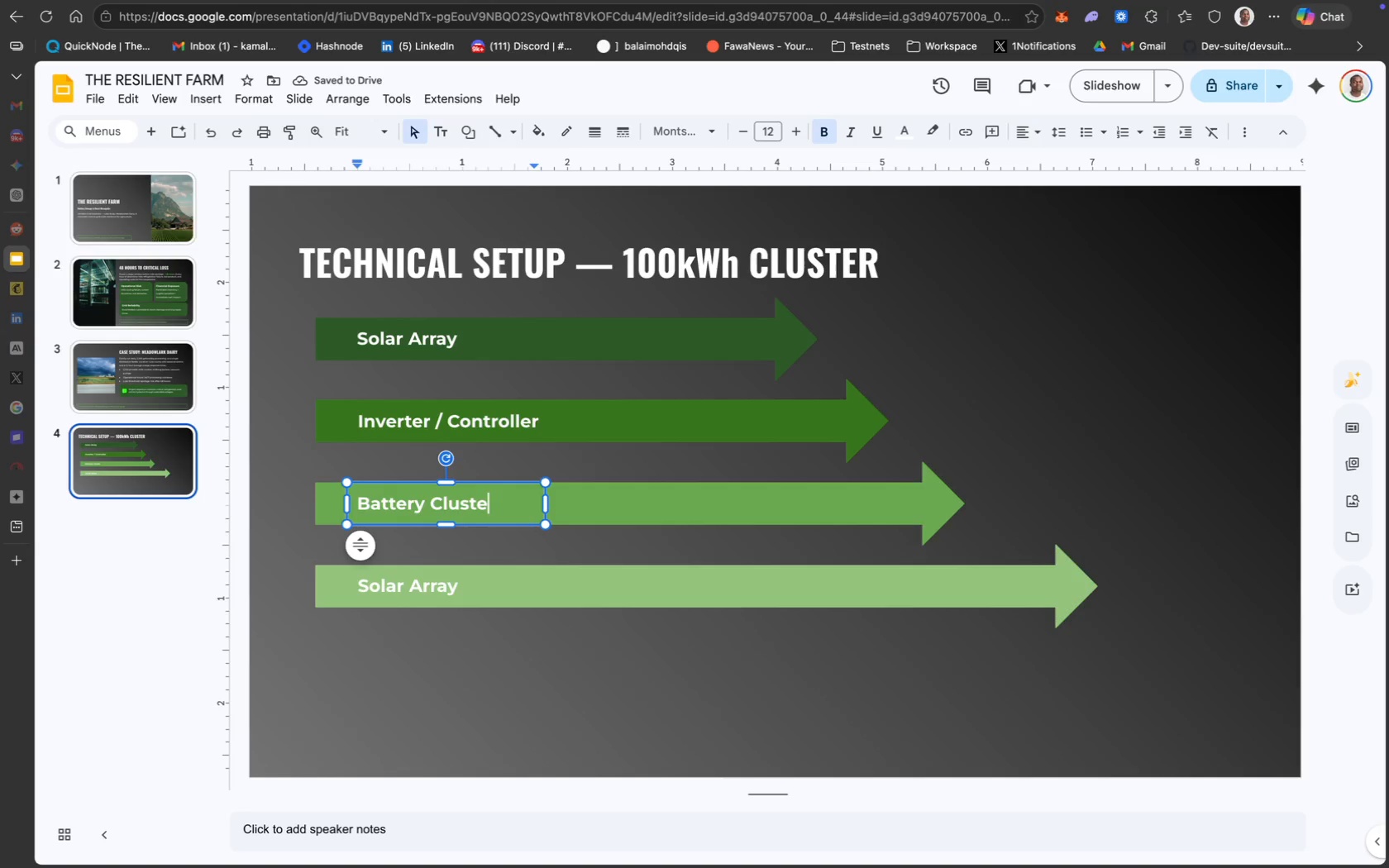 
wait(5.56)
 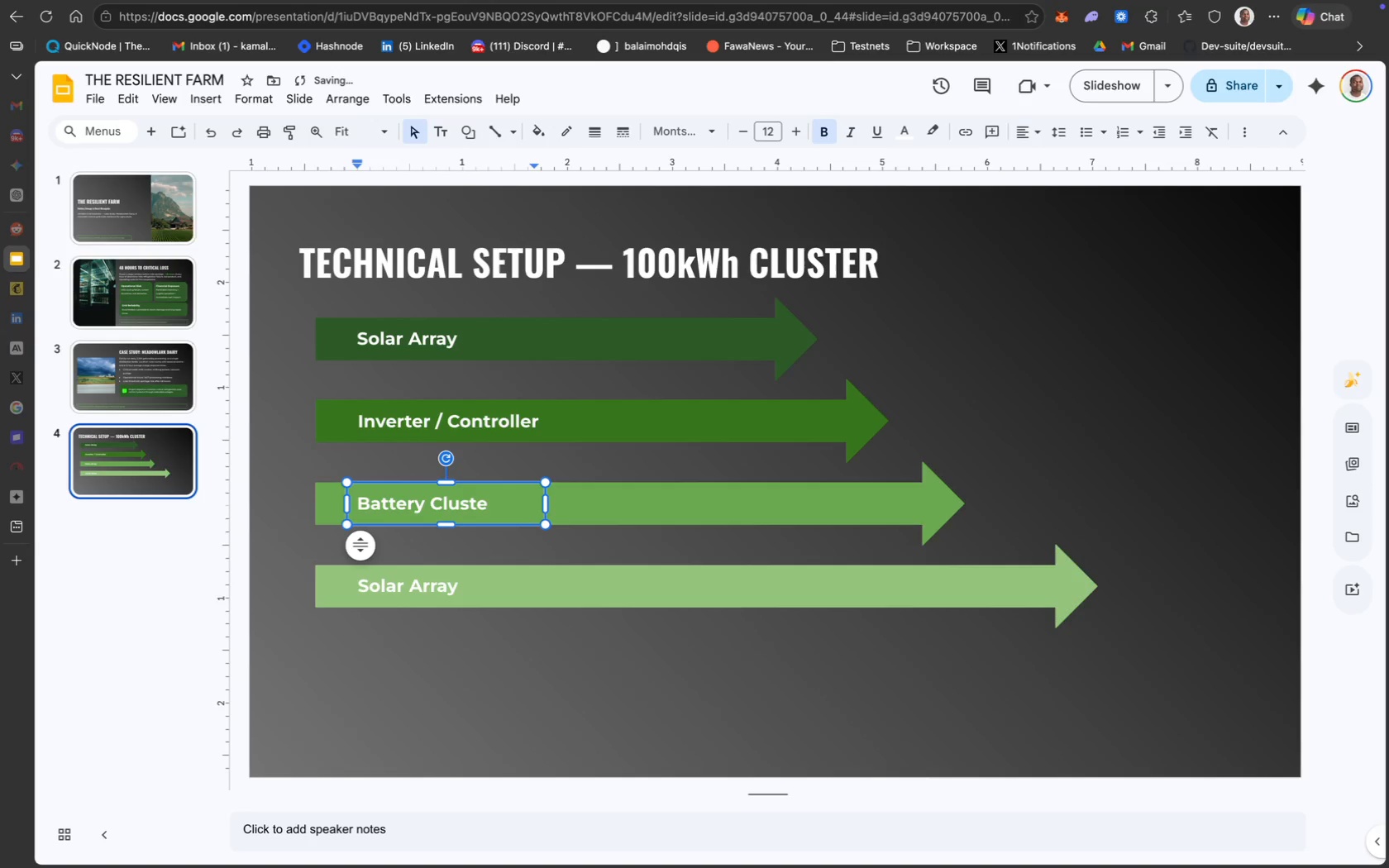 
key(R)
 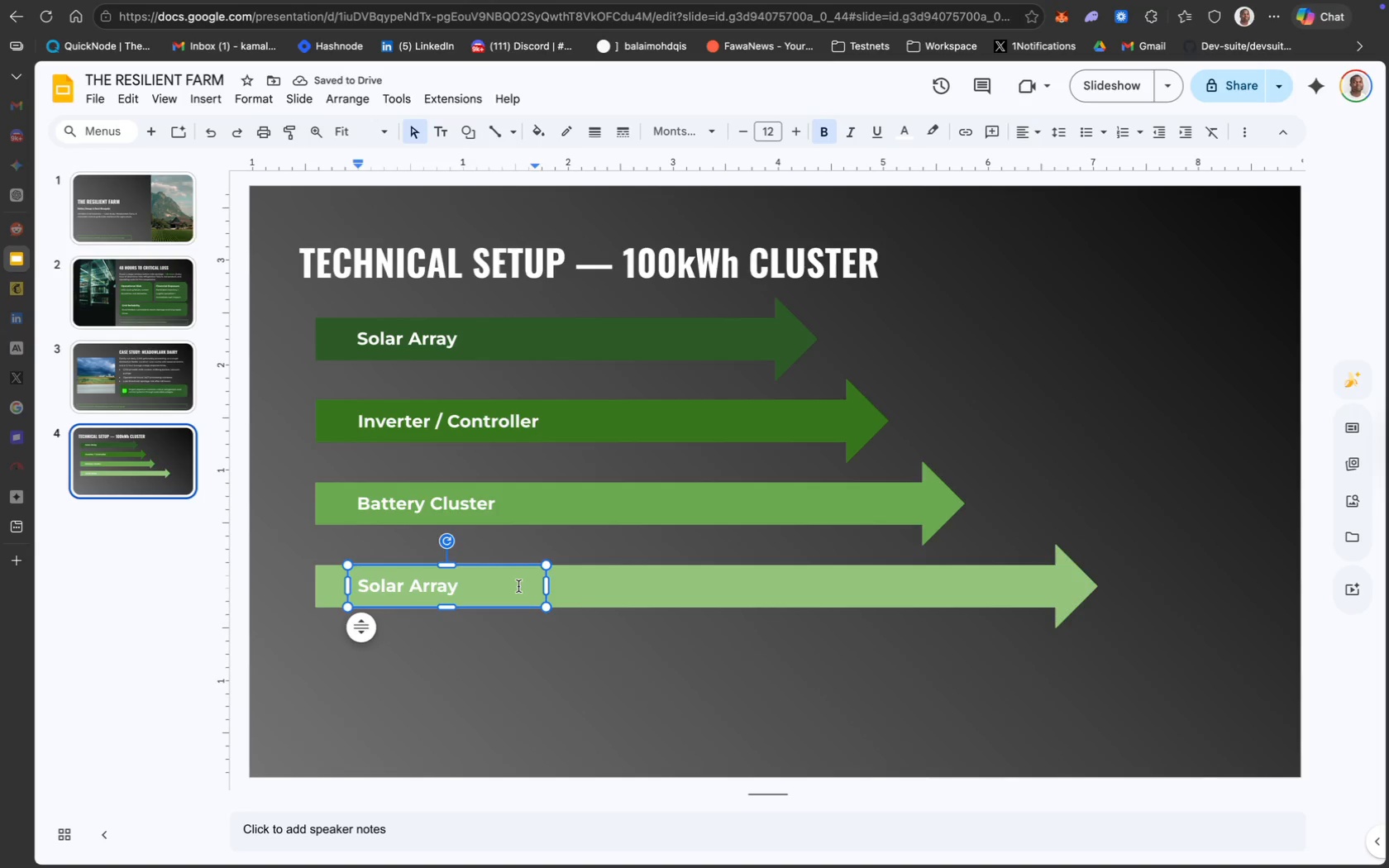 
left_click_drag(start_coordinate=[461, 585], to_coordinate=[339, 585])
 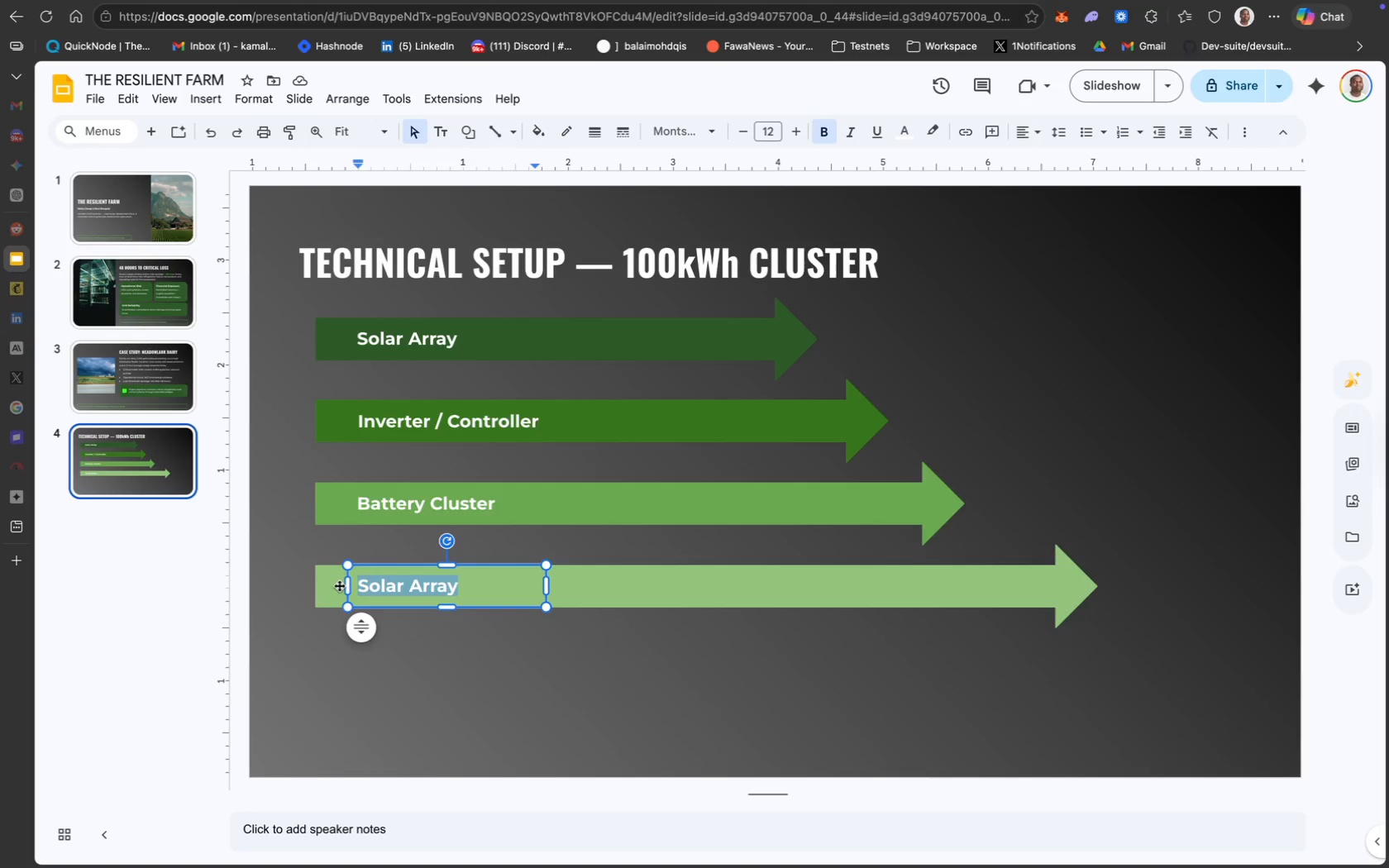 
type(Critical Load Panel)
 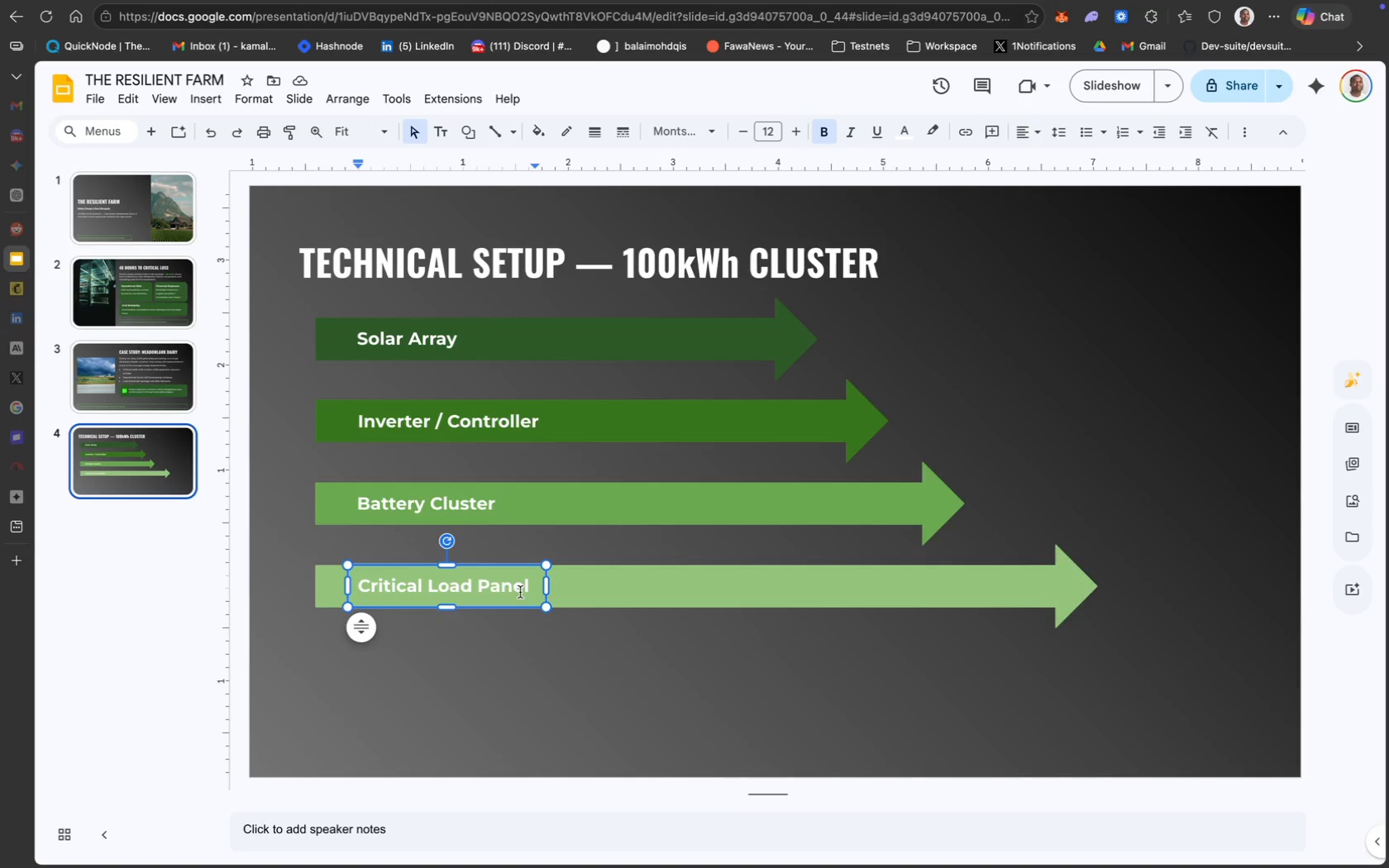 
wait(12.85)
 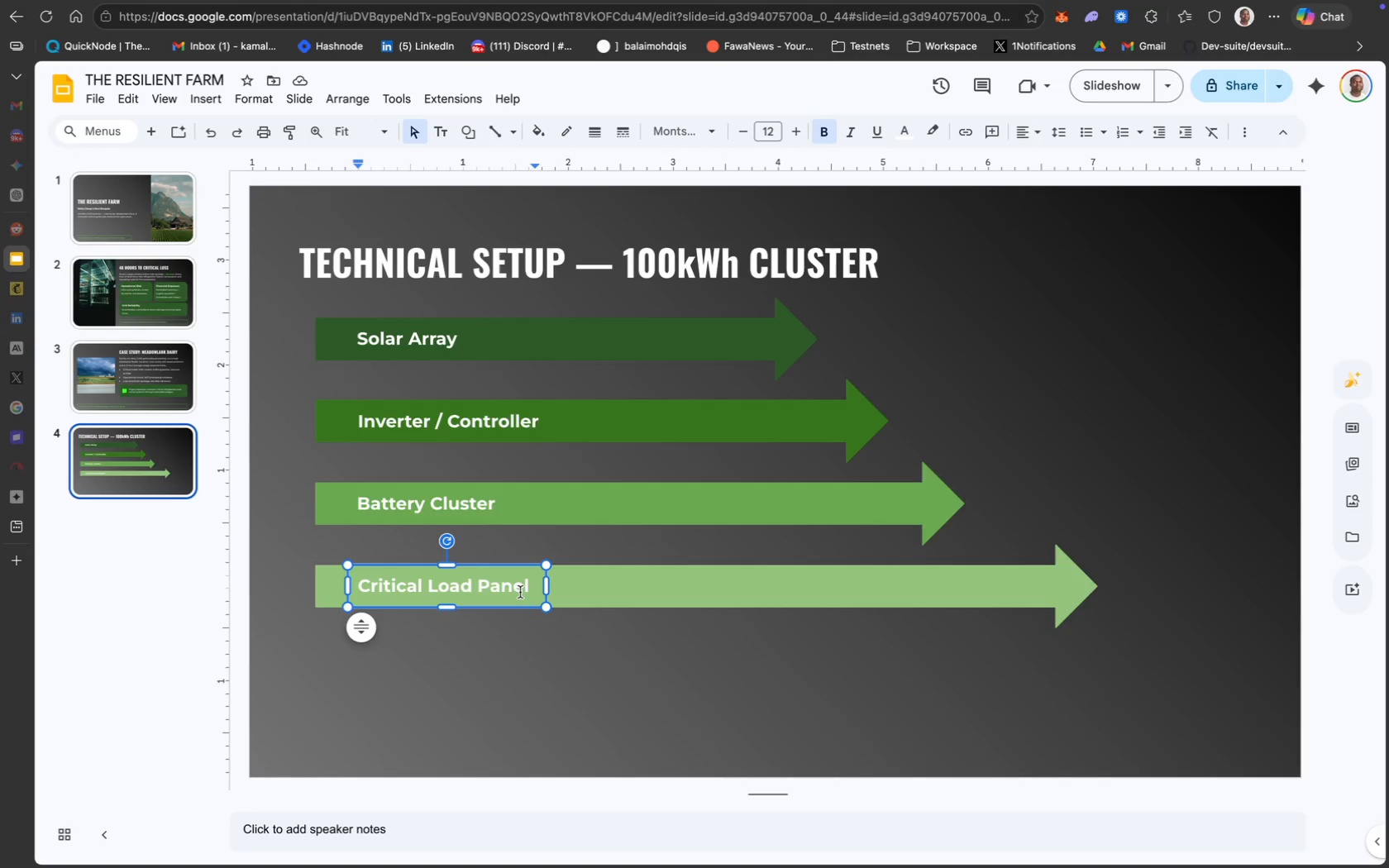 
key(CapsLock)
 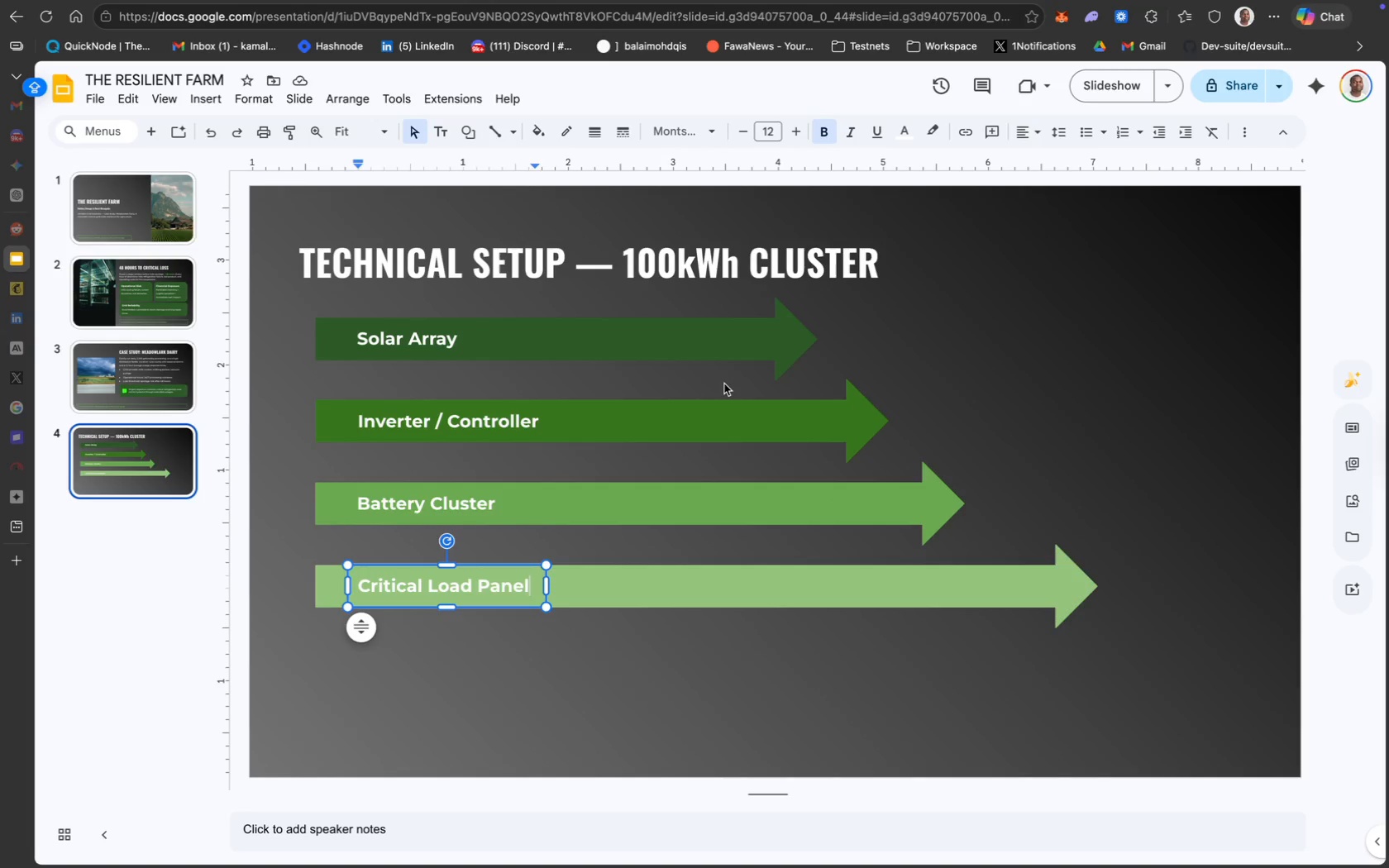 
left_click([1167, 560])
 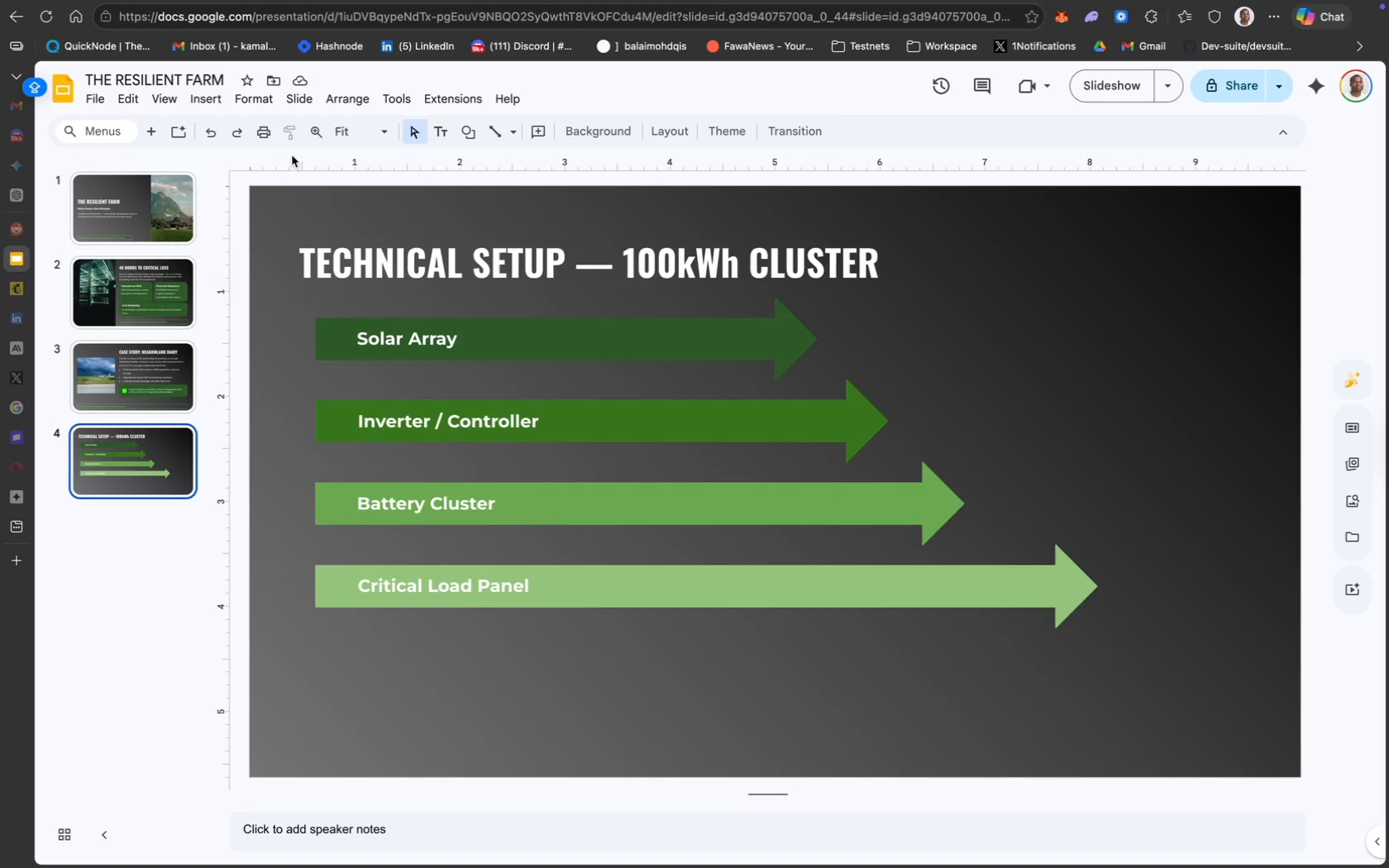 
left_click([443, 136])
 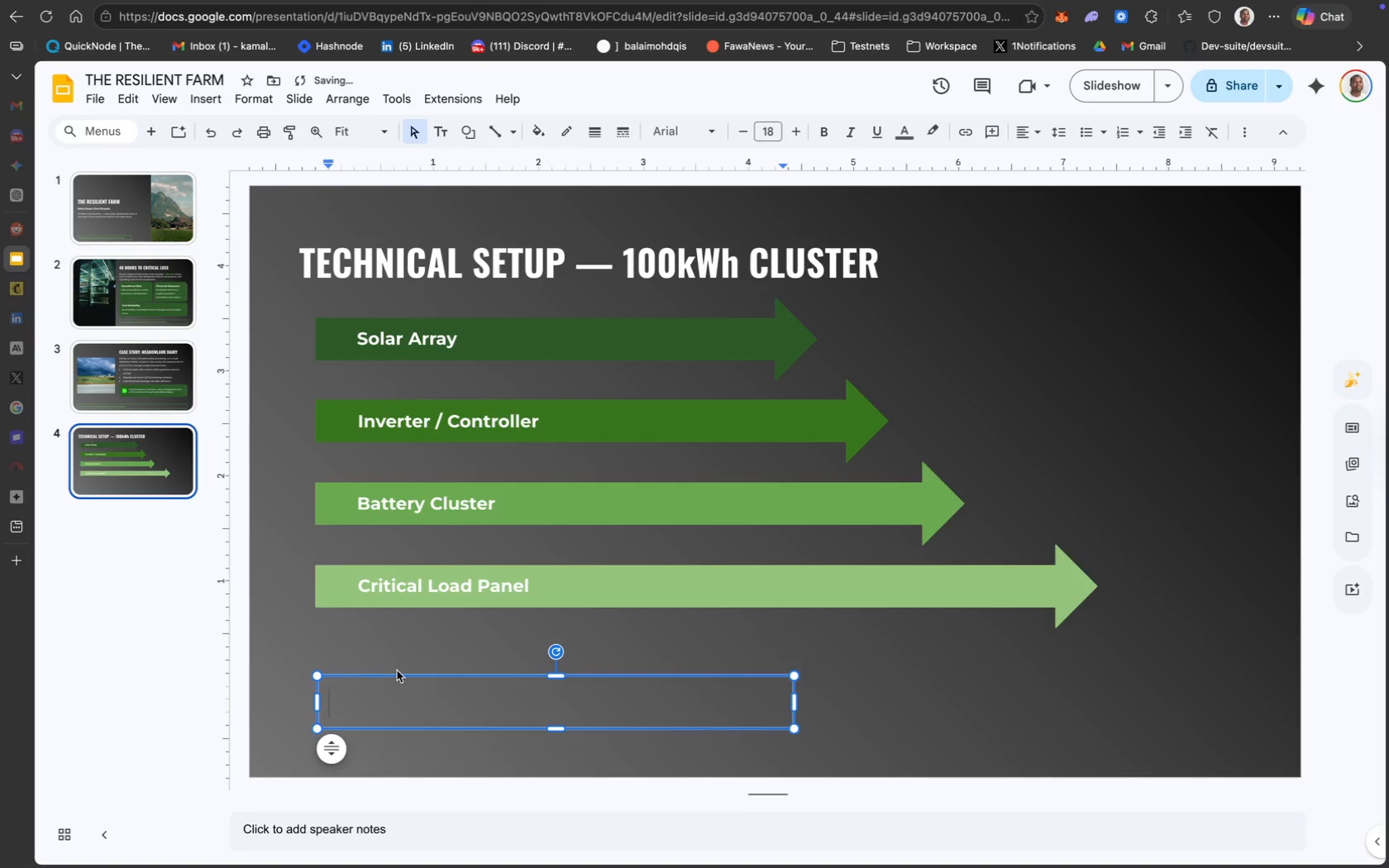 
left_click_drag(start_coordinate=[399, 676], to_coordinate=[372, 673])
 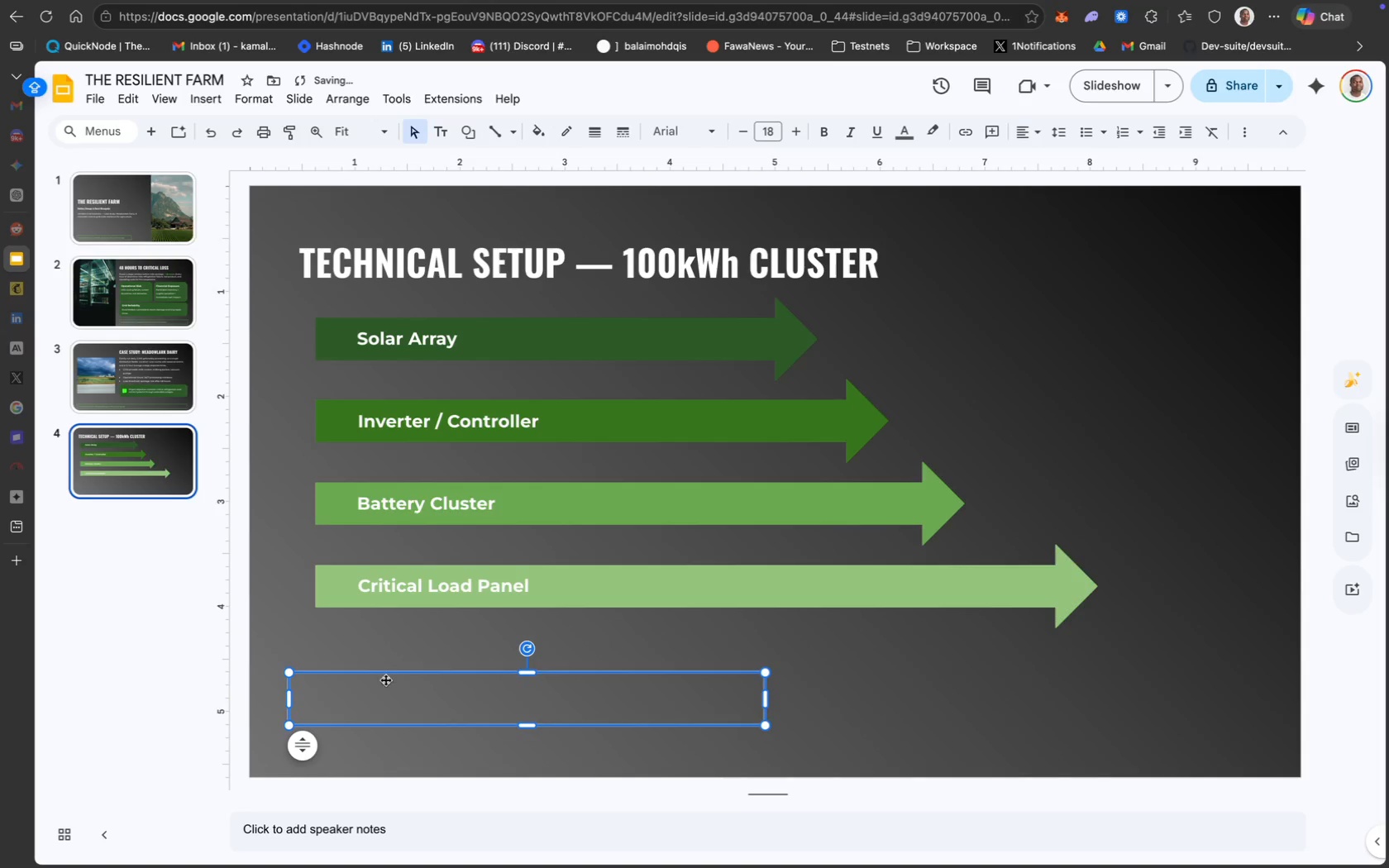 
left_click([379, 672])
 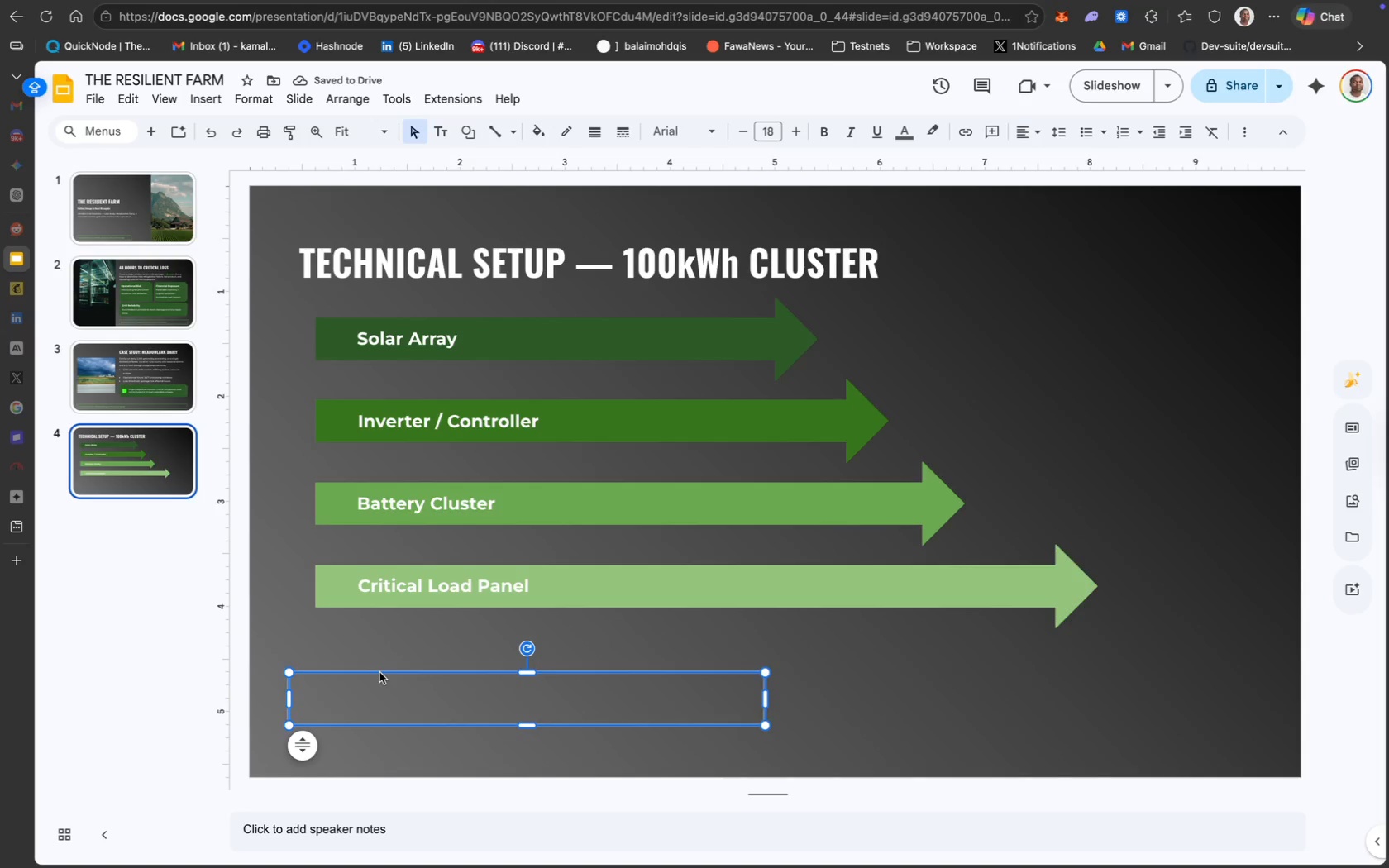 
key(ArrowUp)
 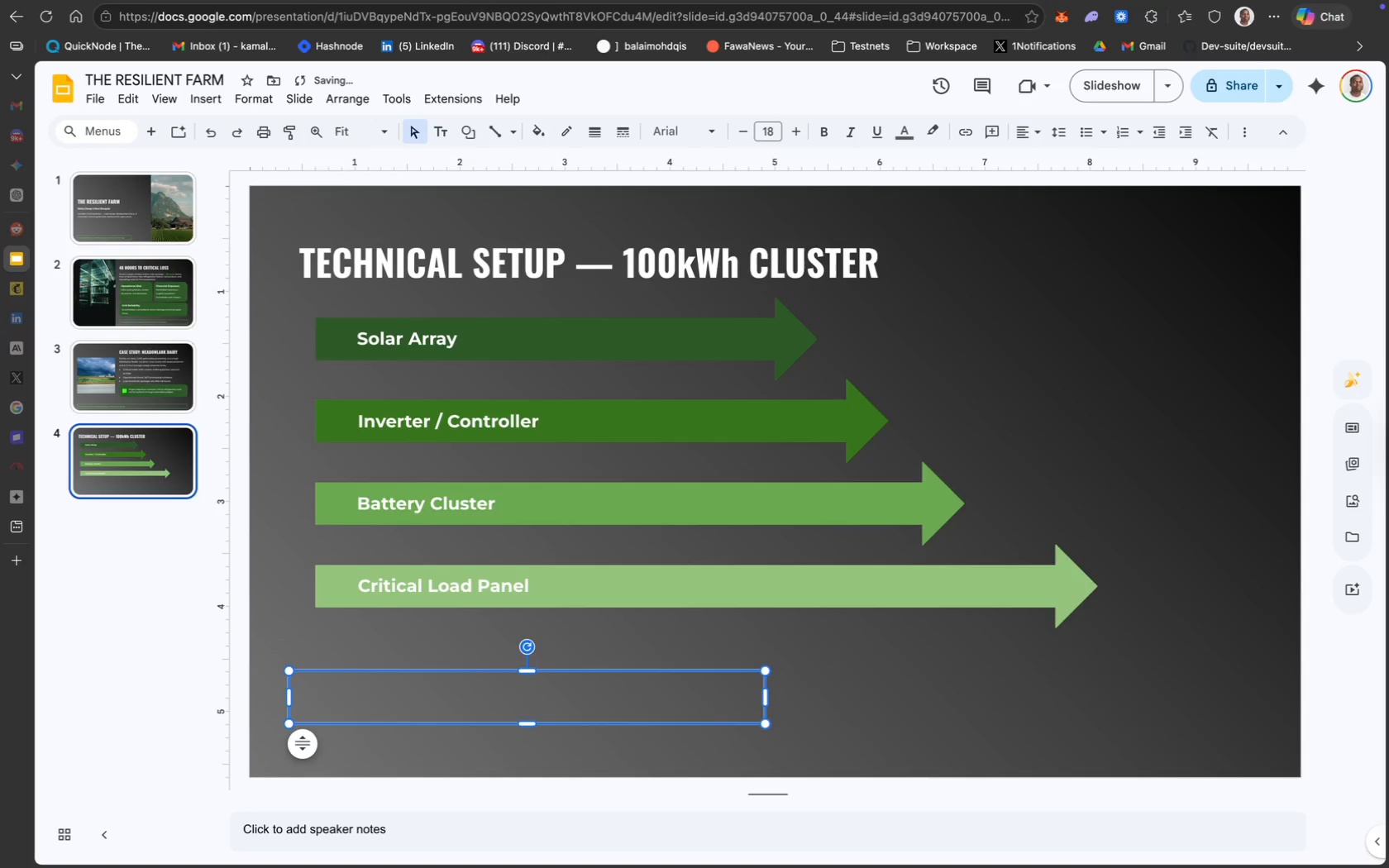 
key(ArrowUp)
 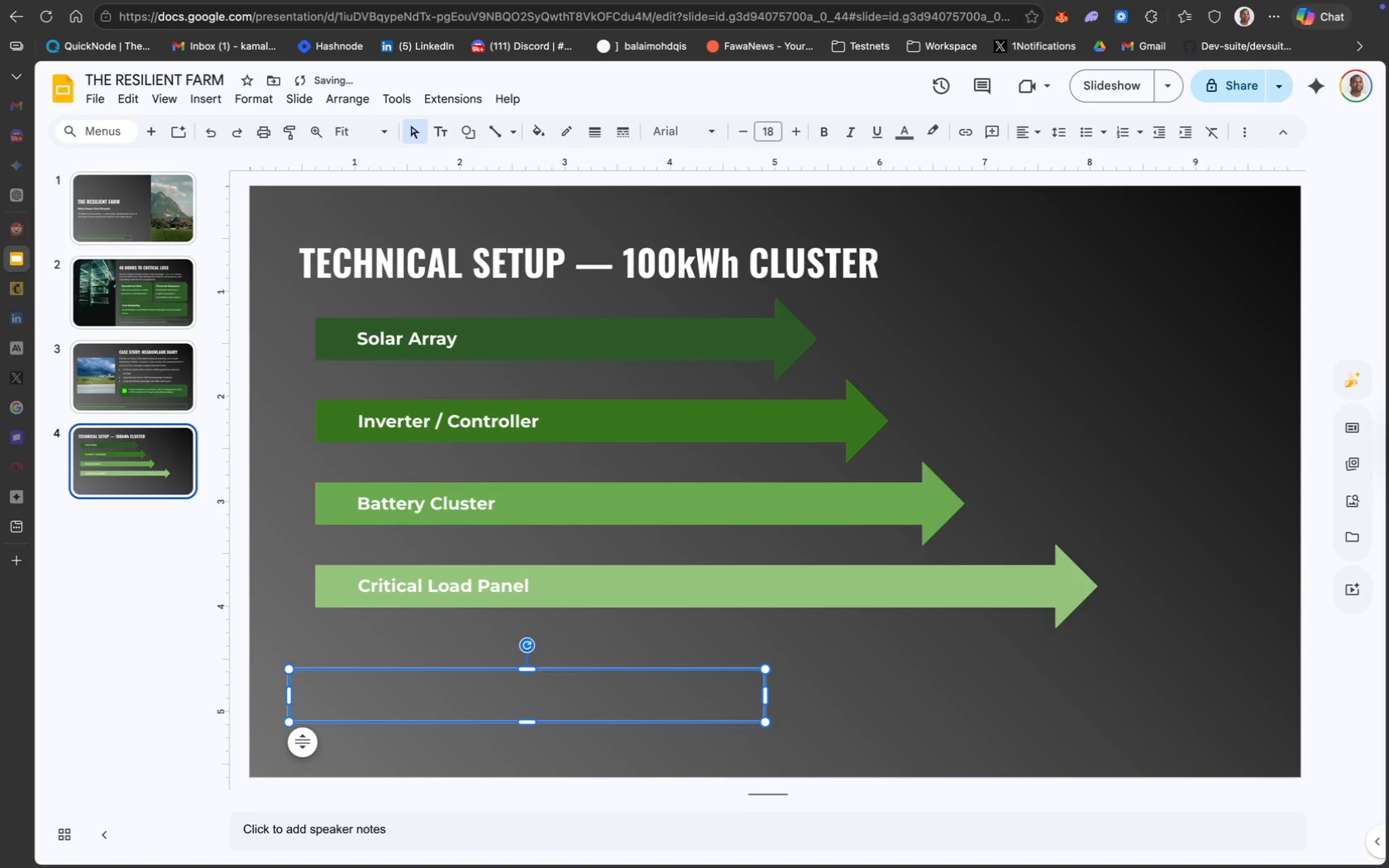 
key(ArrowUp)
 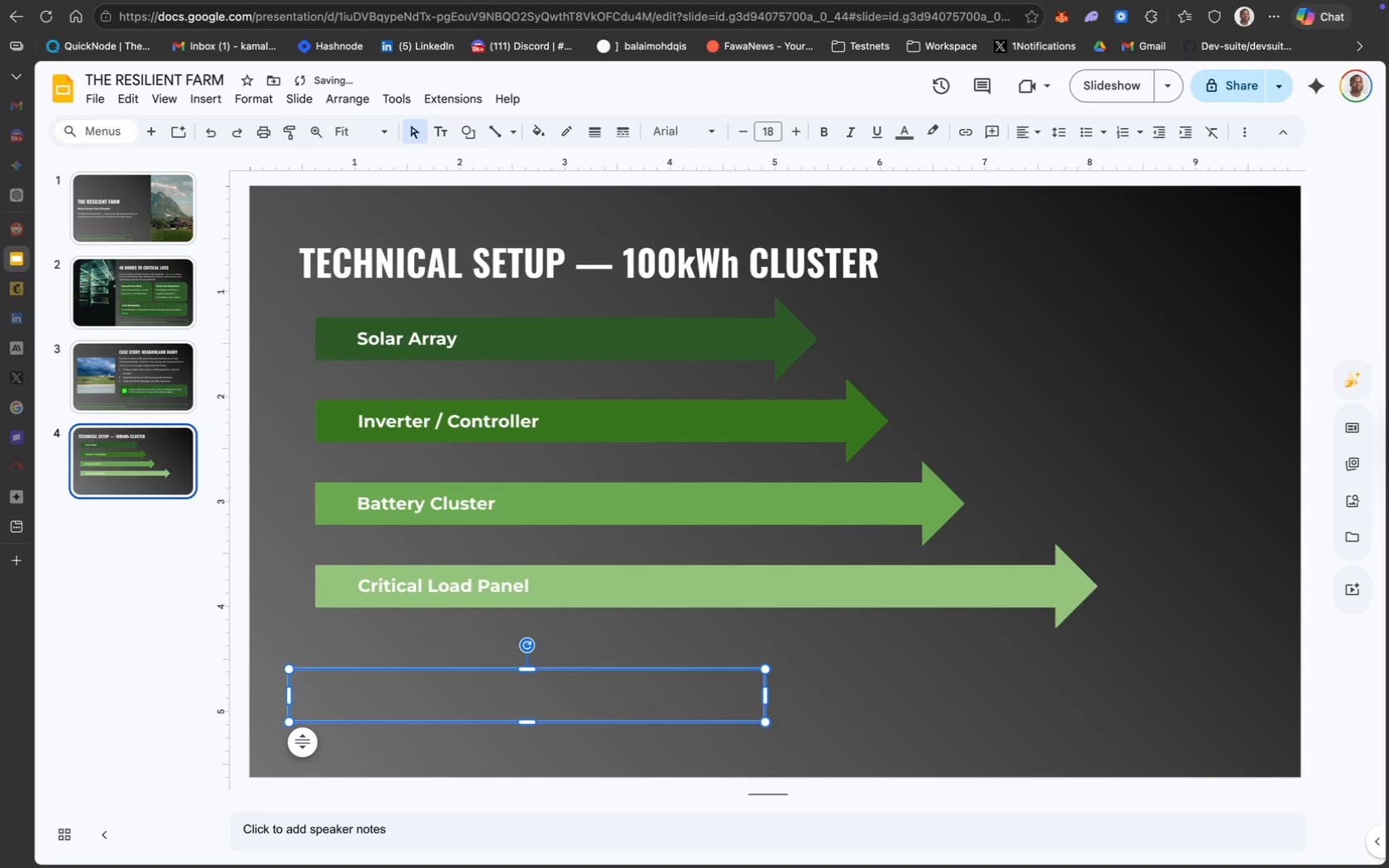 
key(ArrowUp)
 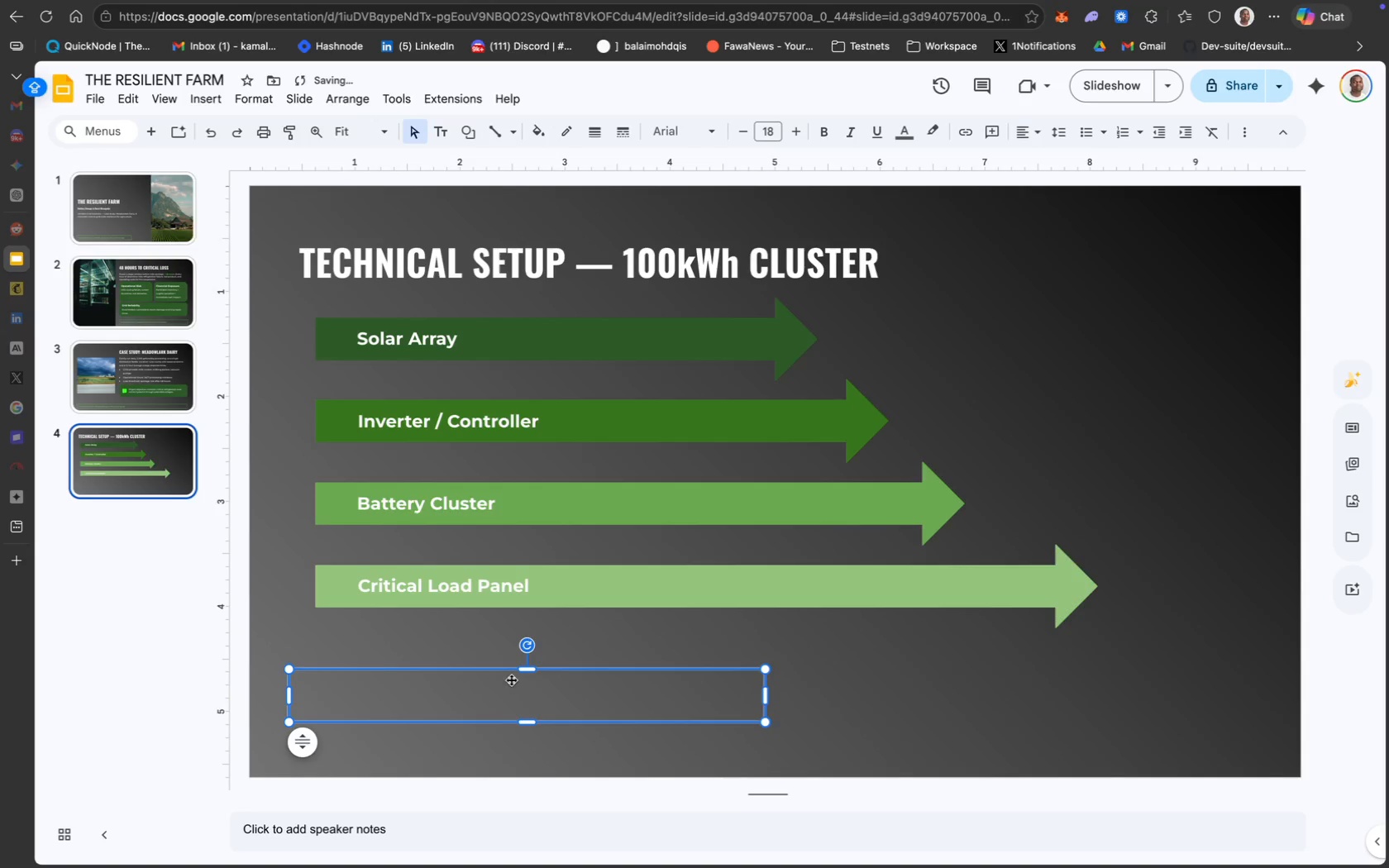 
key(ArrowUp)
 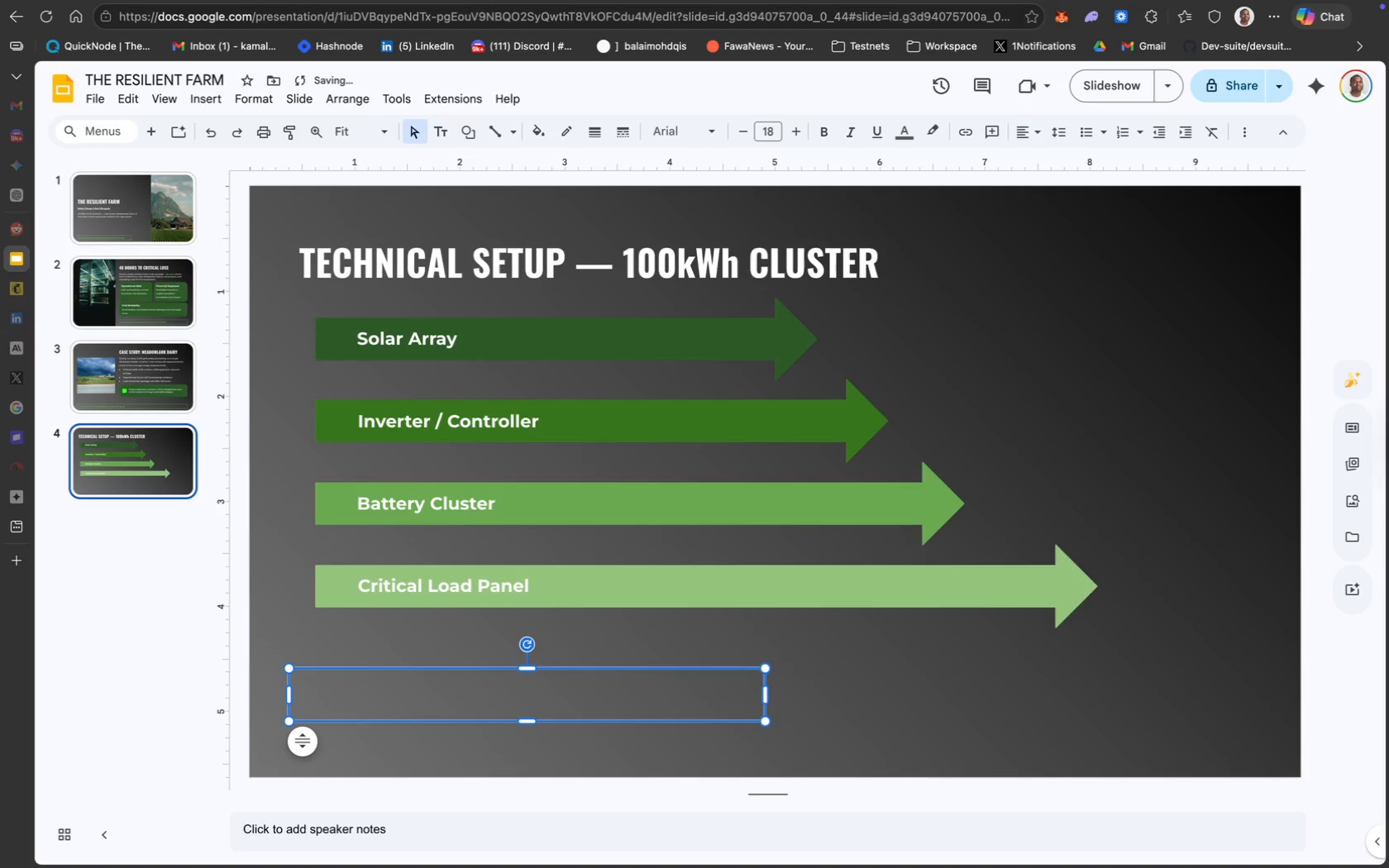 
key(ArrowUp)
 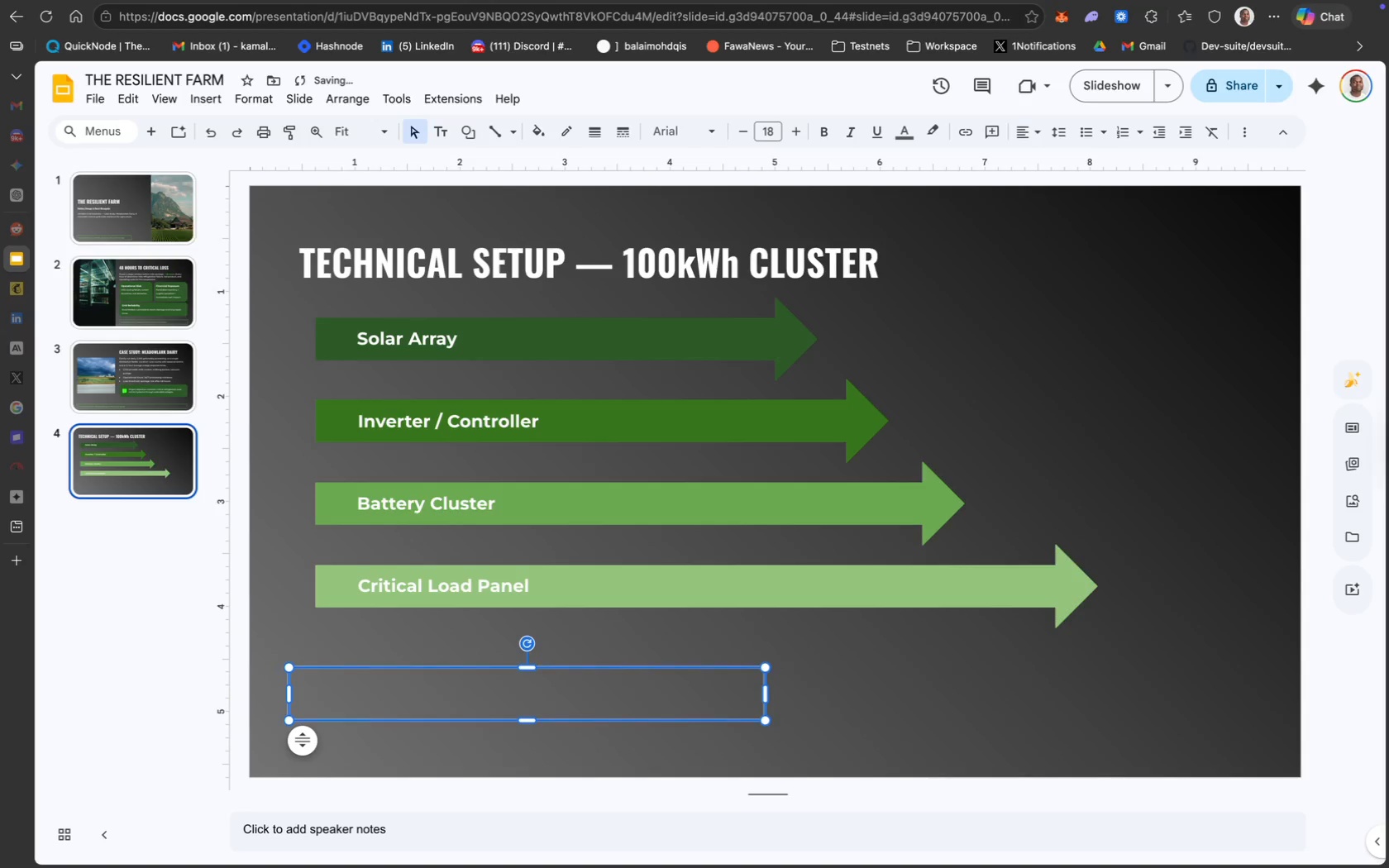 
key(ArrowUp)
 